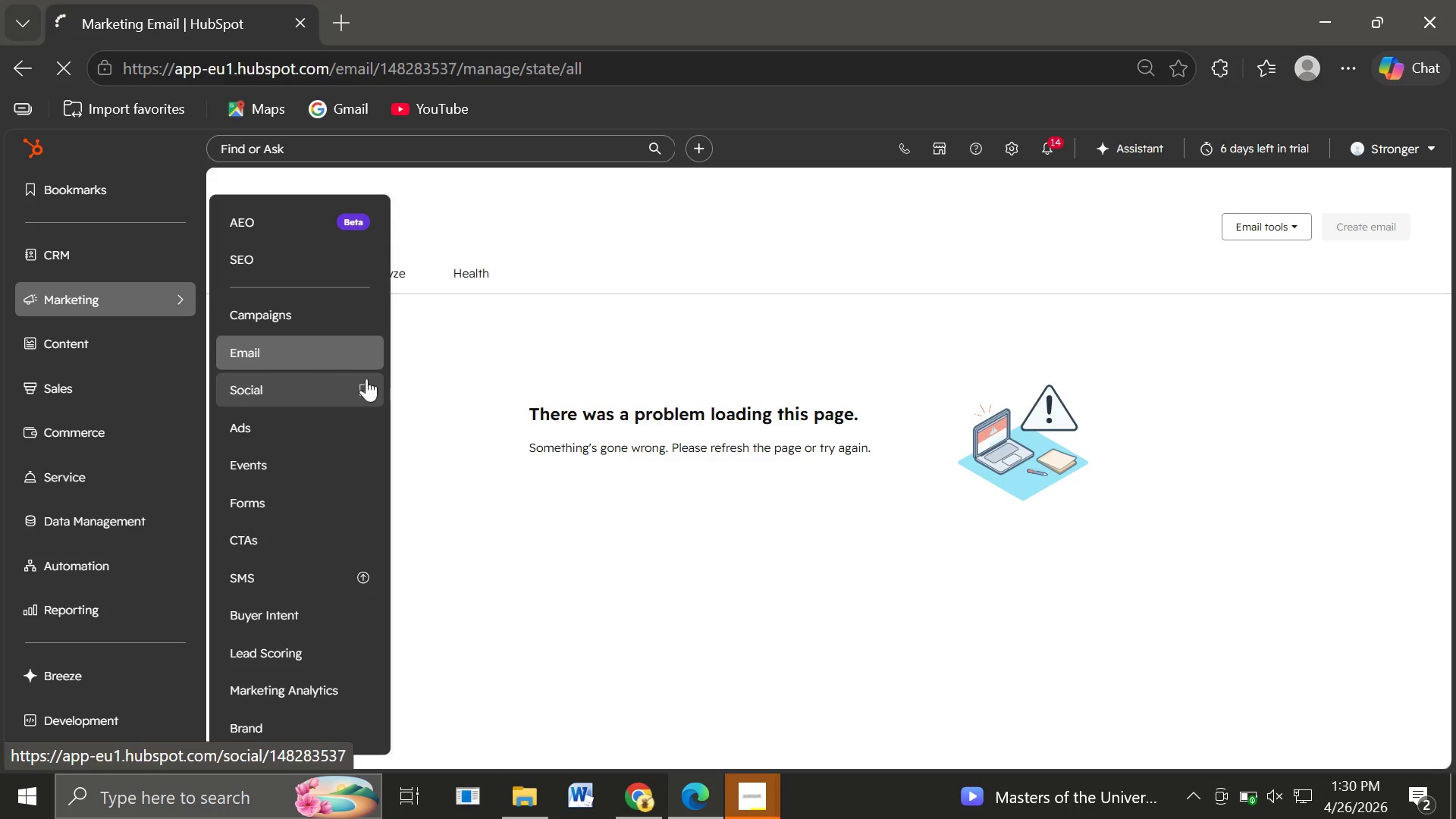 
left_click([546, 391])
 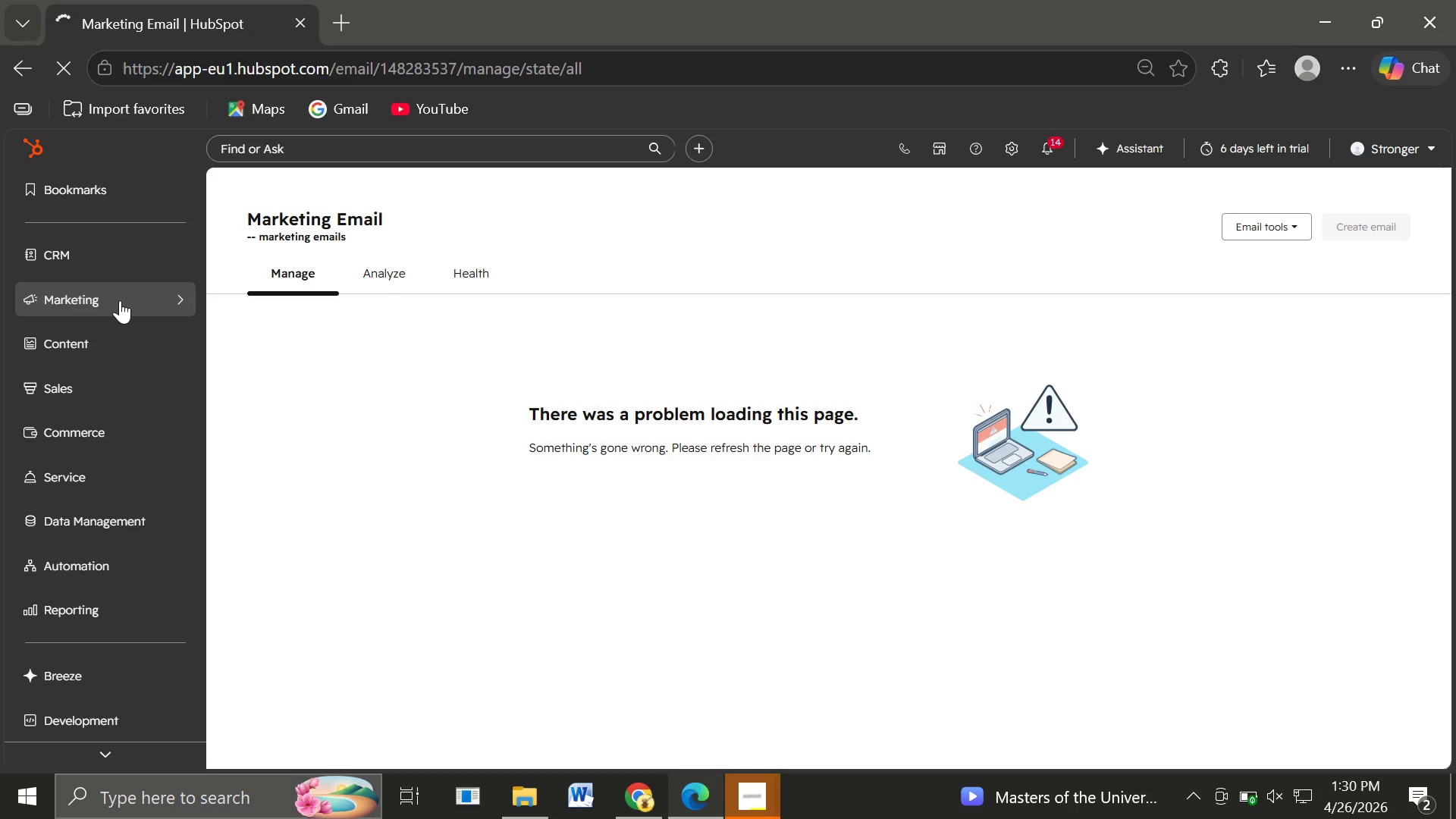 
left_click([120, 300])
 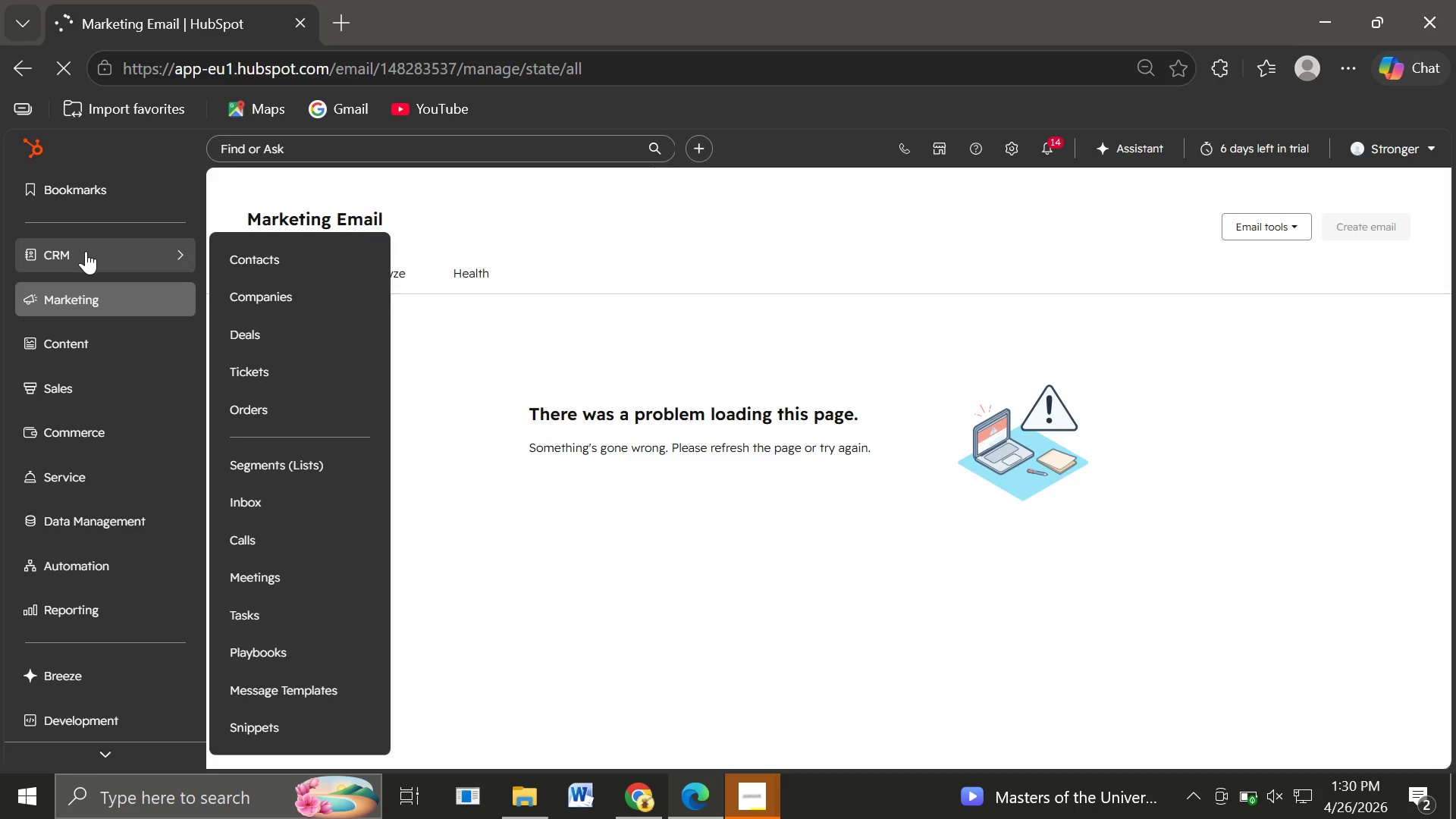 
left_click([253, 251])
 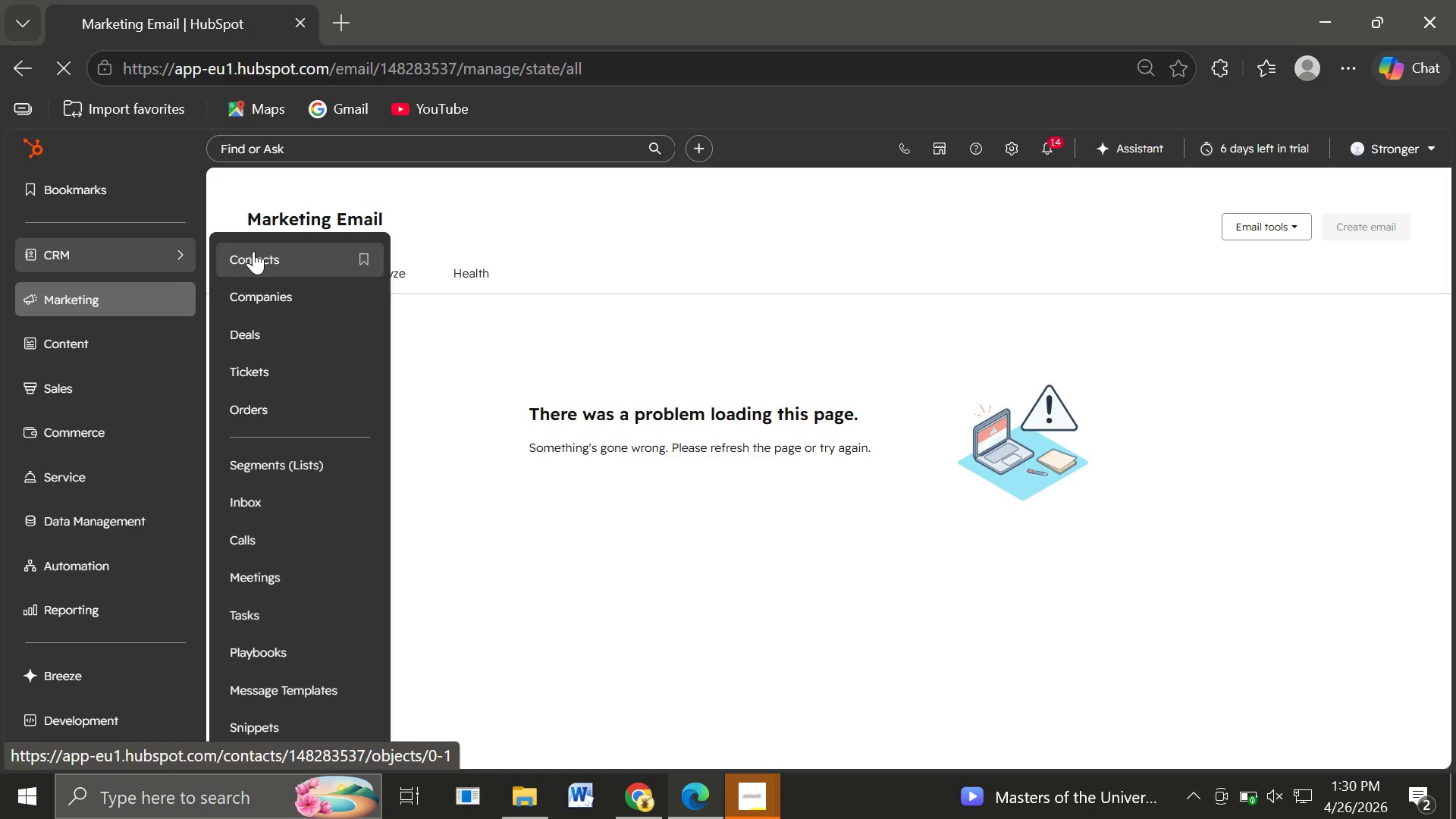 
left_click([253, 251])
 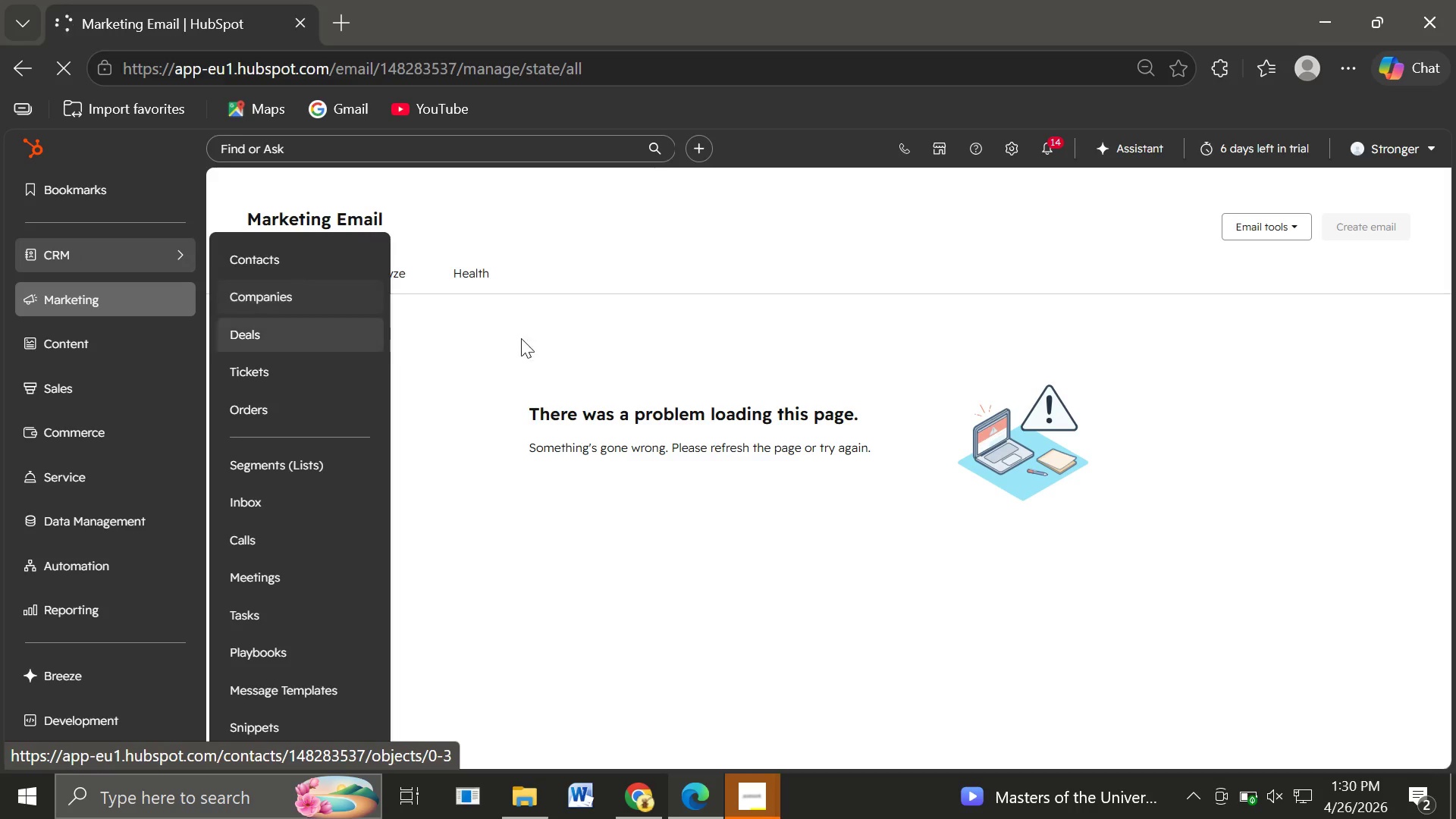 
left_click([588, 361])
 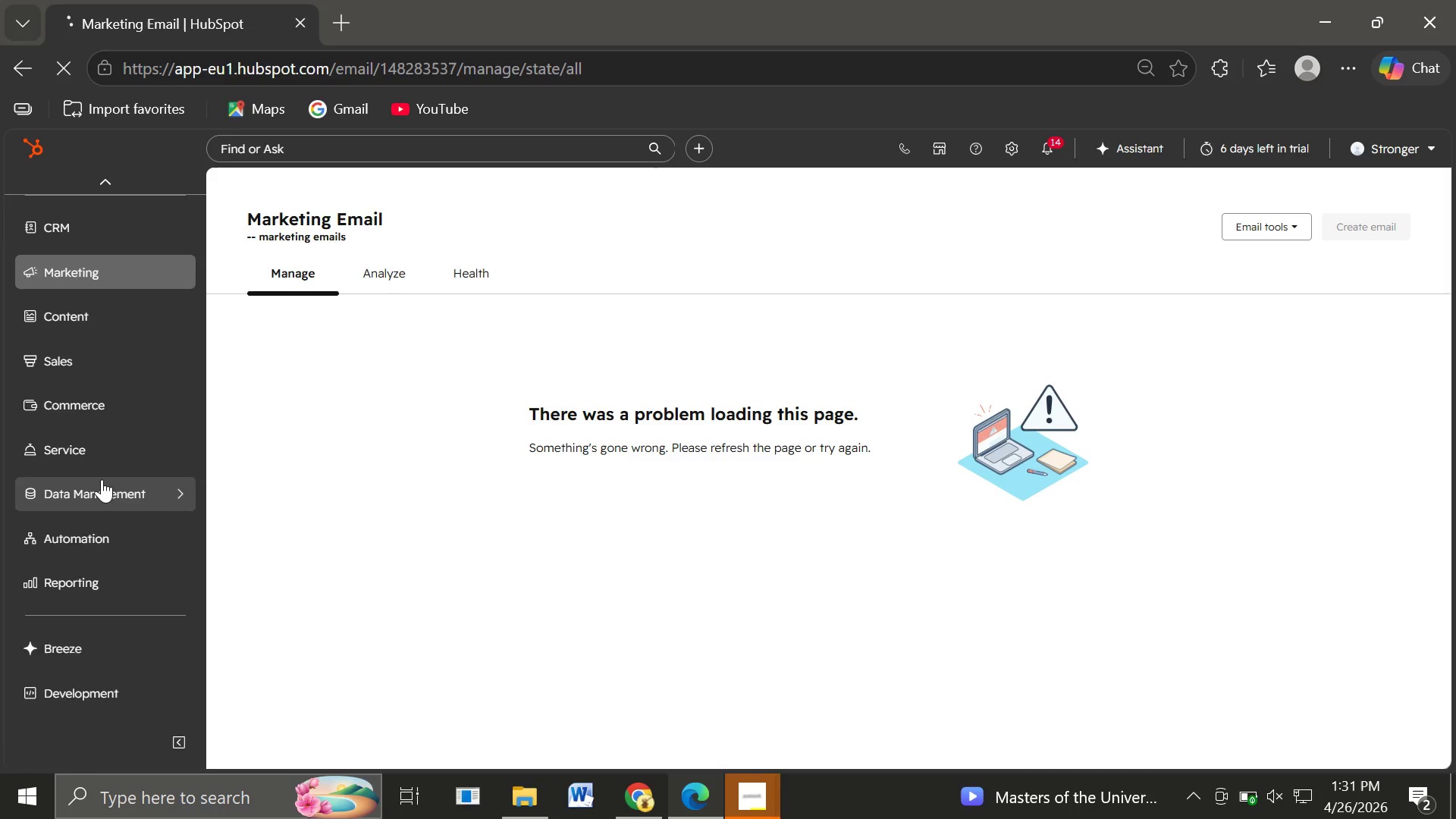 
wait(7.16)
 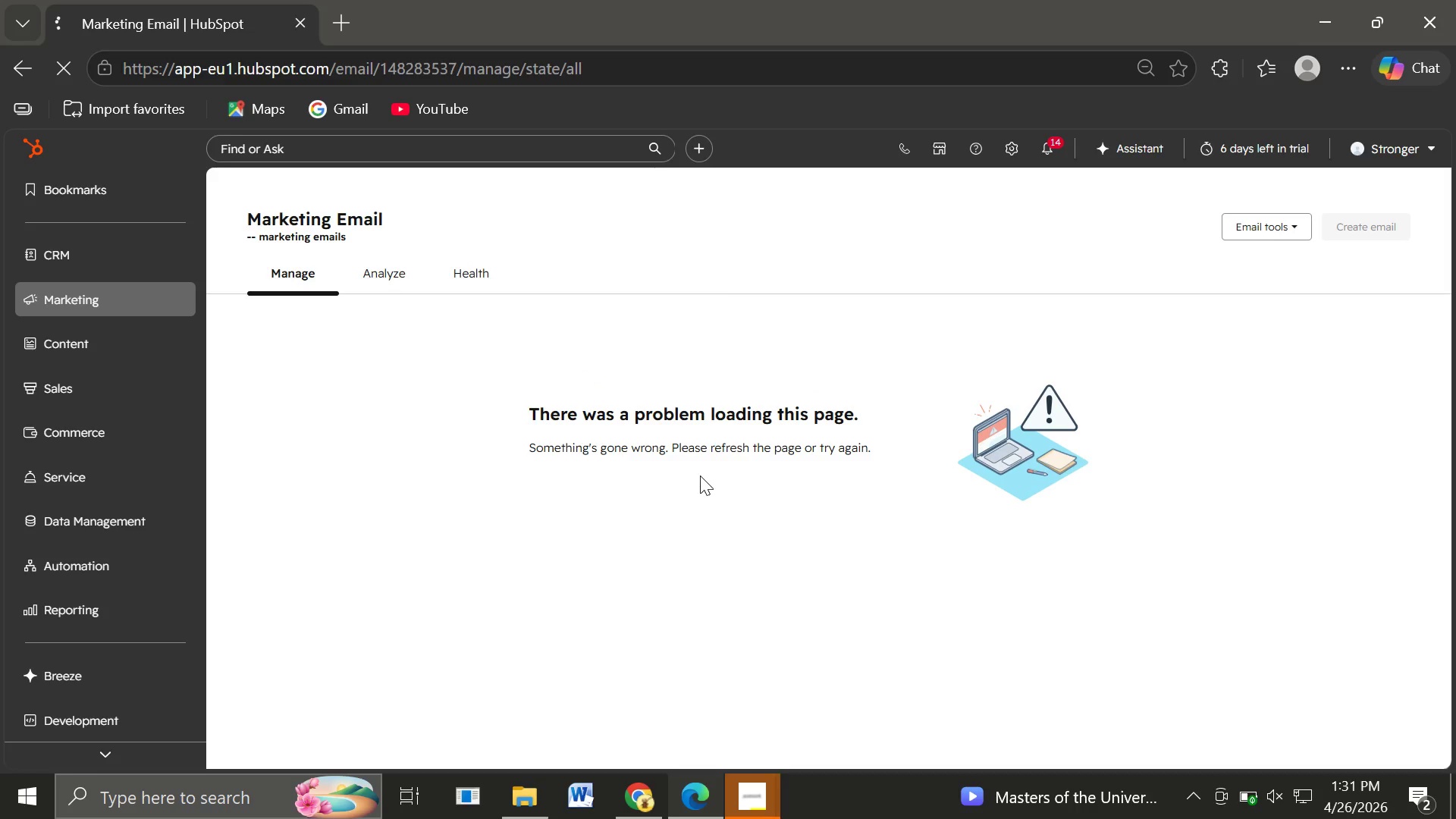 
left_click([63, 251])
 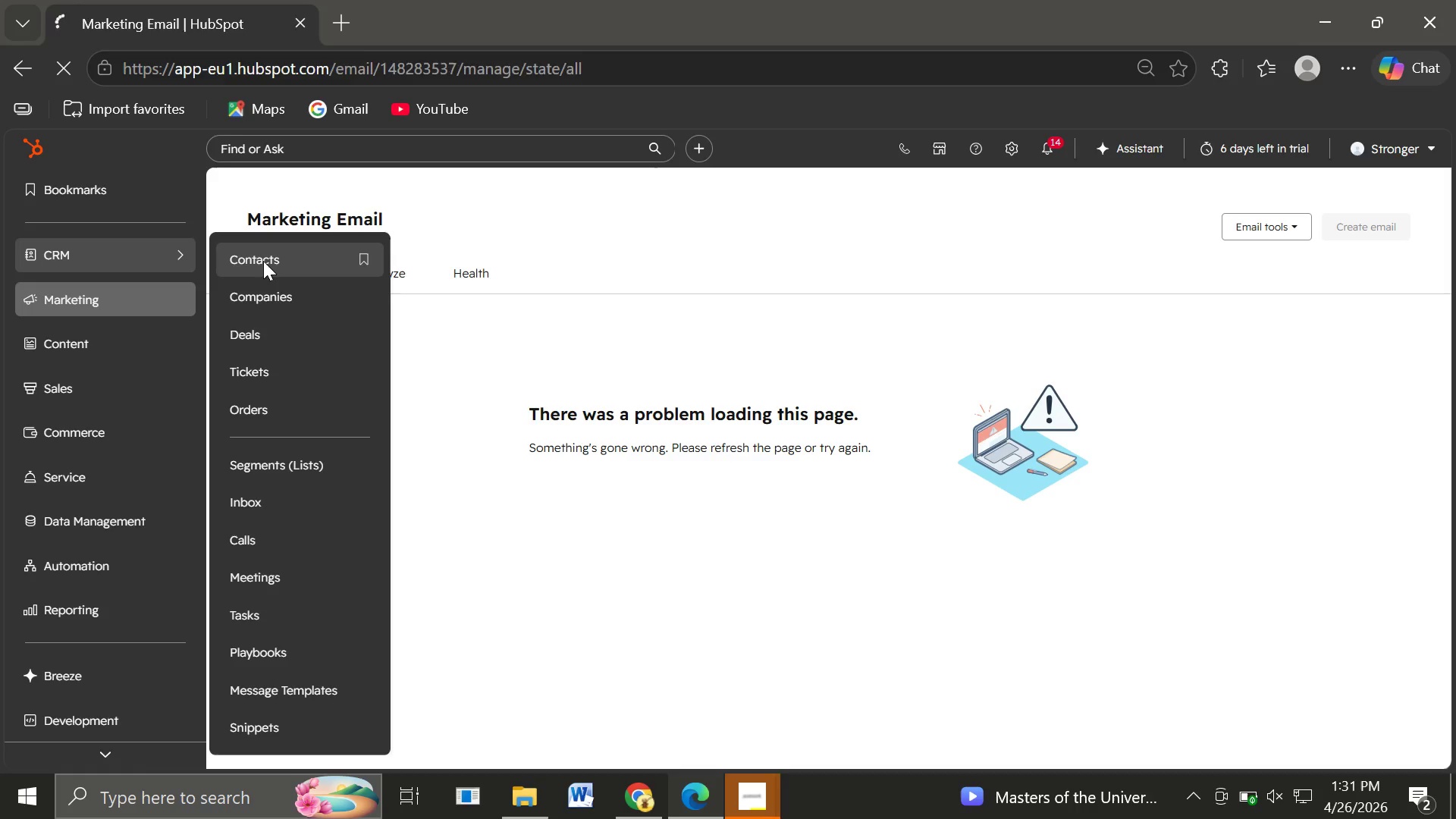 
left_click([263, 261])
 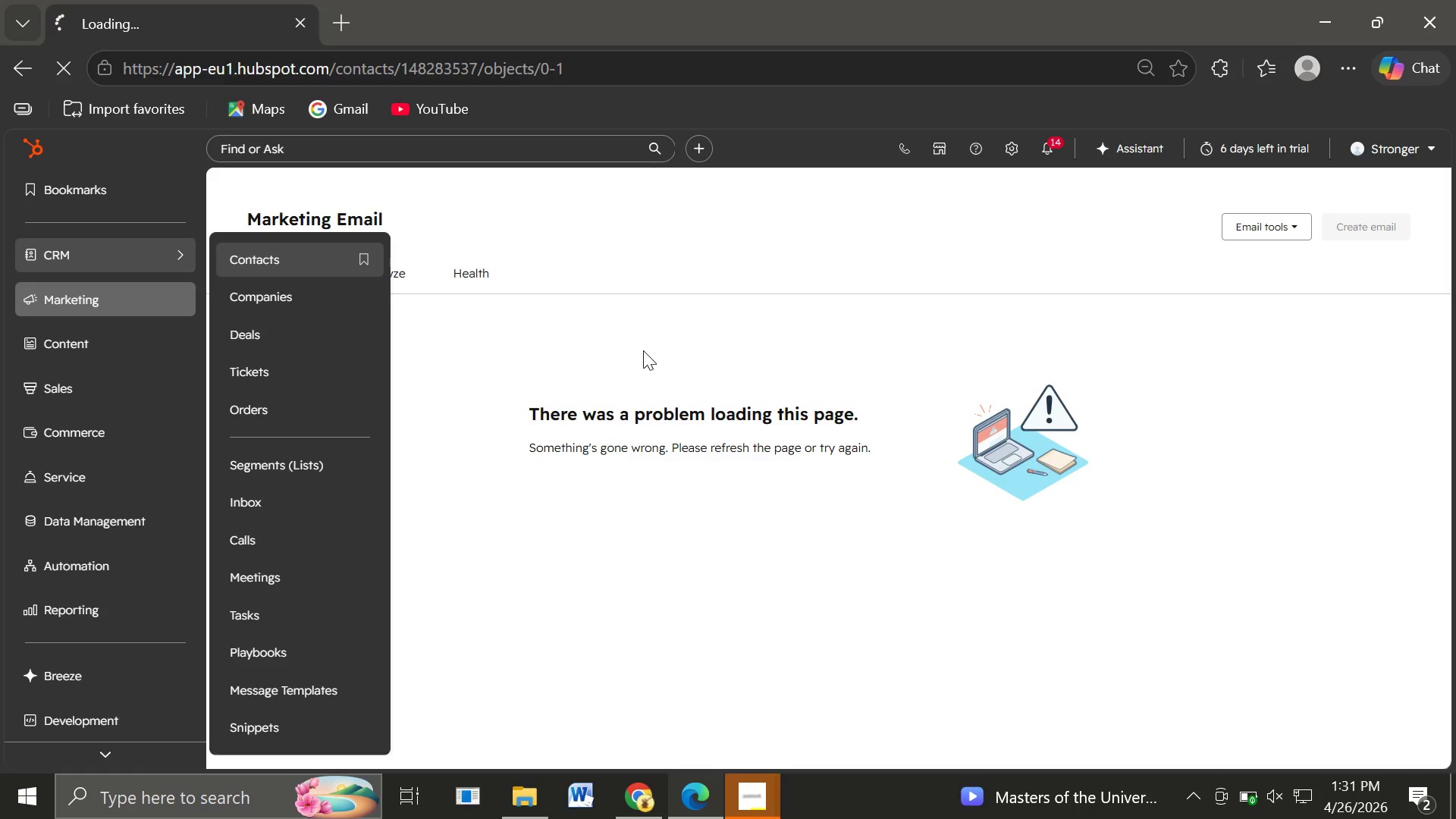 
left_click([643, 350])
 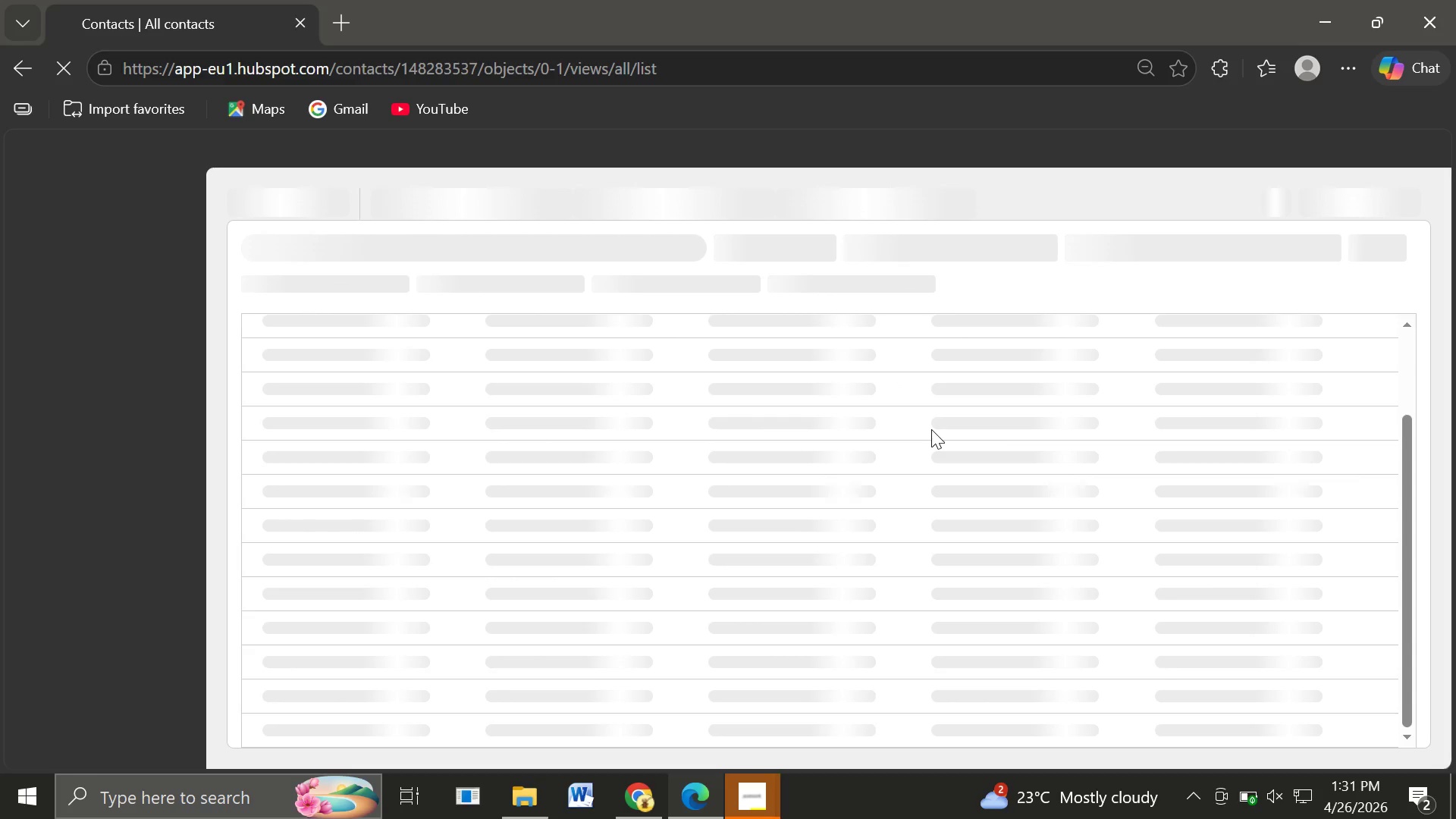 
wait(20.61)
 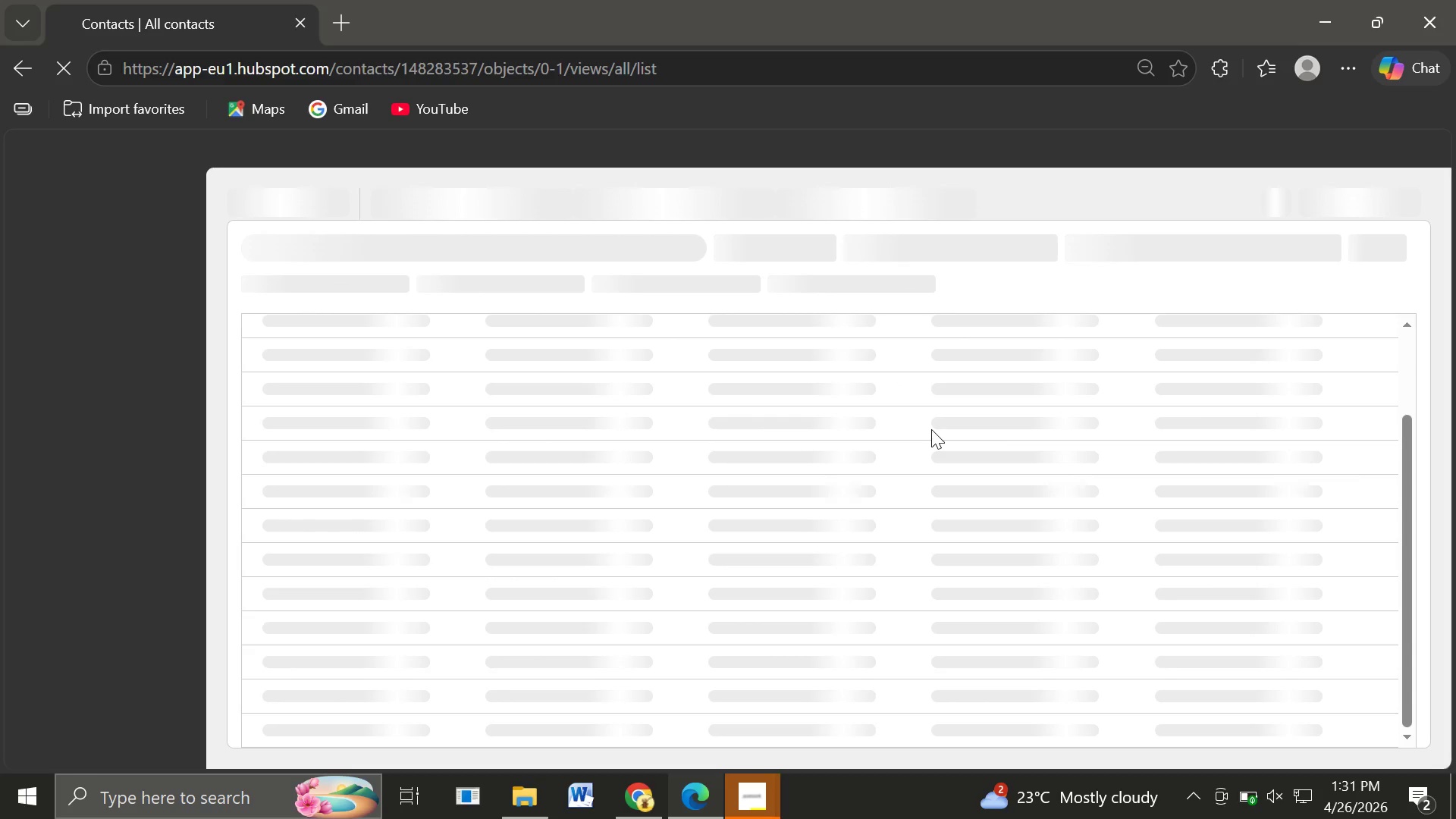 
mouse_move([52, 348])
 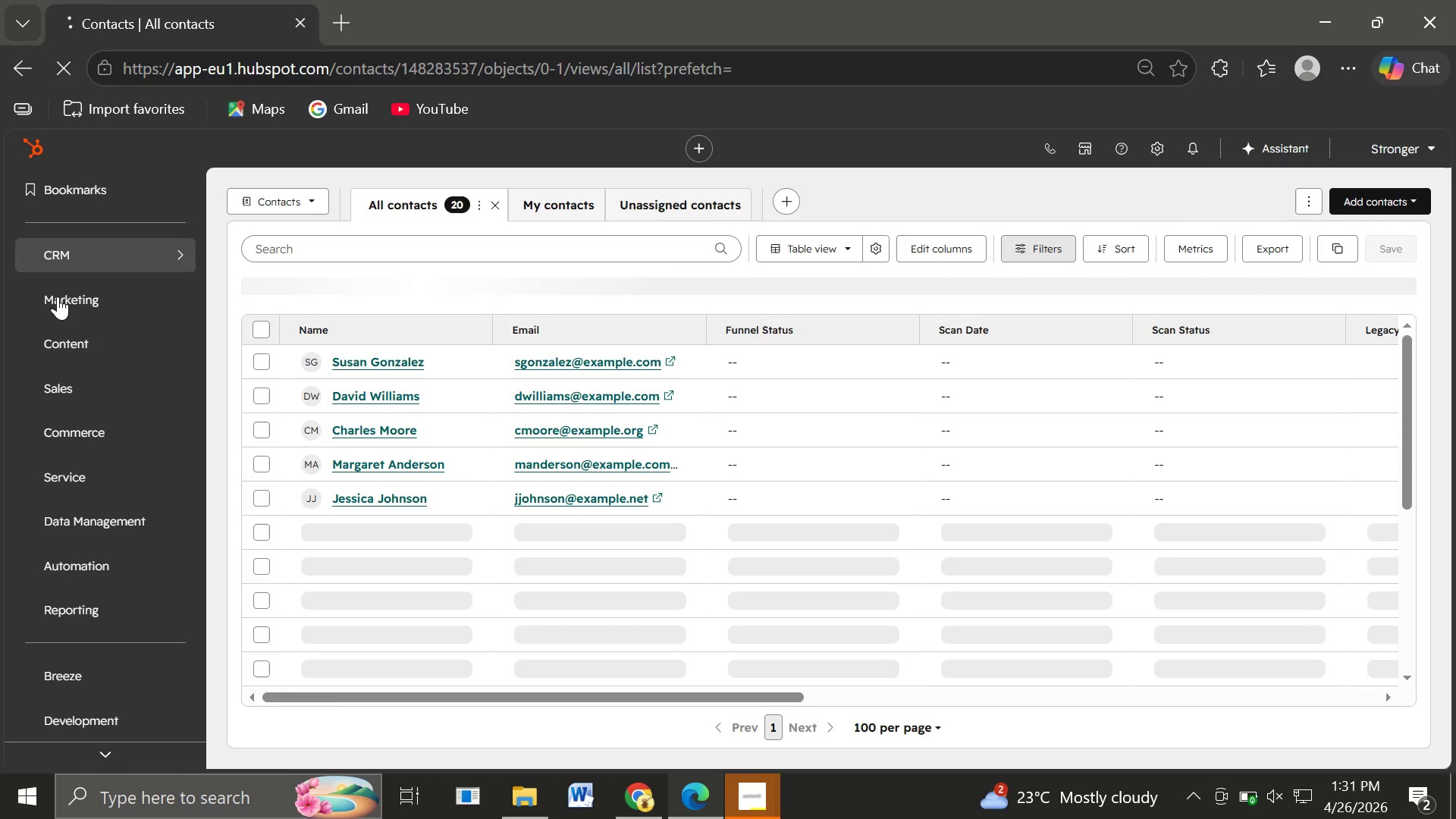 
left_click([58, 297])
 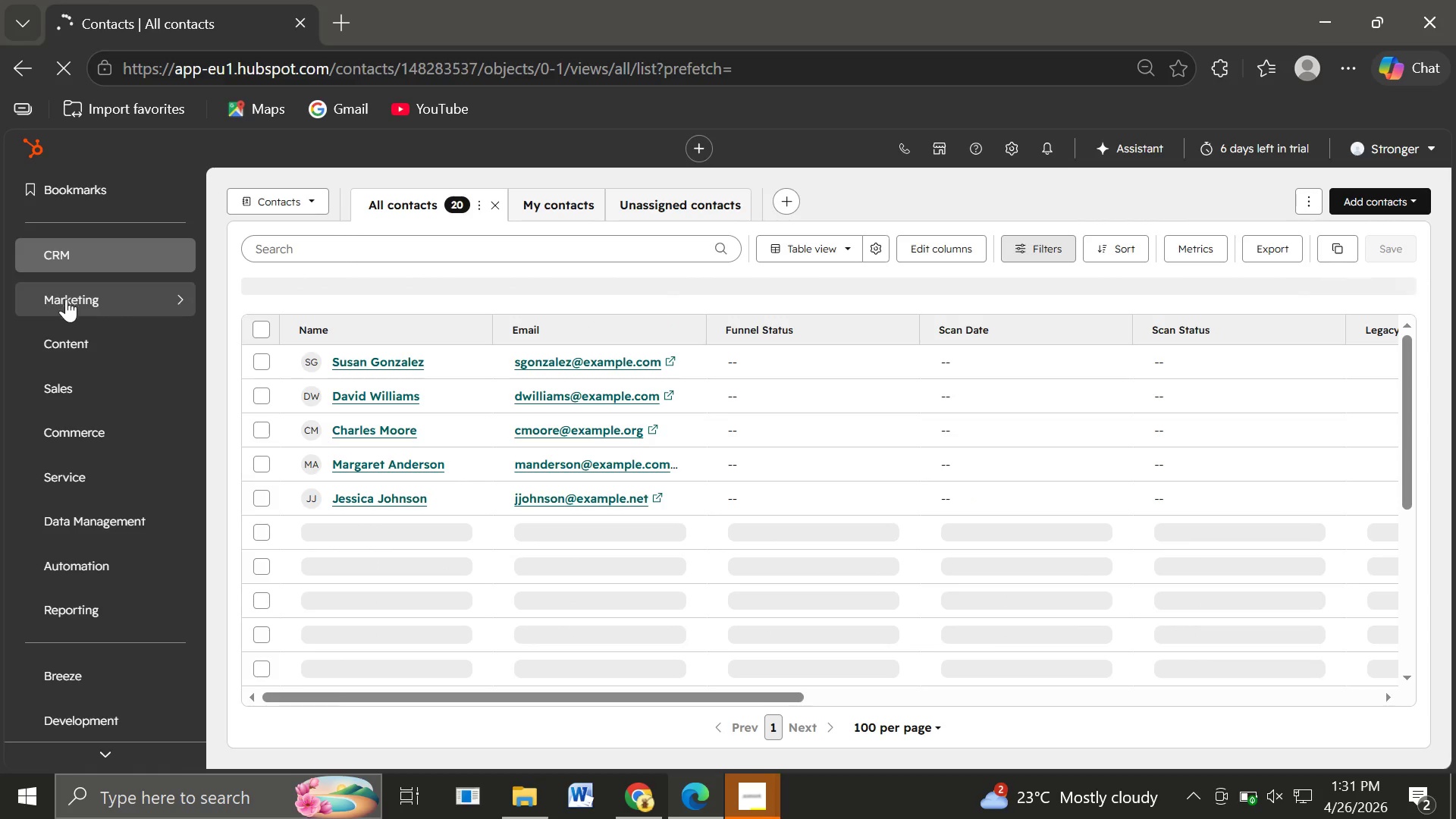 
mouse_move([243, 315])
 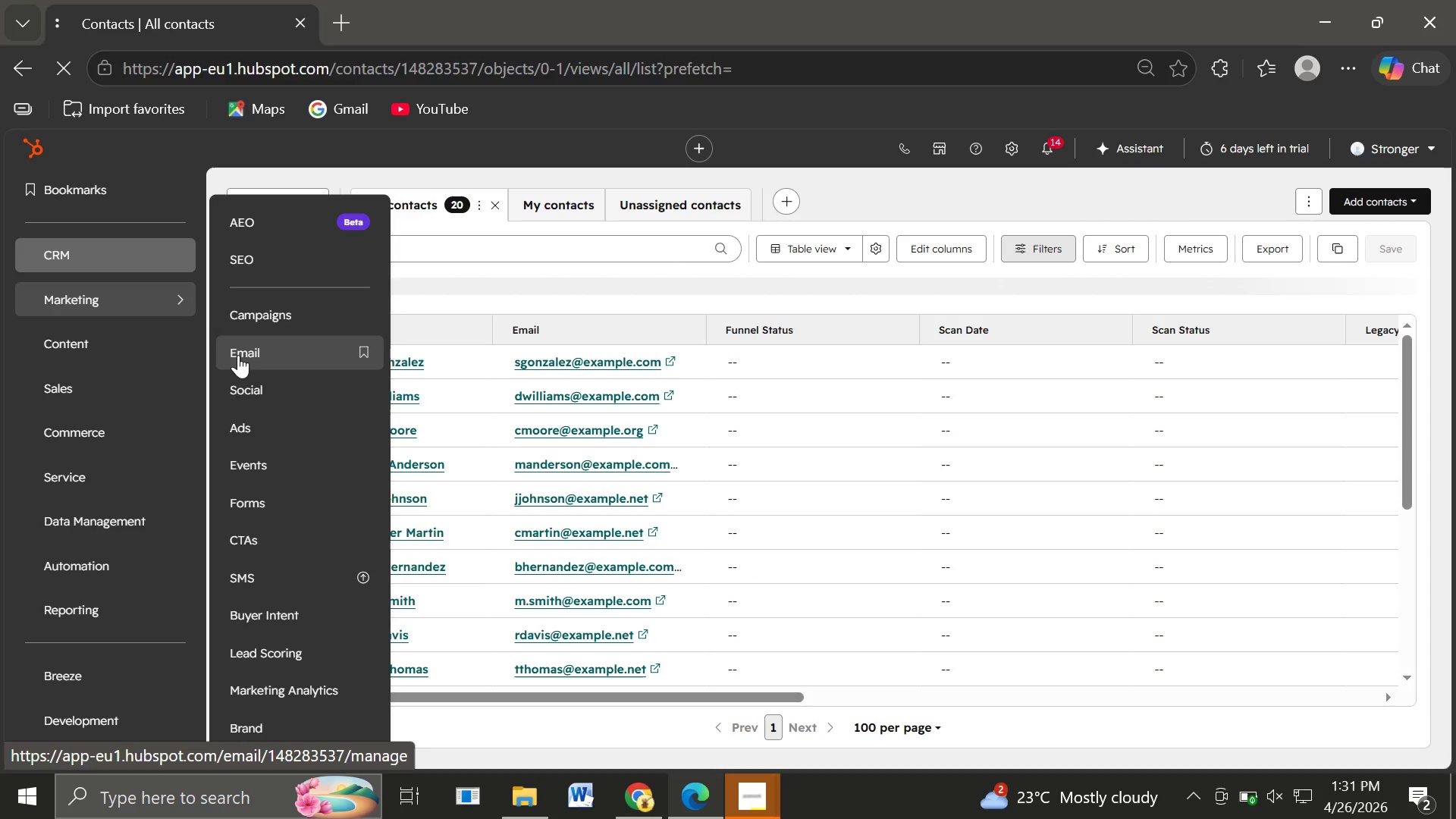 
left_click([238, 355])
 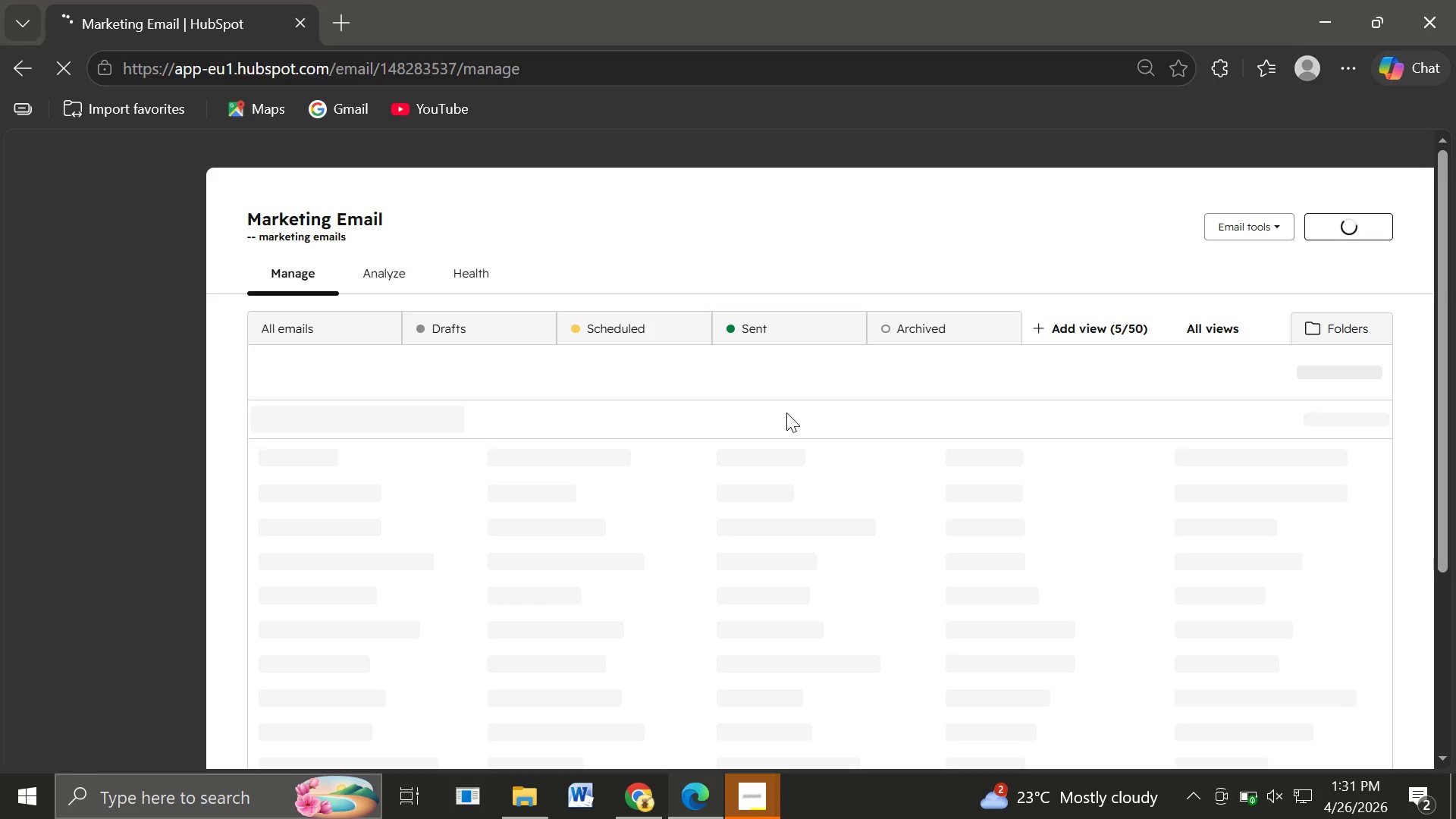 
wait(20.61)
 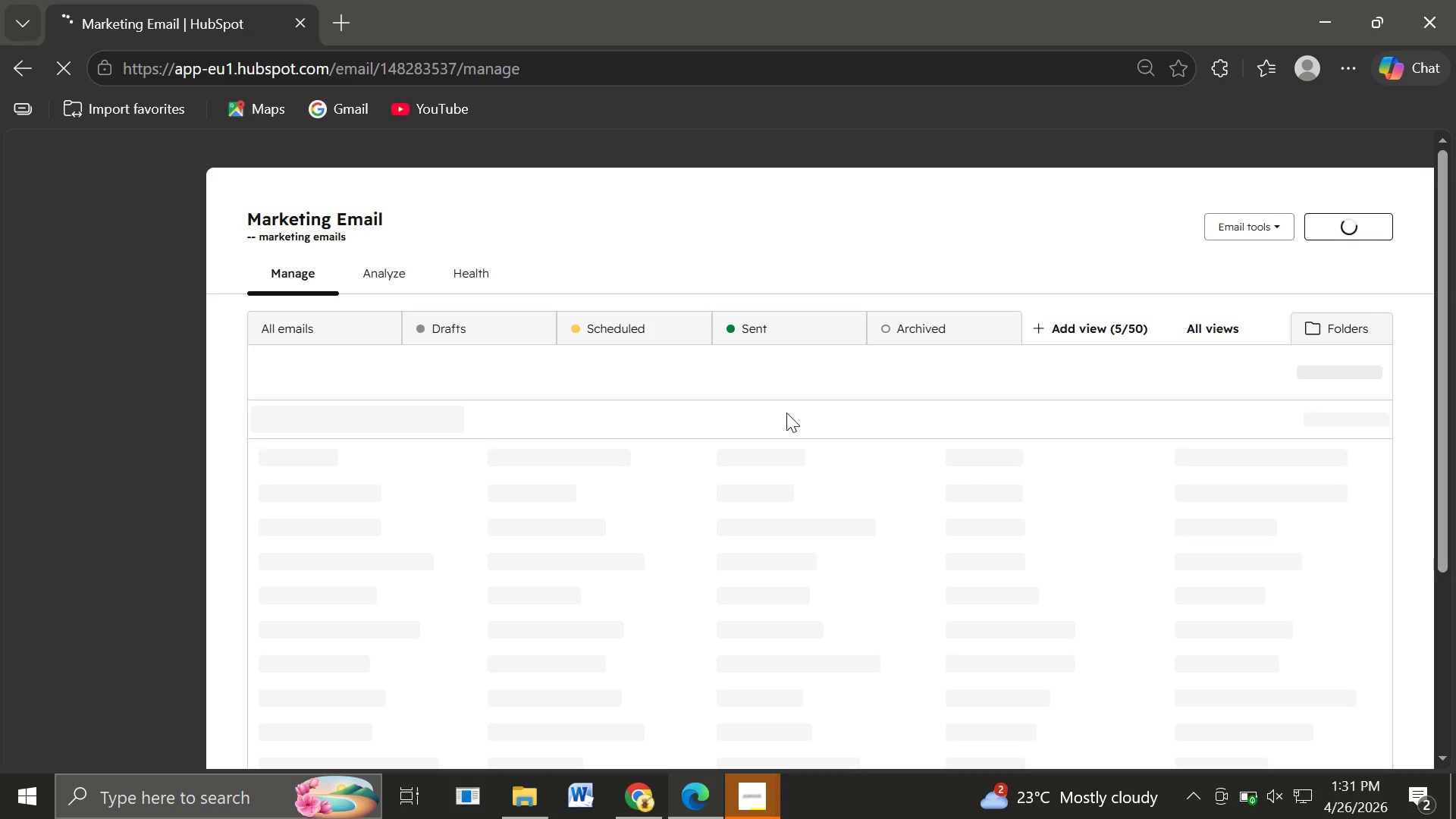 
left_click([1337, 221])
 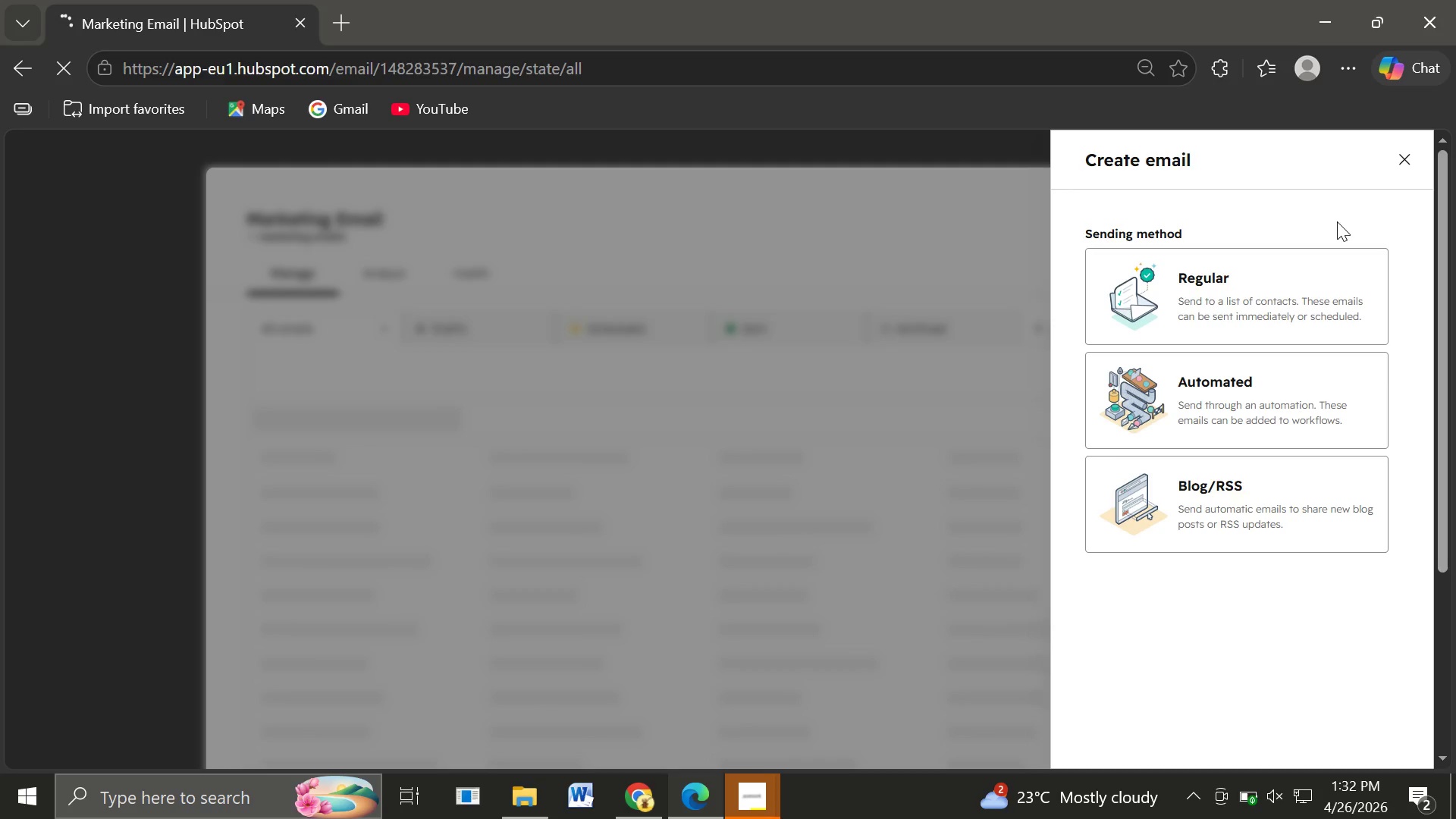 
wait(12.91)
 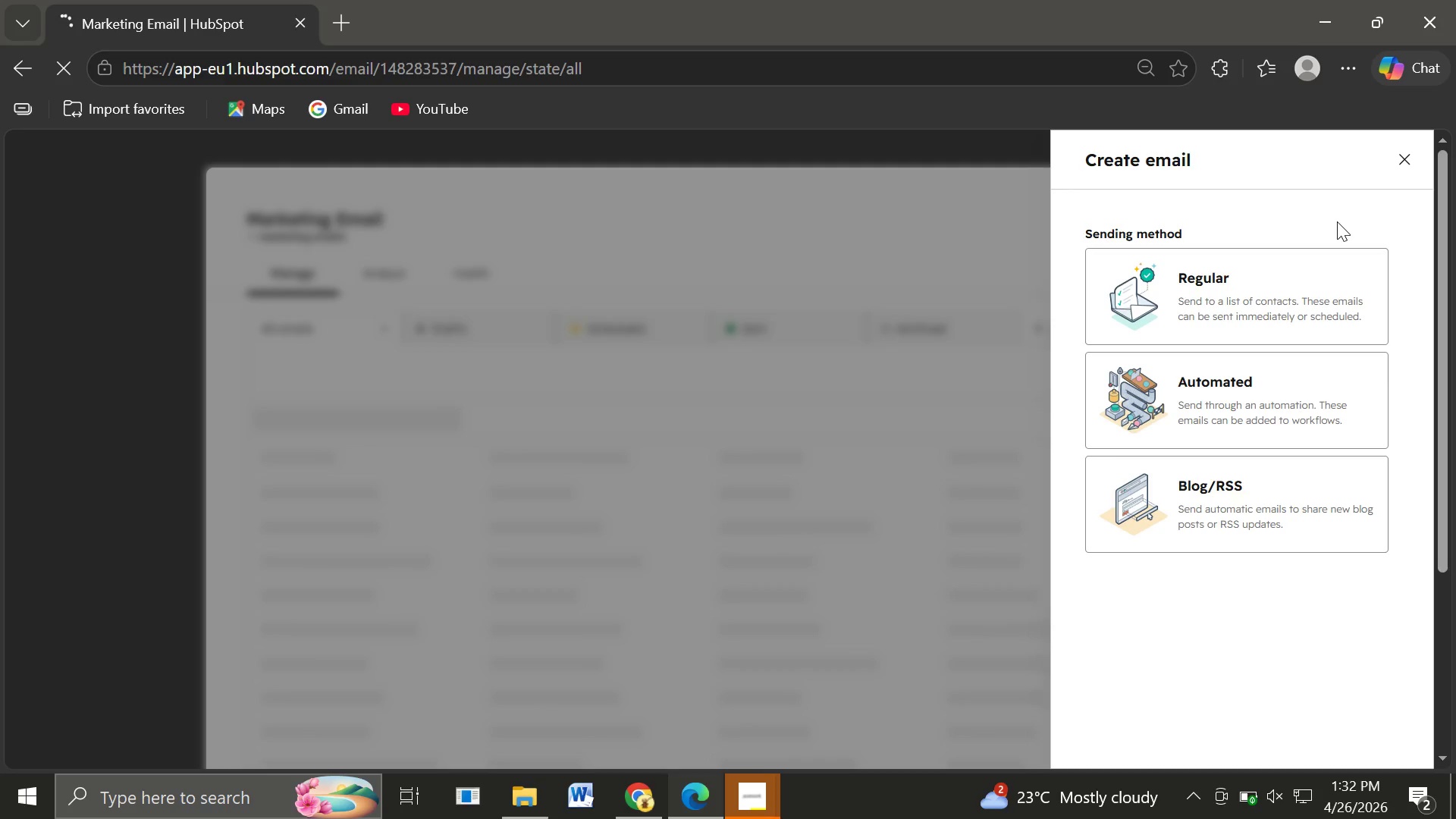 
left_click([1254, 302])
 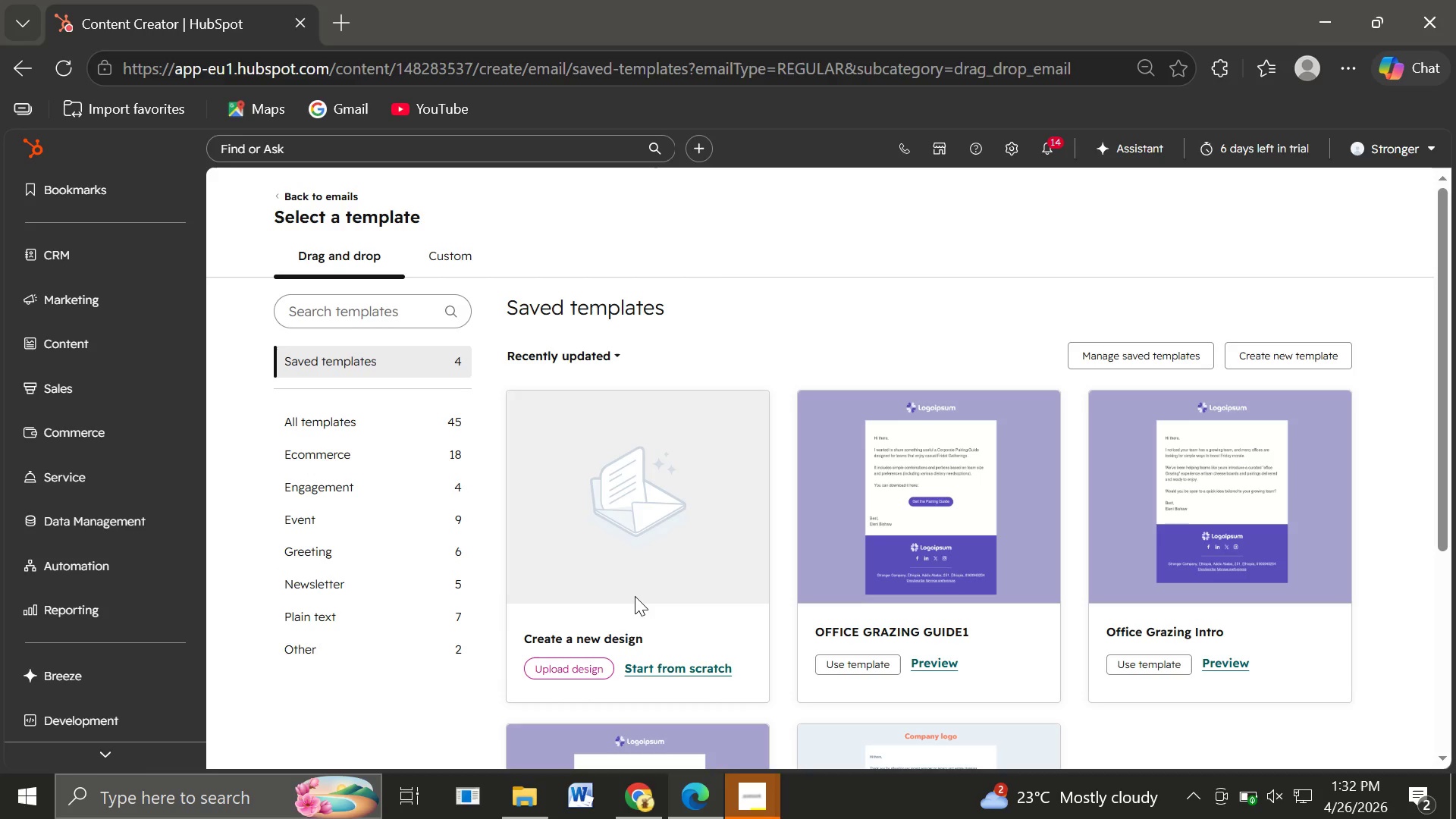 
wait(33.95)
 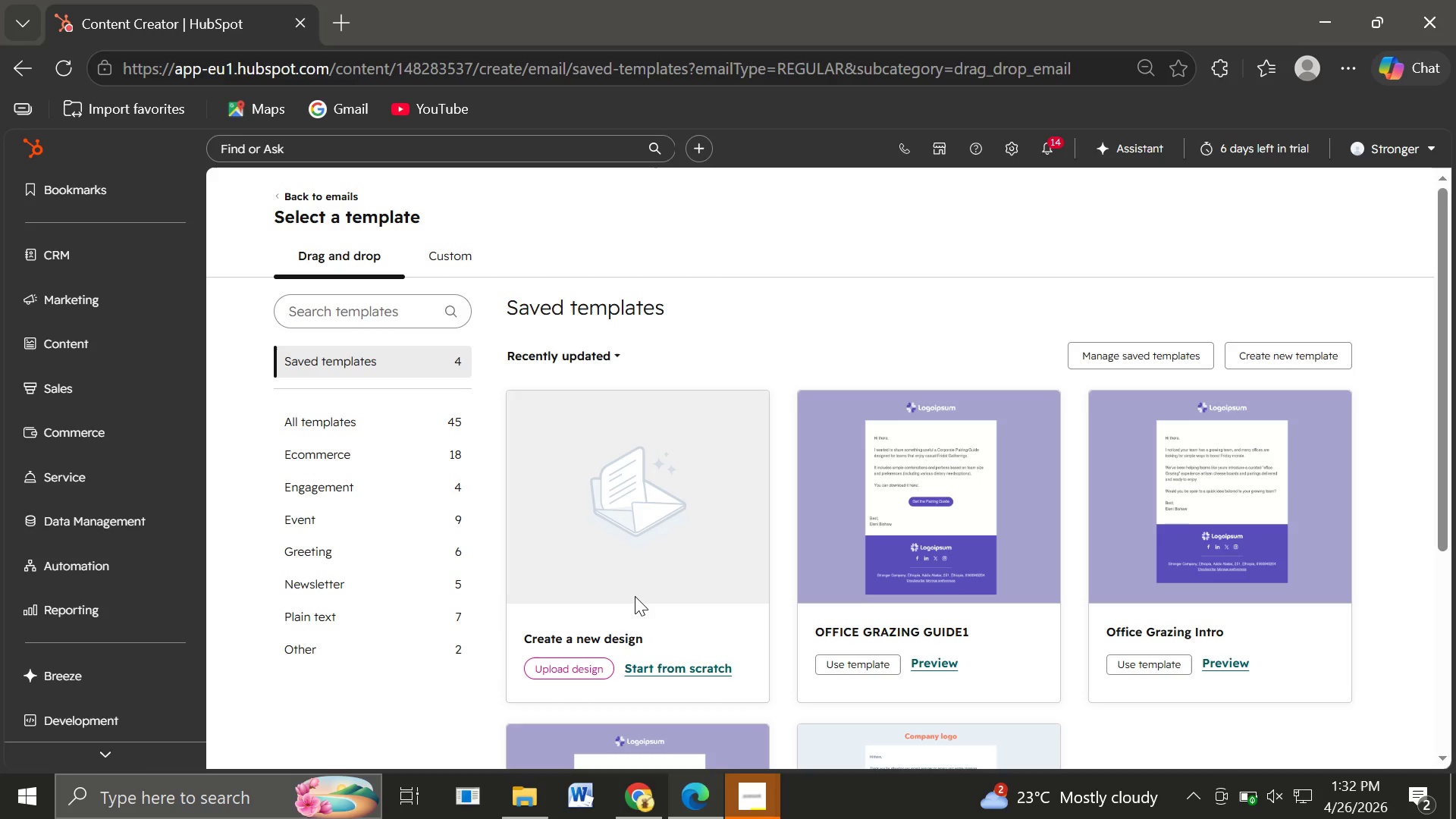 
left_click([1223, 507])
 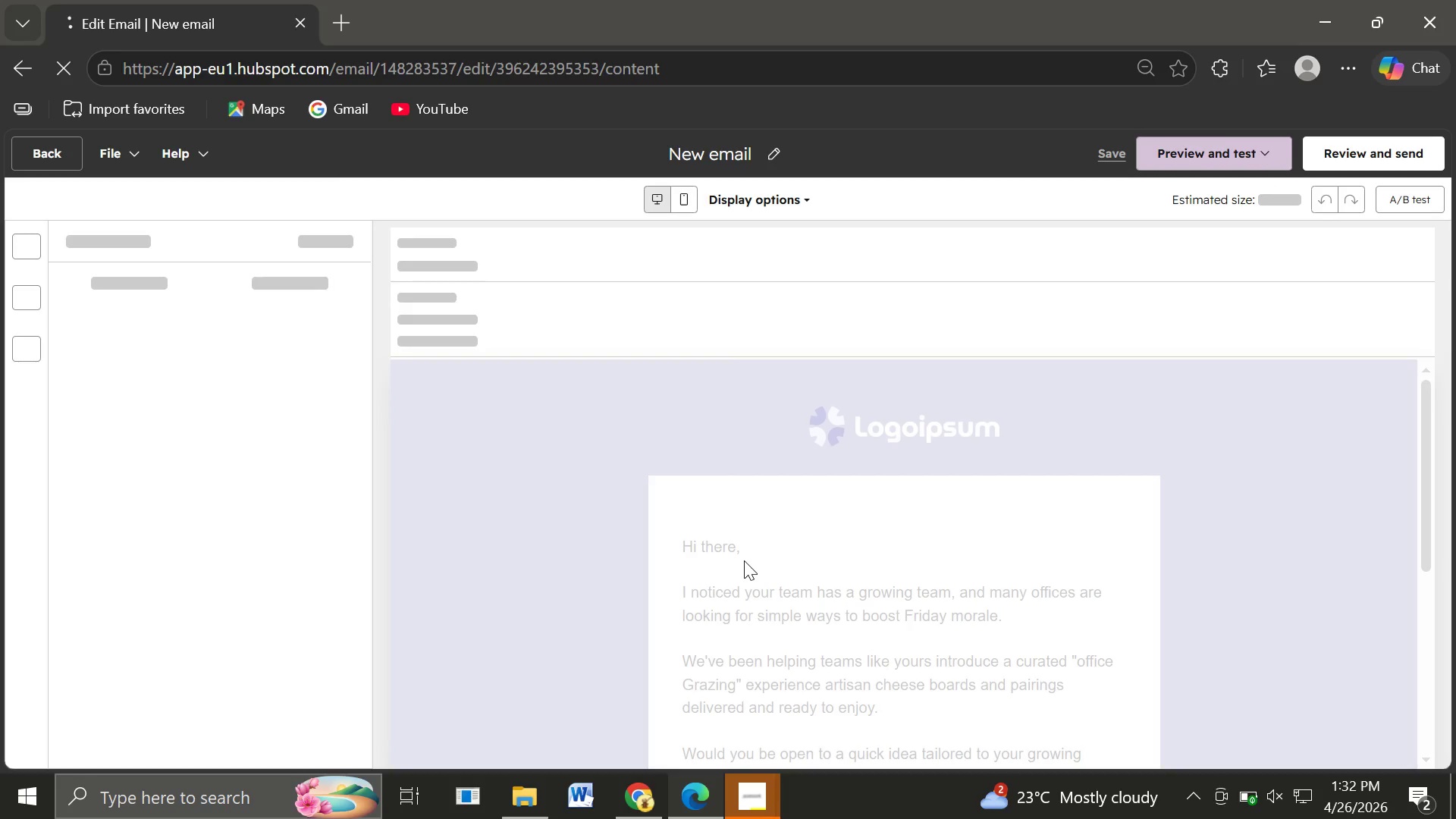 
wait(9.7)
 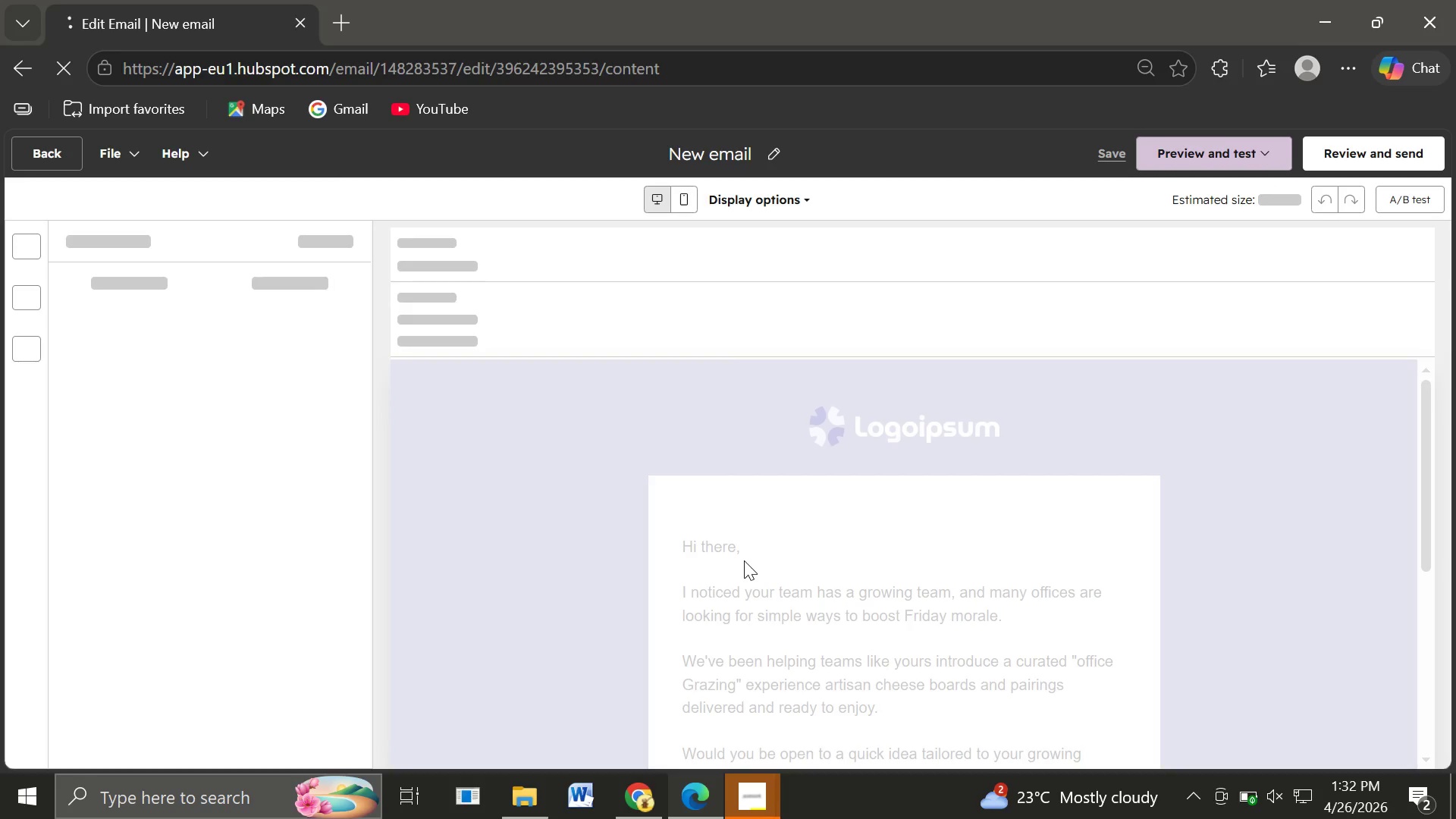 
left_click([774, 153])
 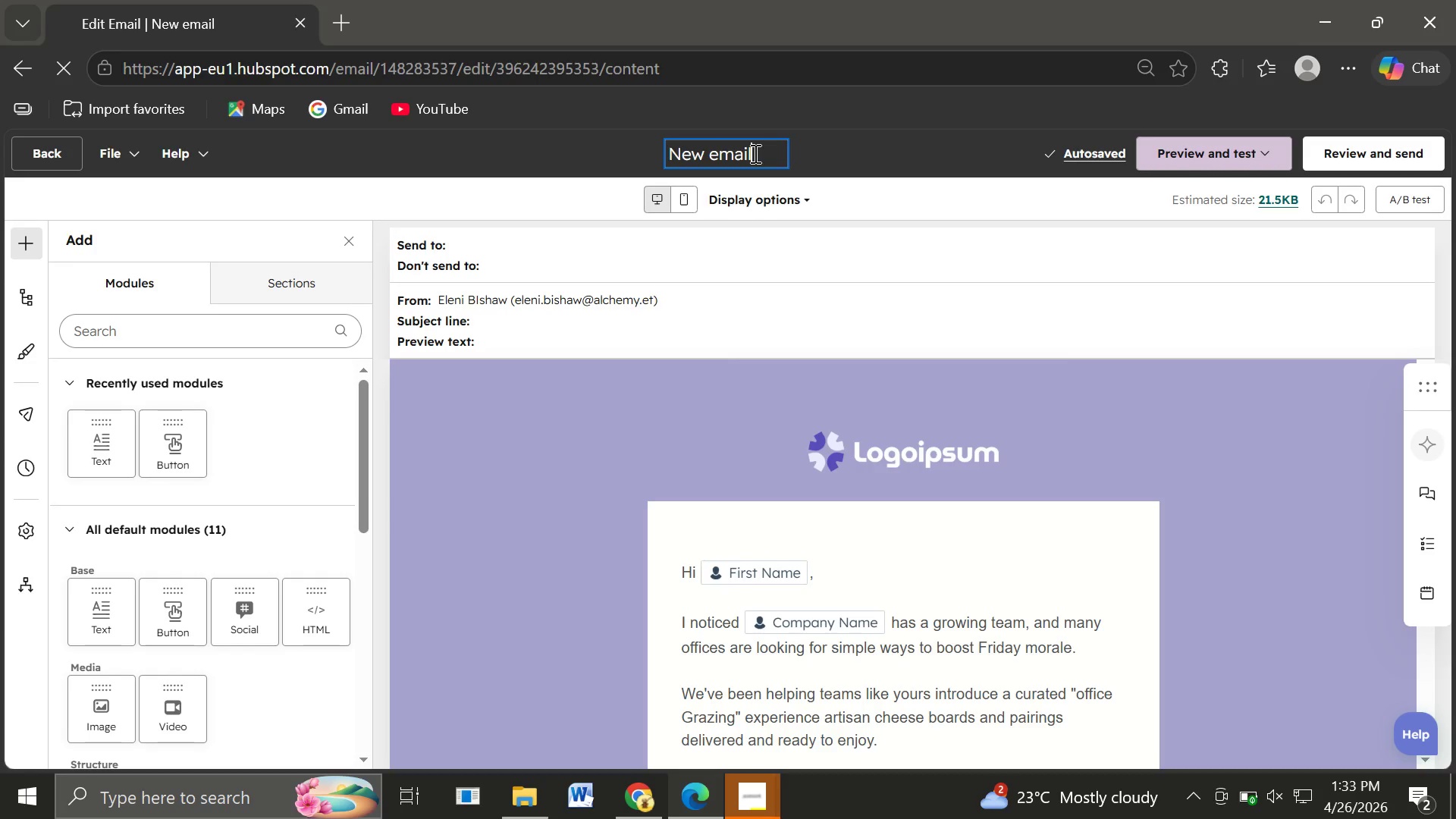 
wait(5.22)
 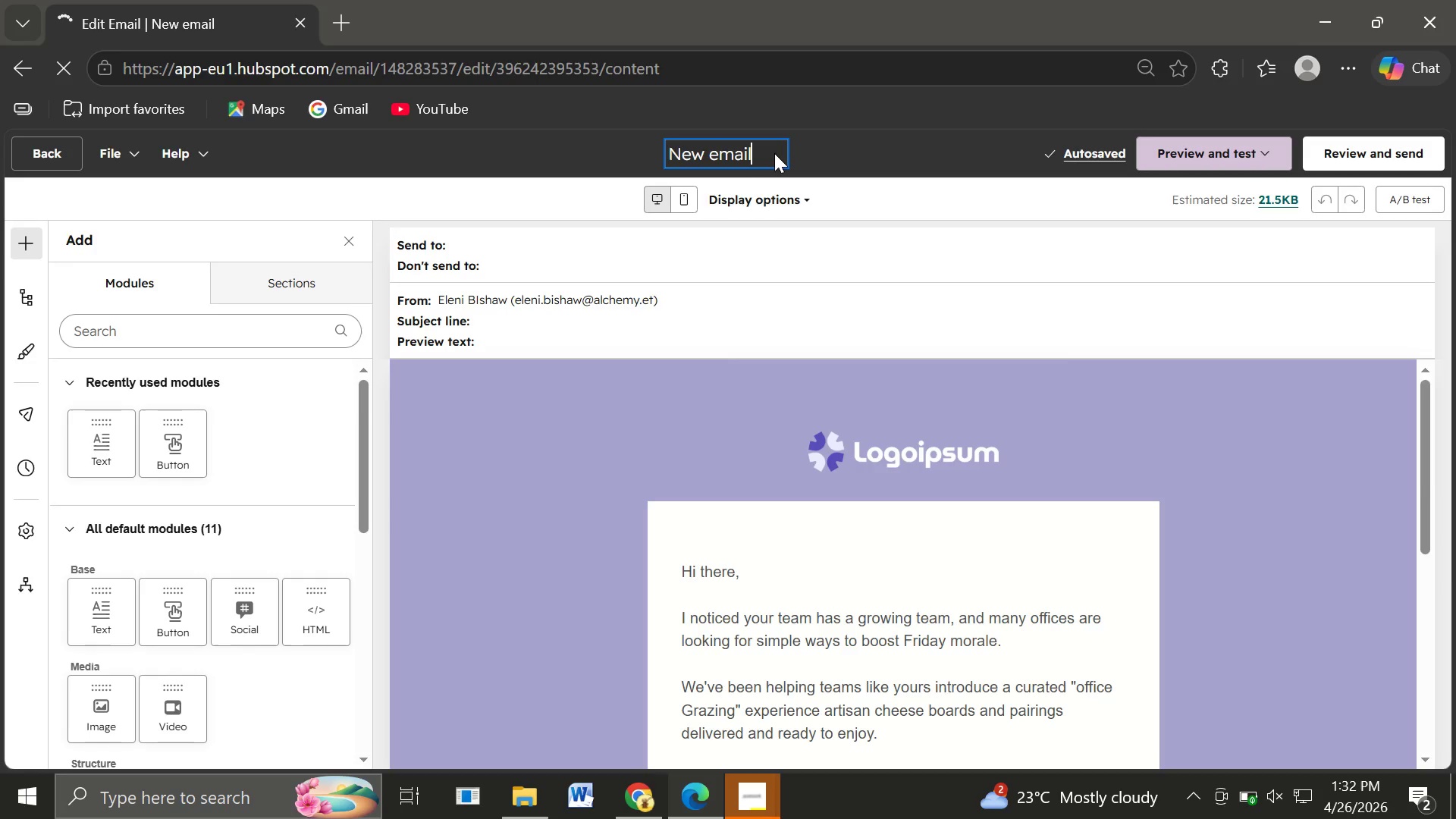 
key(Backspace)
 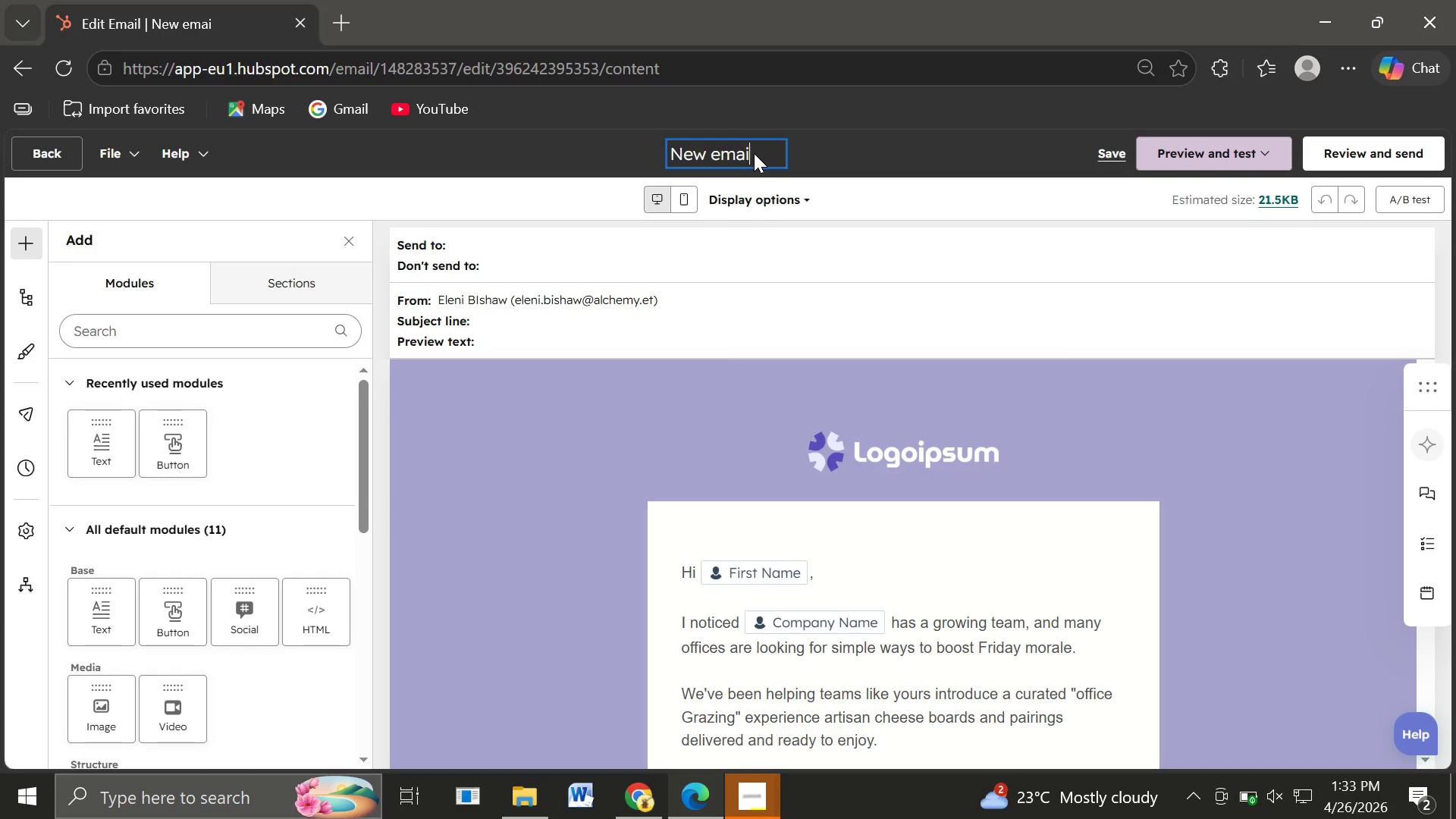 
key(Backspace)
 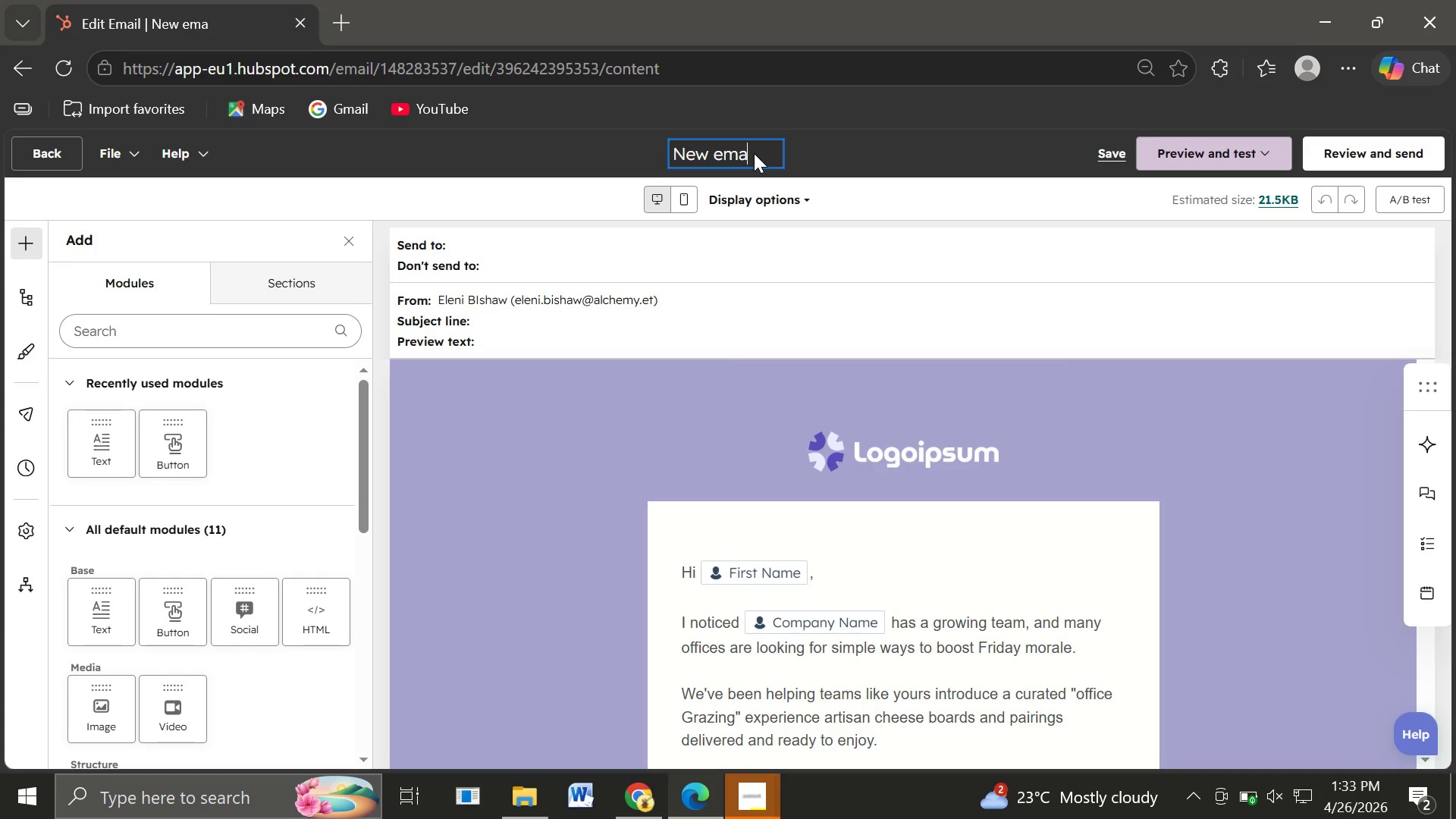 
key(Backspace)
 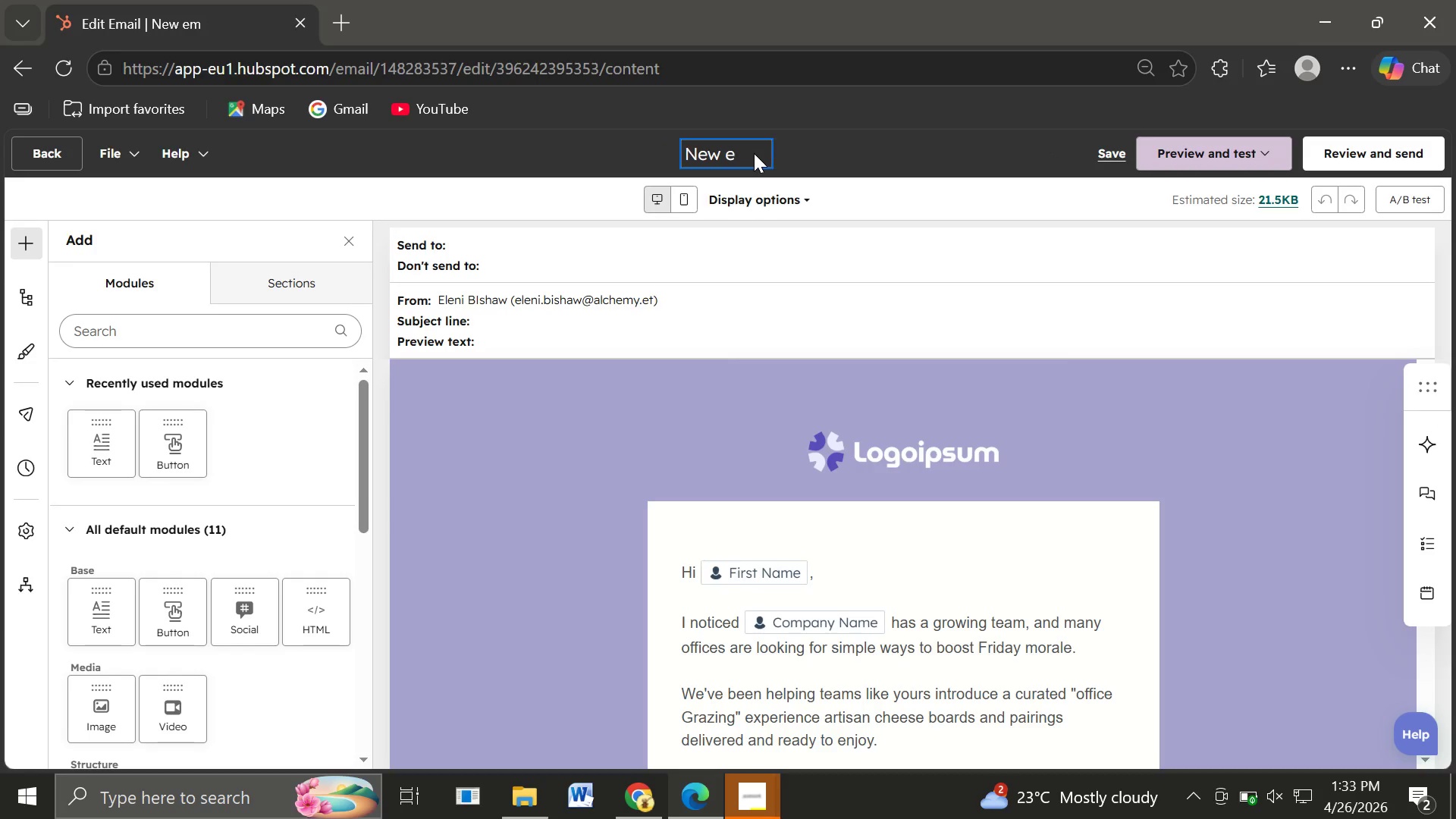 
key(Backspace)
 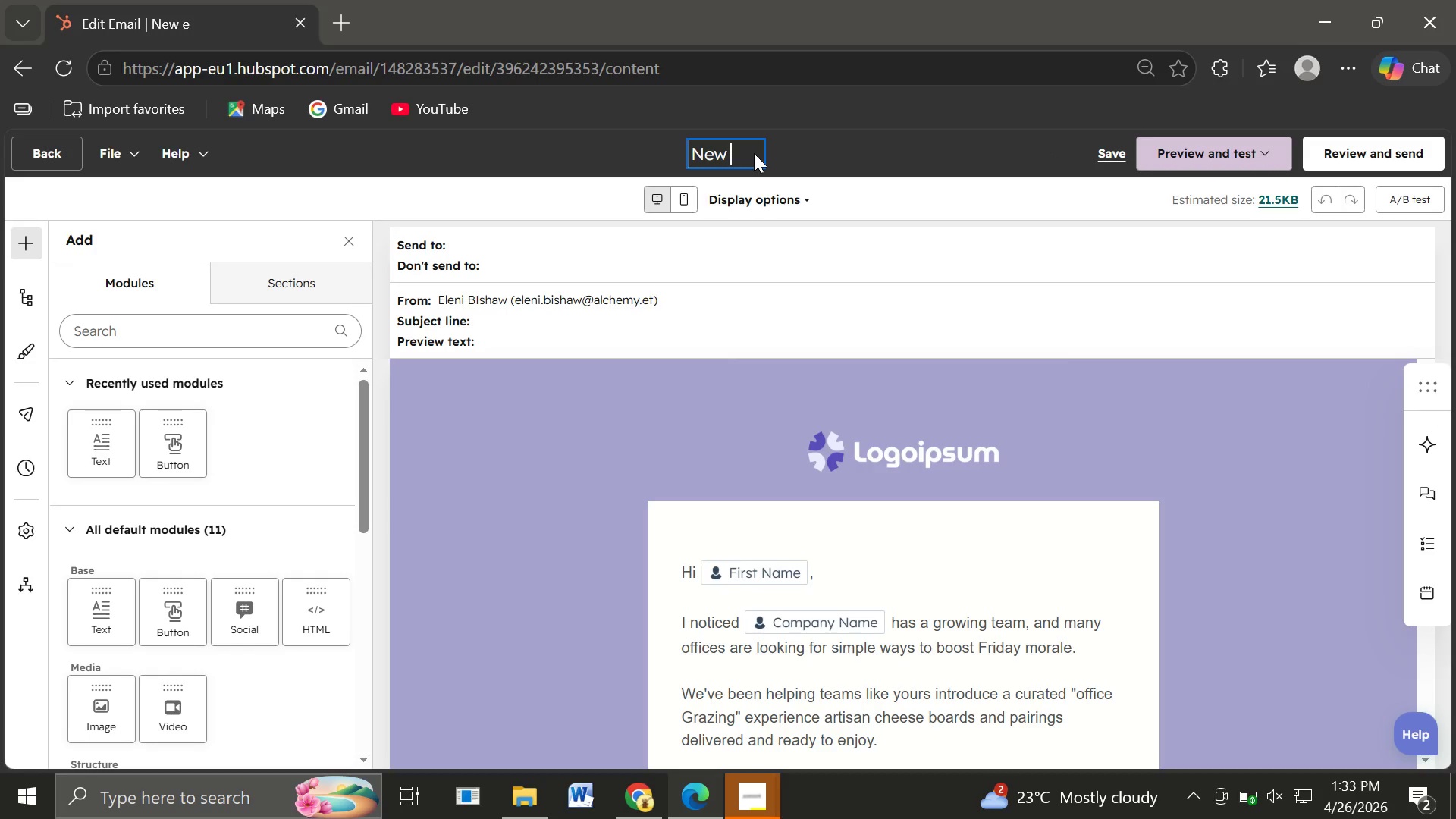 
key(Backspace)
 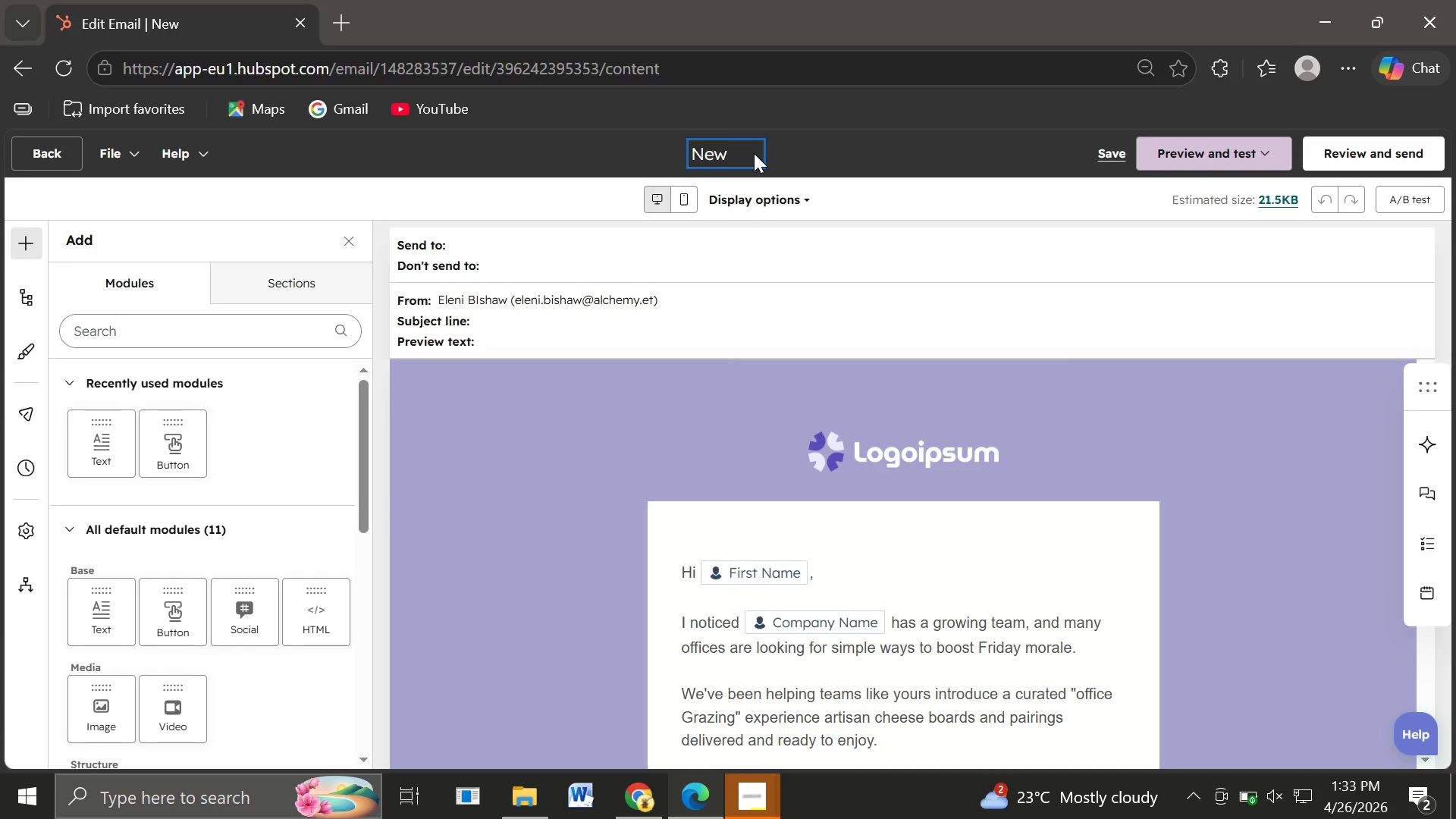 
key(Backspace)
 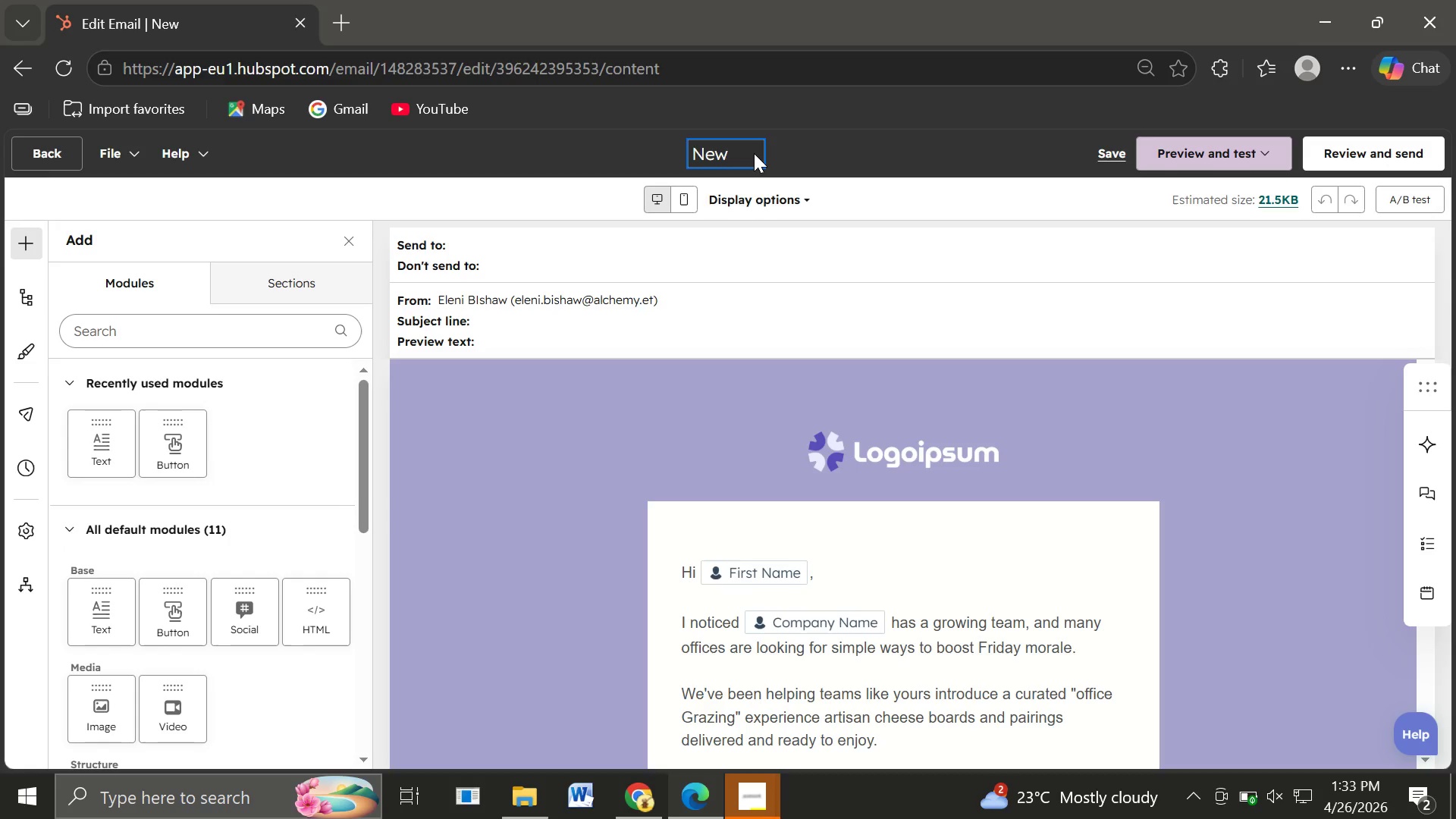 
key(Backspace)
 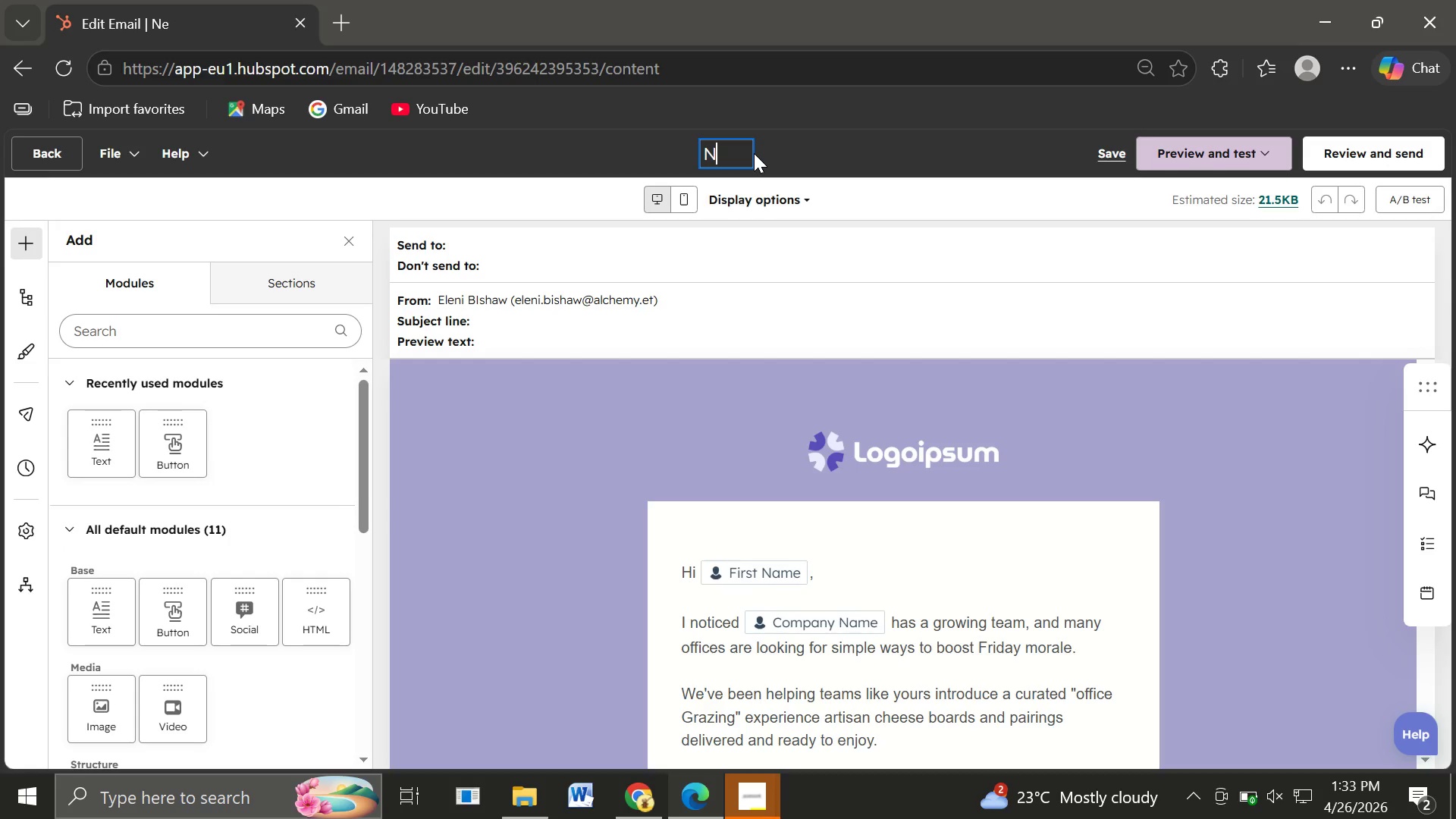 
key(Backspace)
 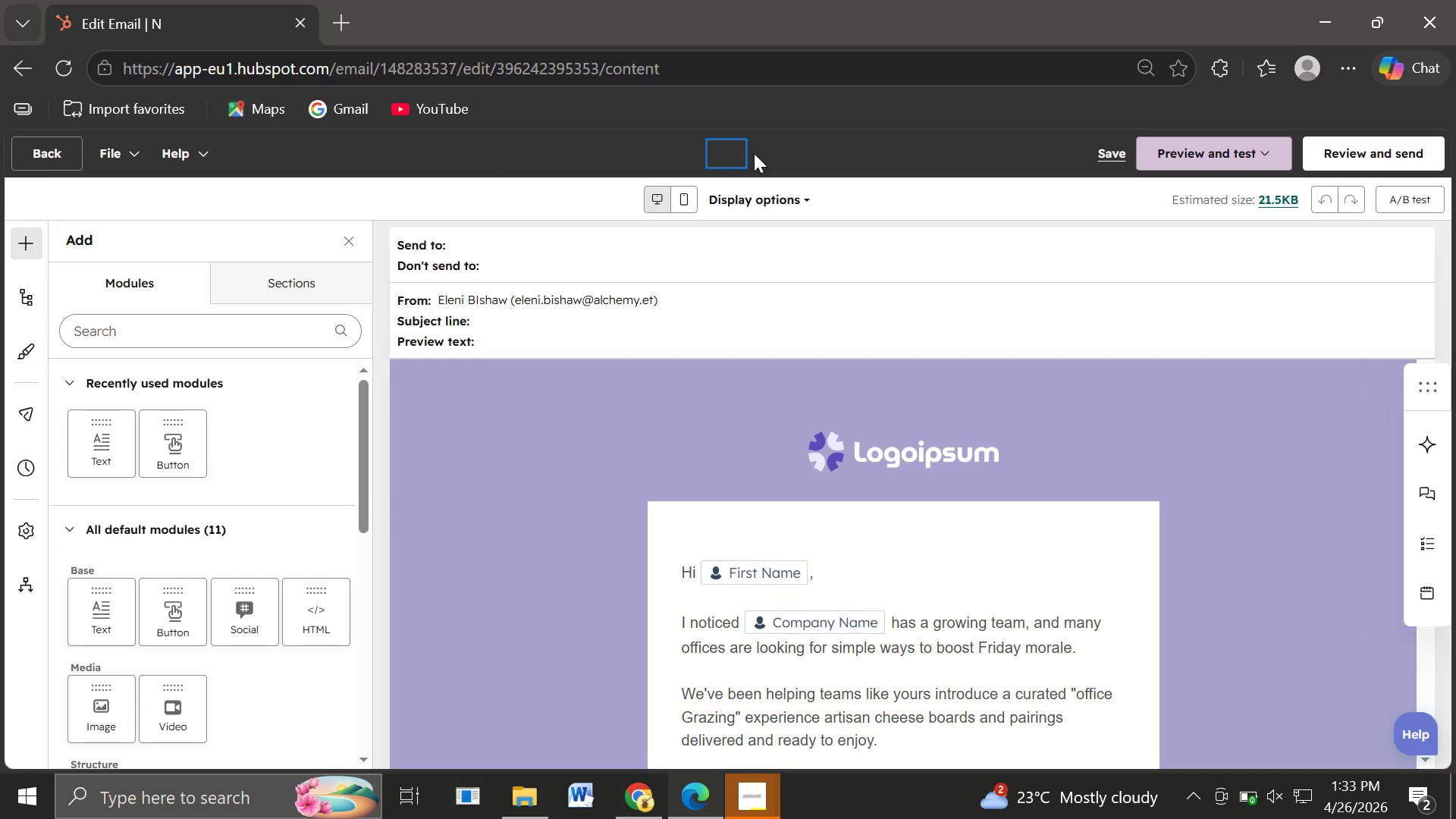 
key(Backspace)
 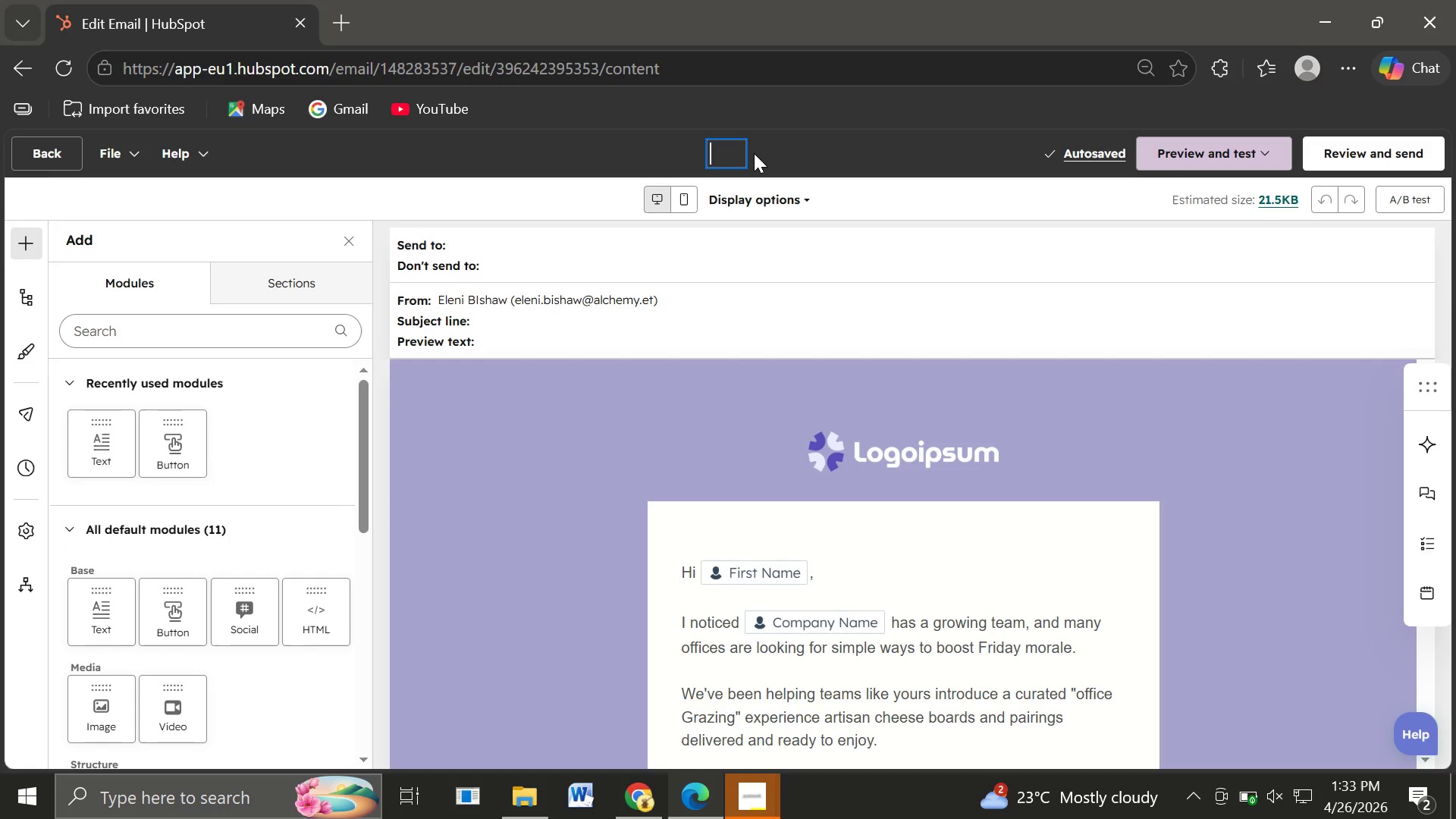 
wait(7.3)
 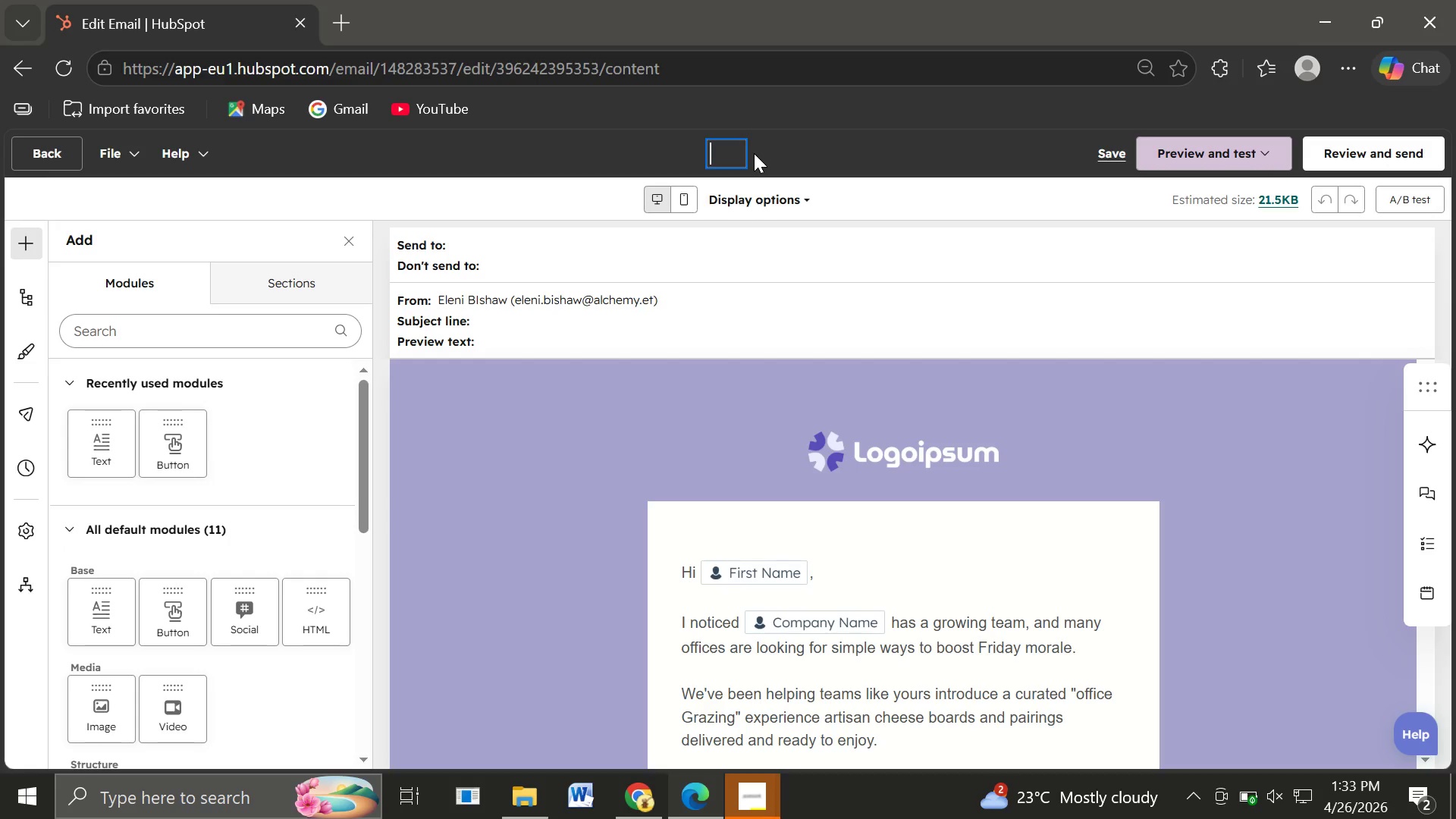 
type(Chec)
key(Backspace)
key(Backspace)
key(Backspace)
key(Backspace)
type(Email)
 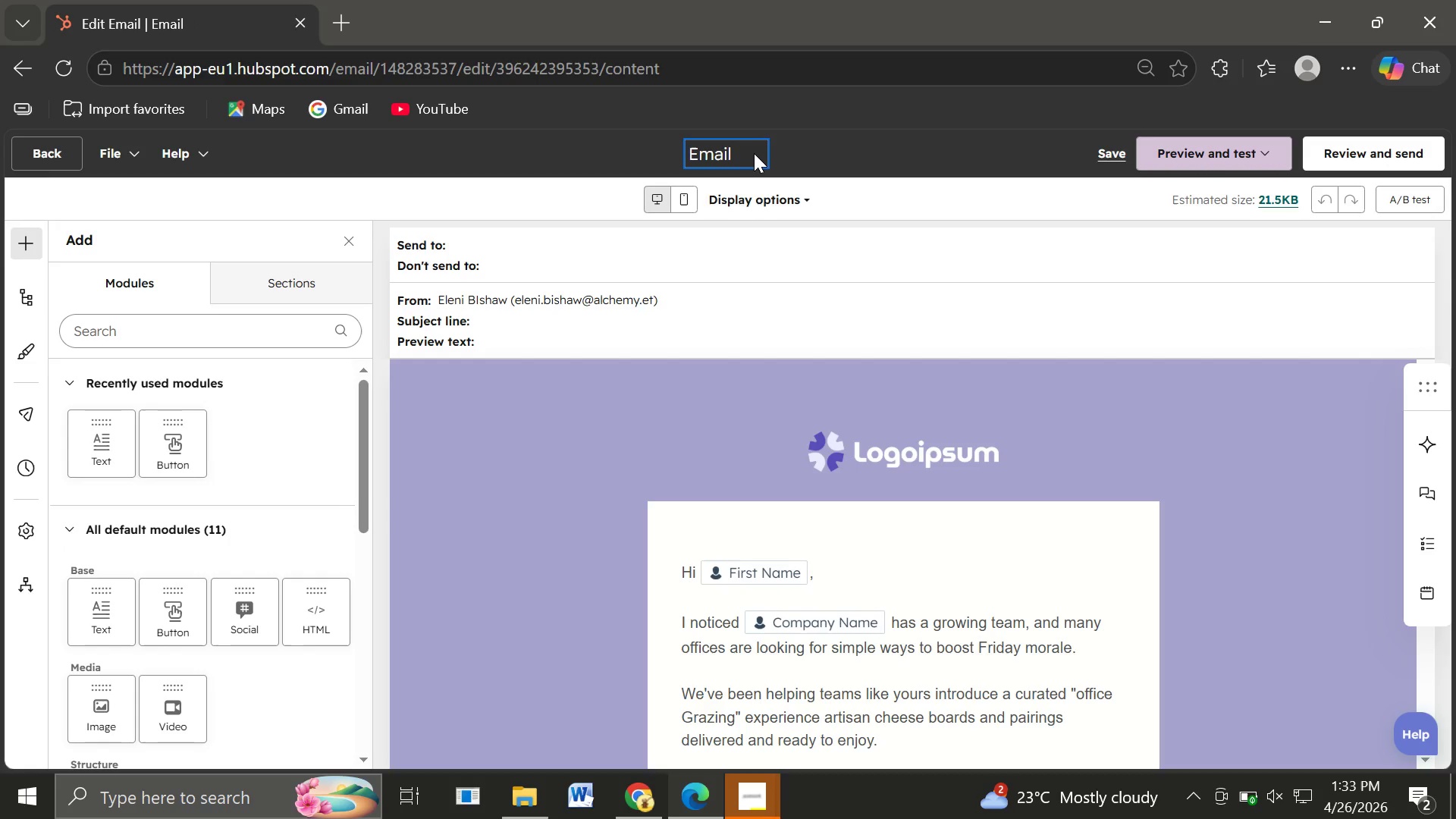 
key(1)
 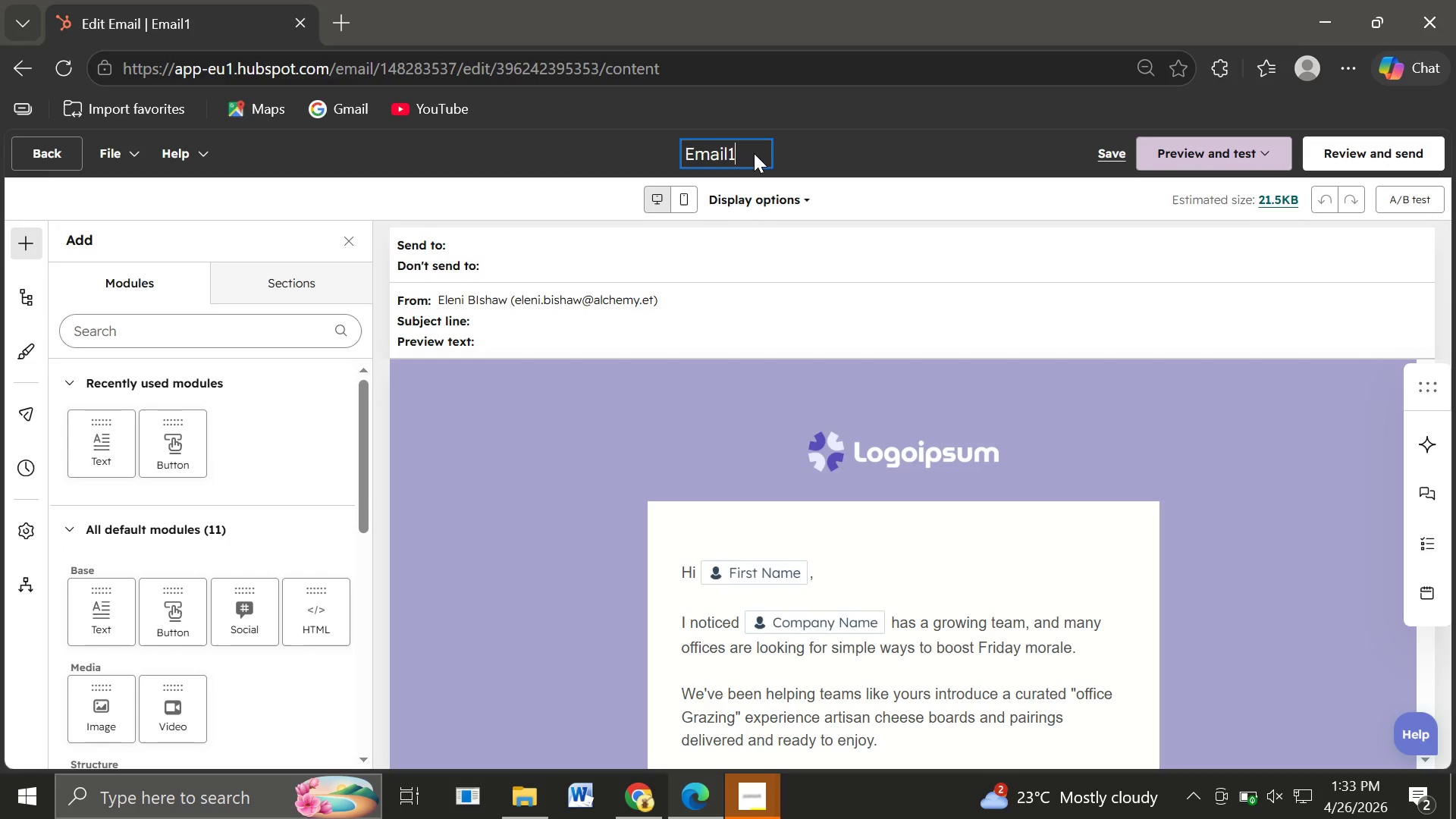 
key(Minus)
 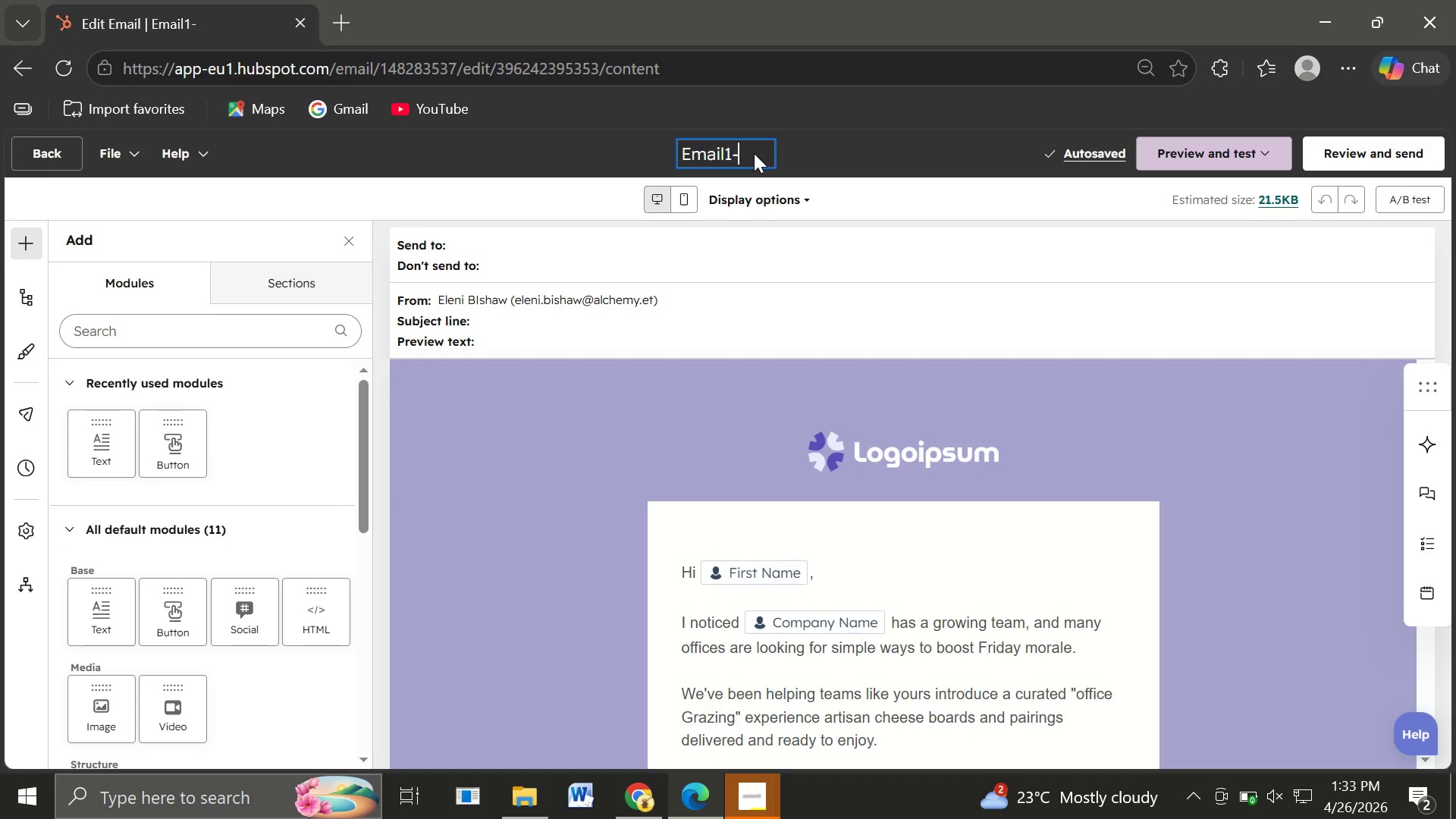 
type(Check-in)
 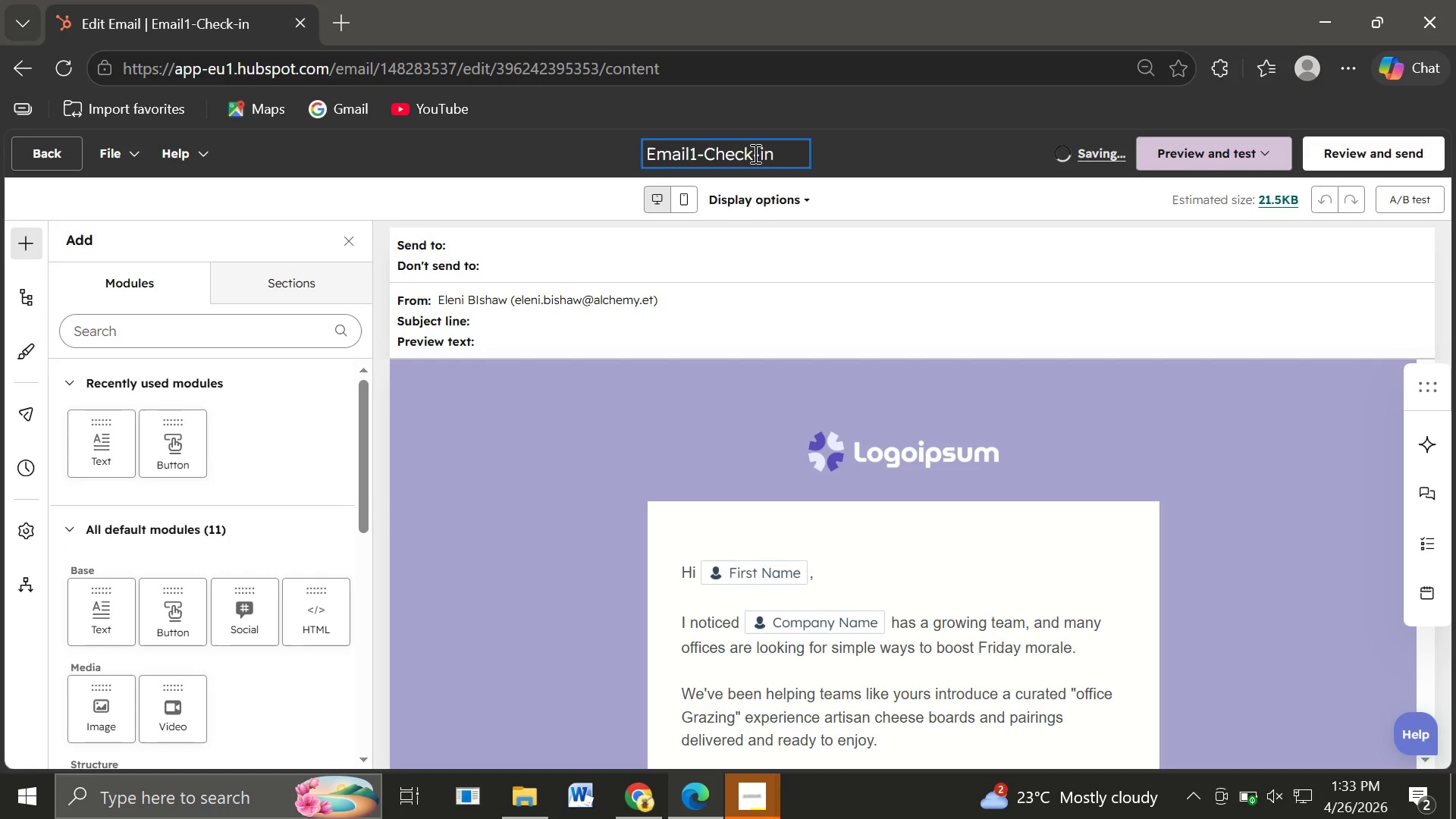 
type( + Tip)
 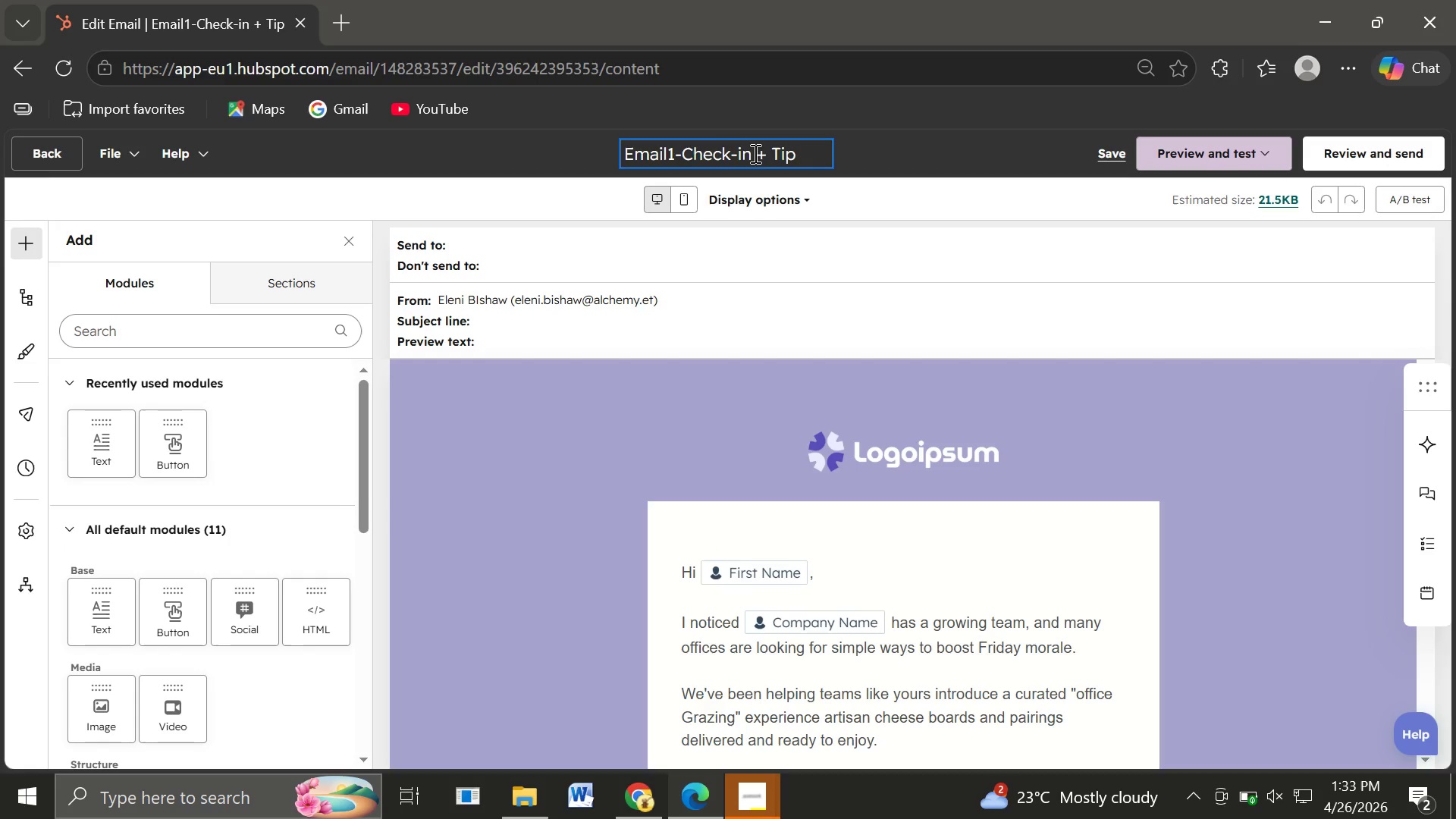 
left_click([654, 334])
 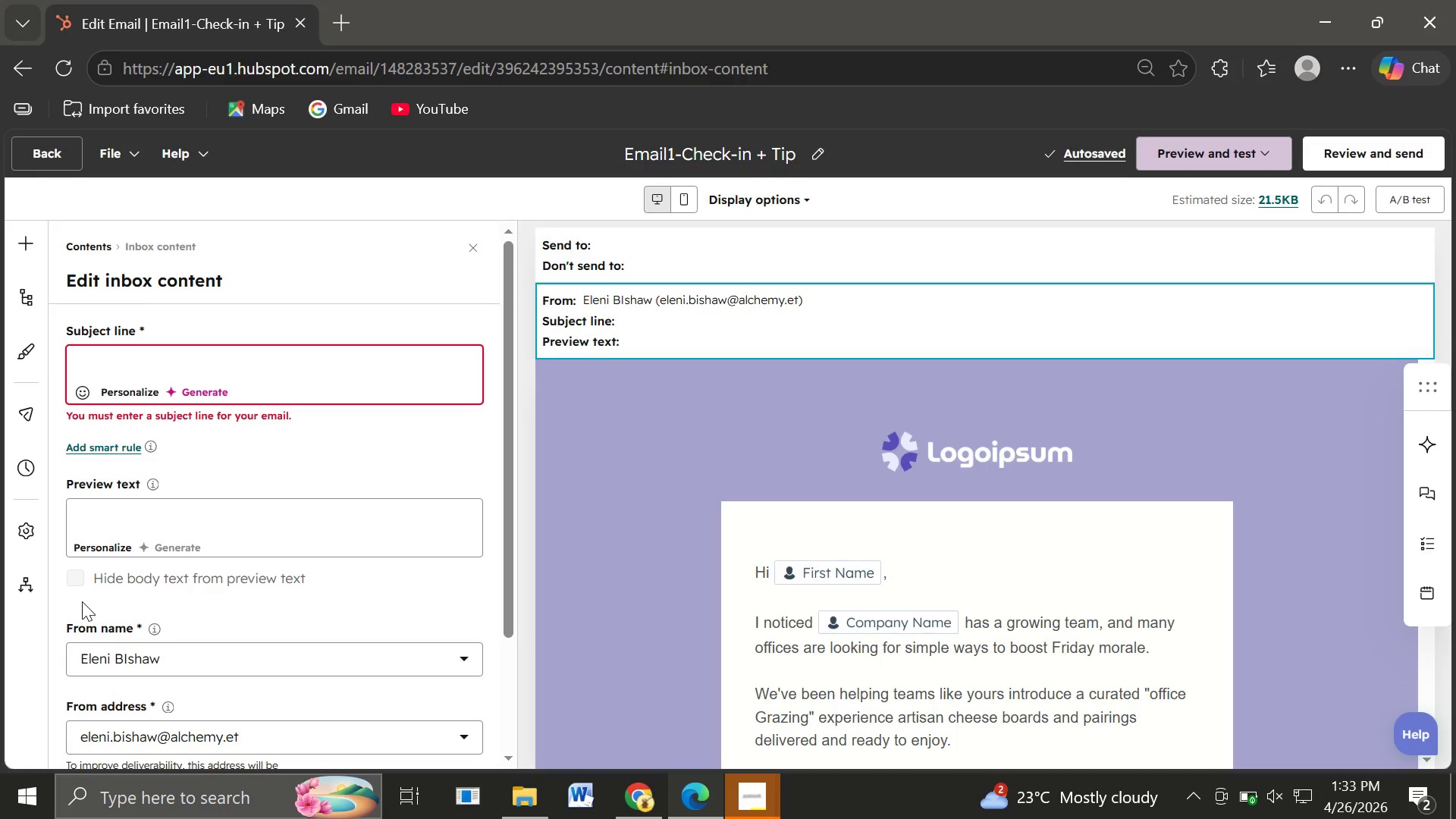 
wait(8.16)
 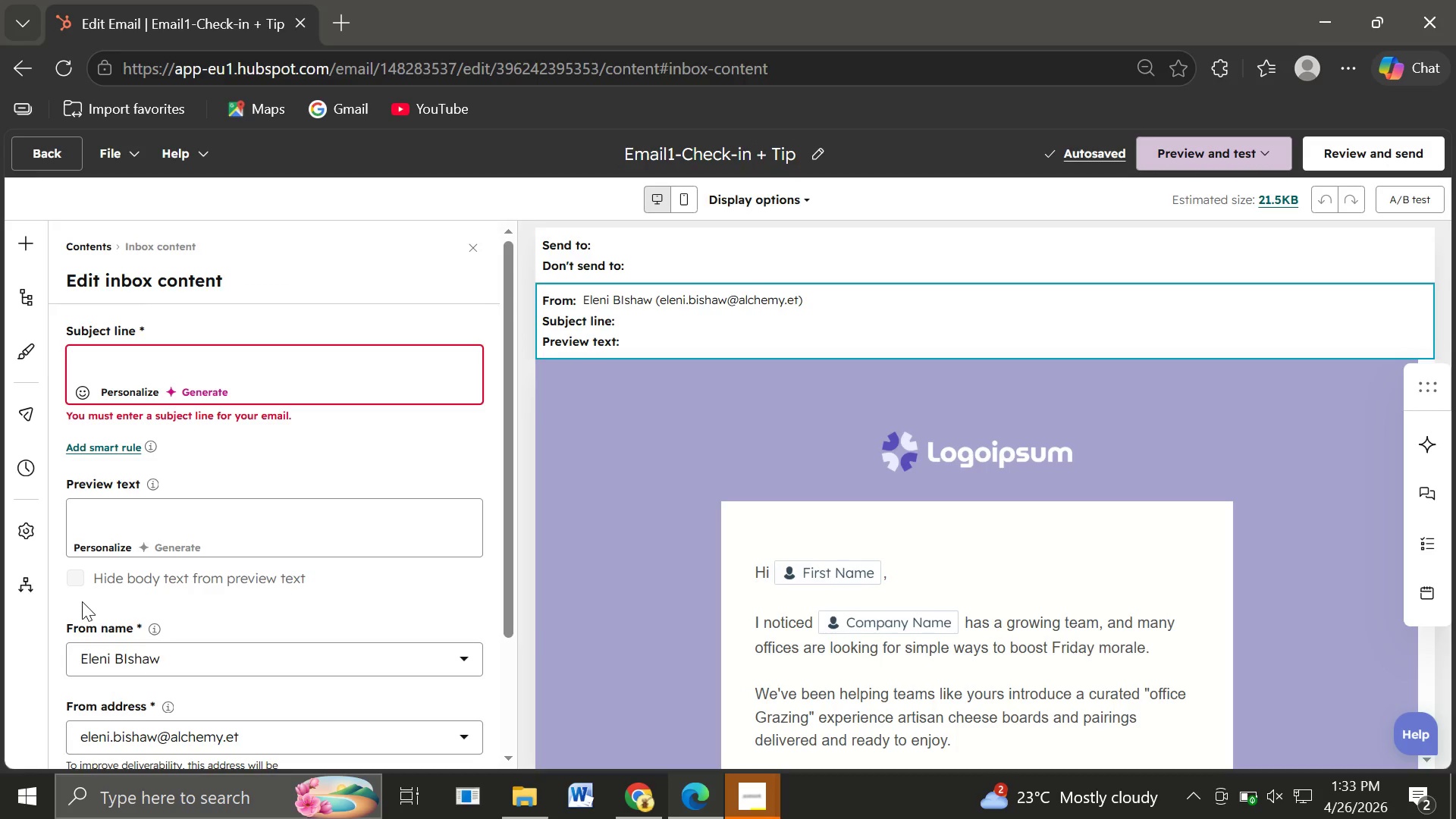 
left_click([91, 372])
 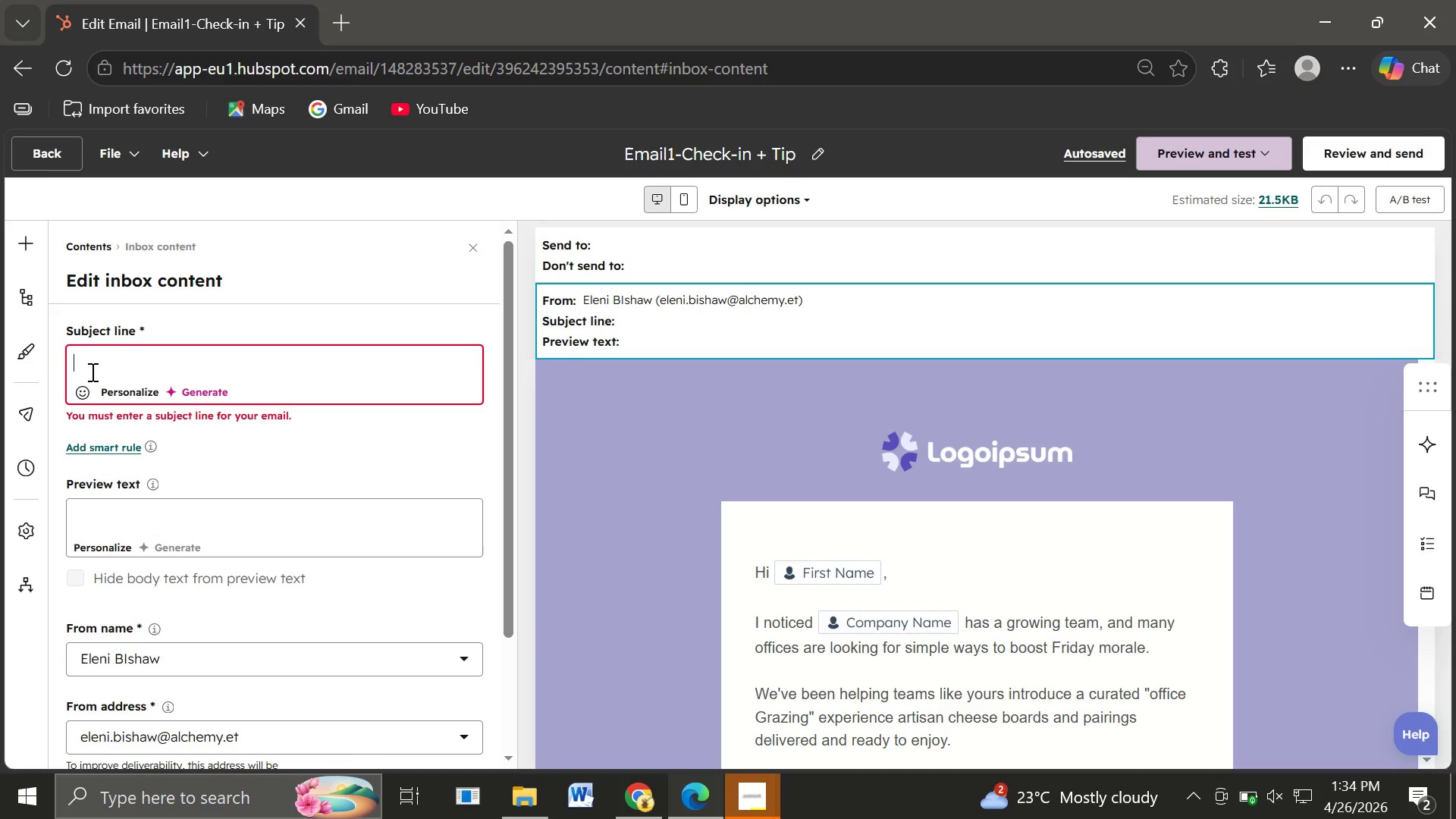 
hold_key(key=ShiftLeft, duration=1.53)
 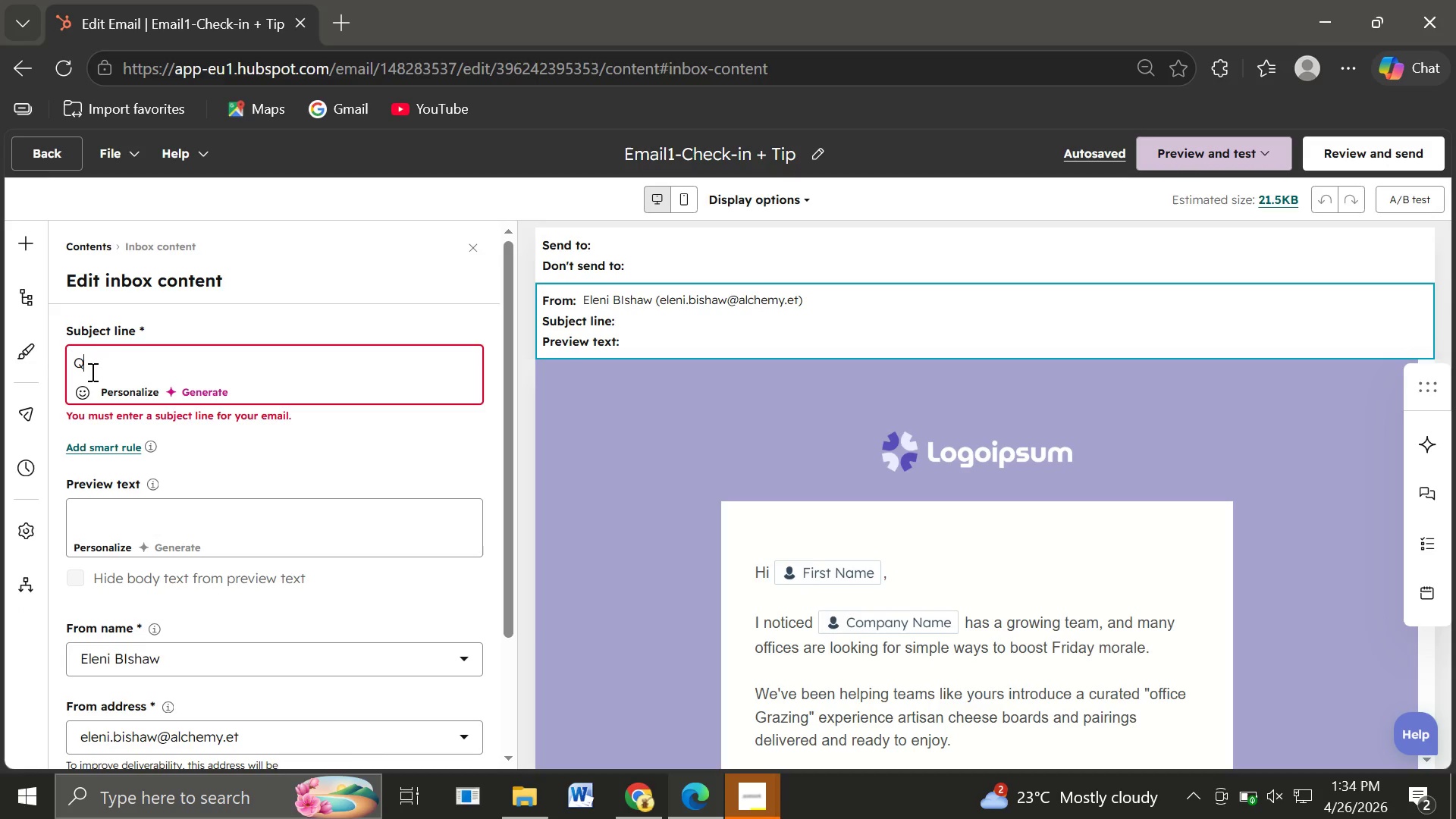 
type(Quick idea for your )
 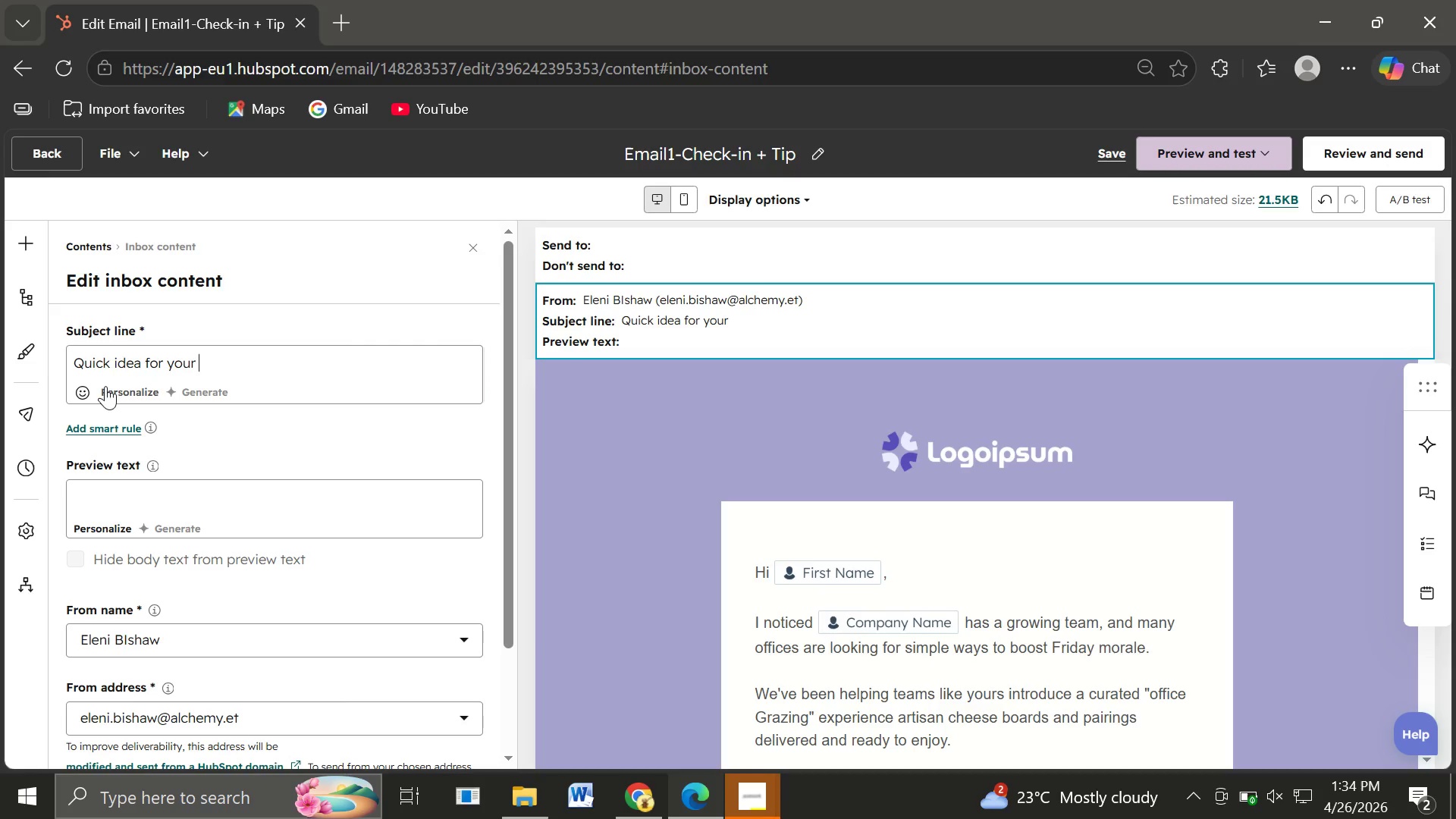 
left_click([105, 386])
 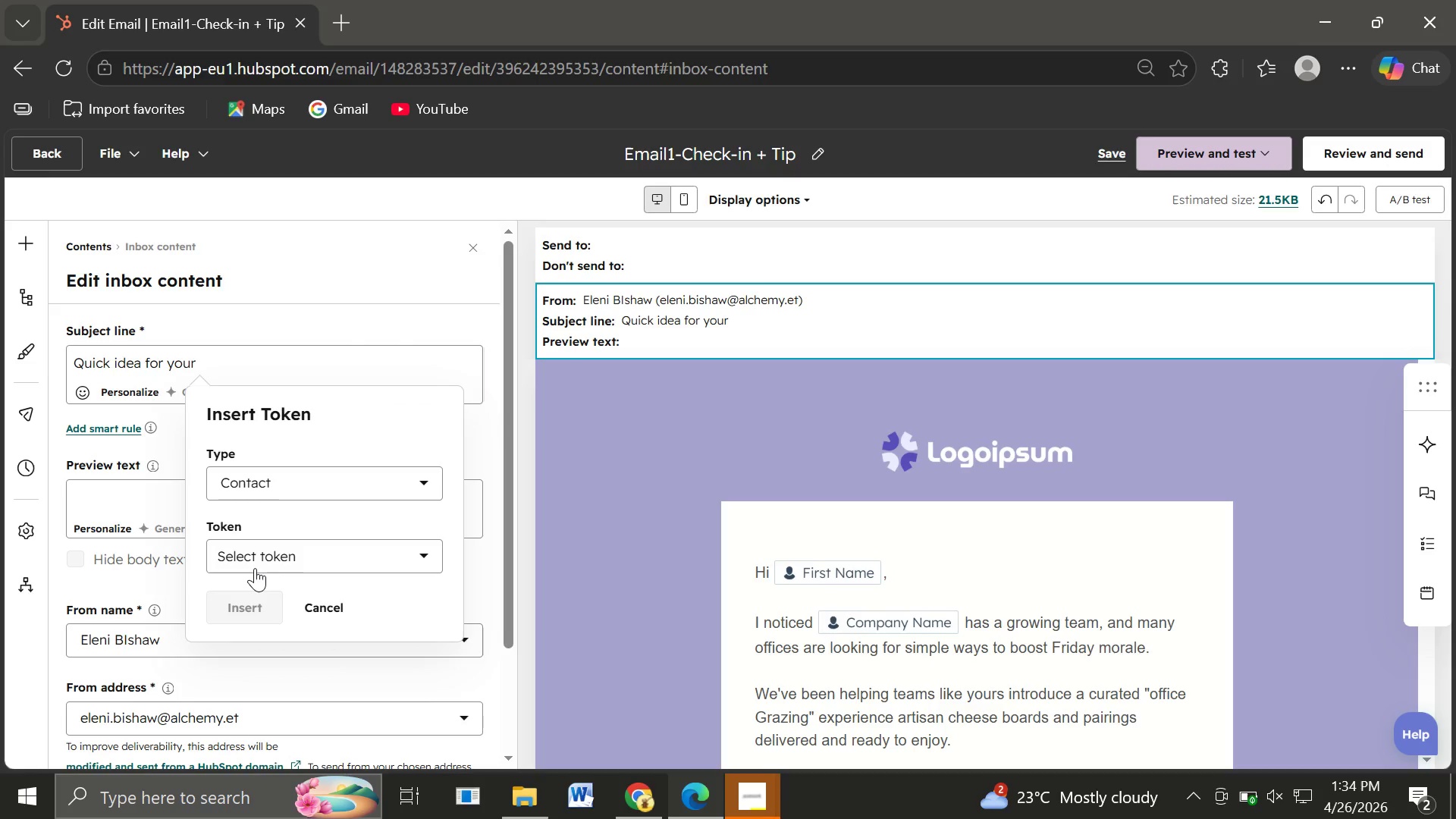 
left_click([255, 568])
 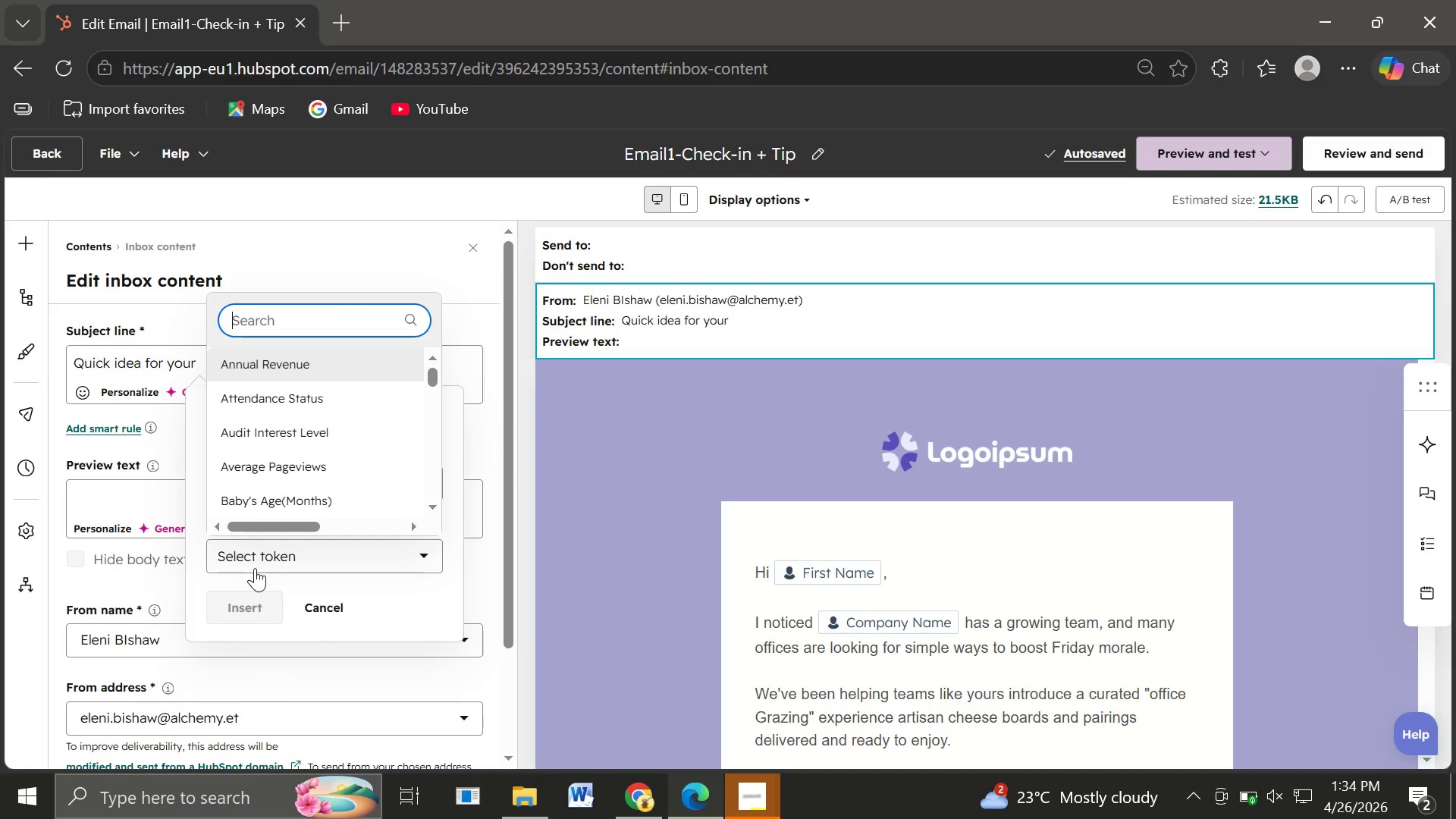 
type(Pt)
 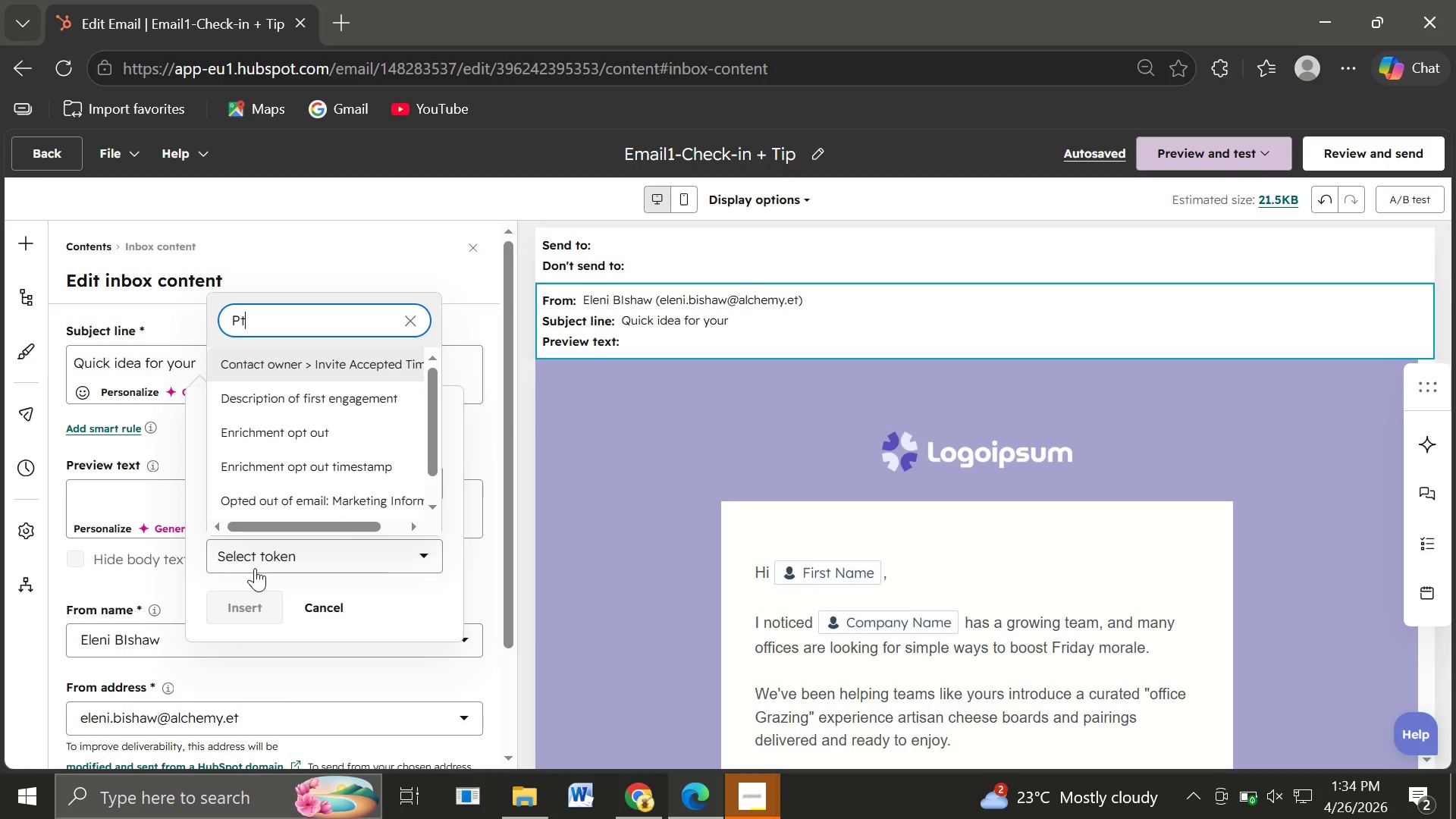 
wait(12.12)
 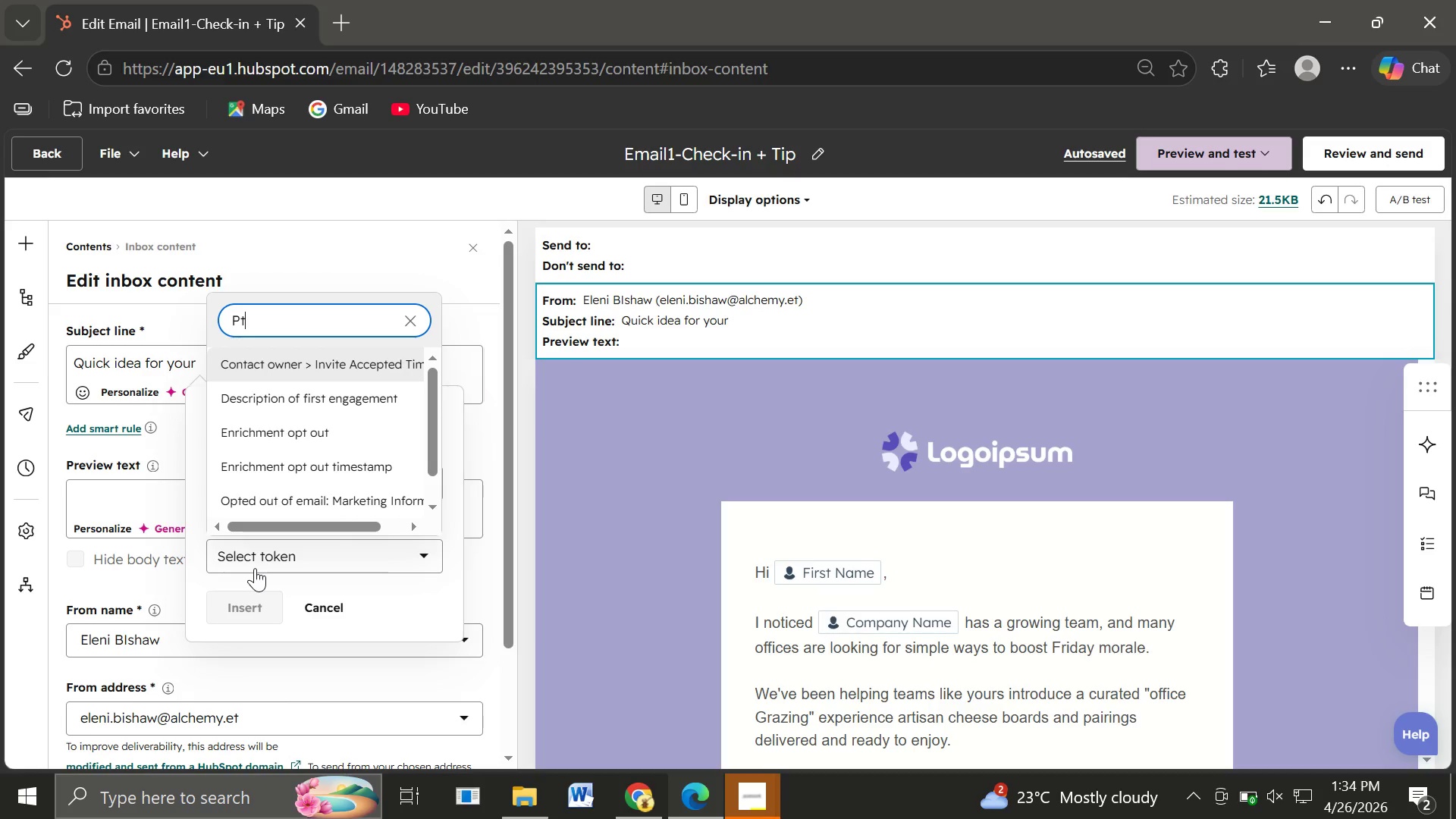 
key(O)
 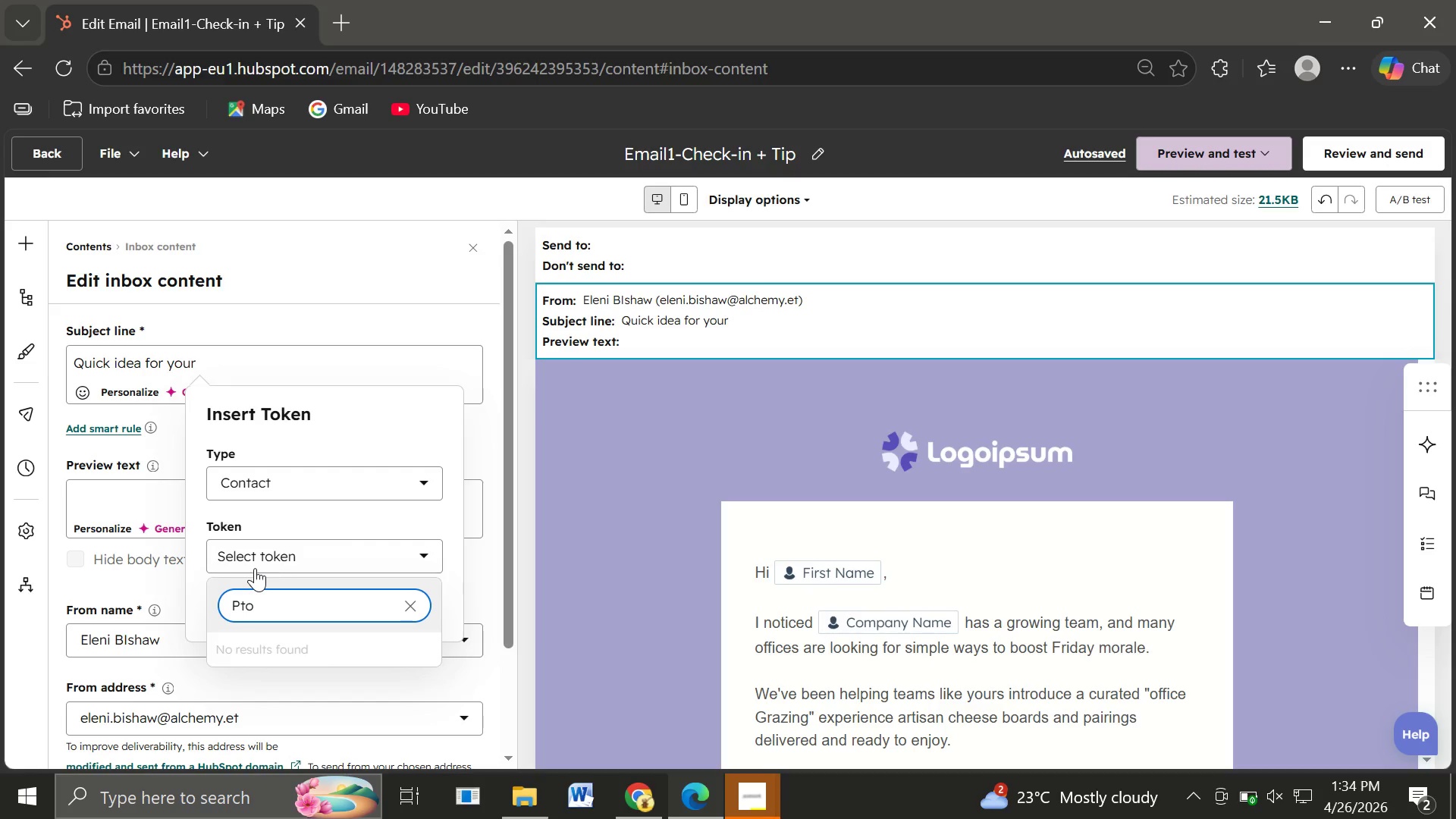 
wait(18.05)
 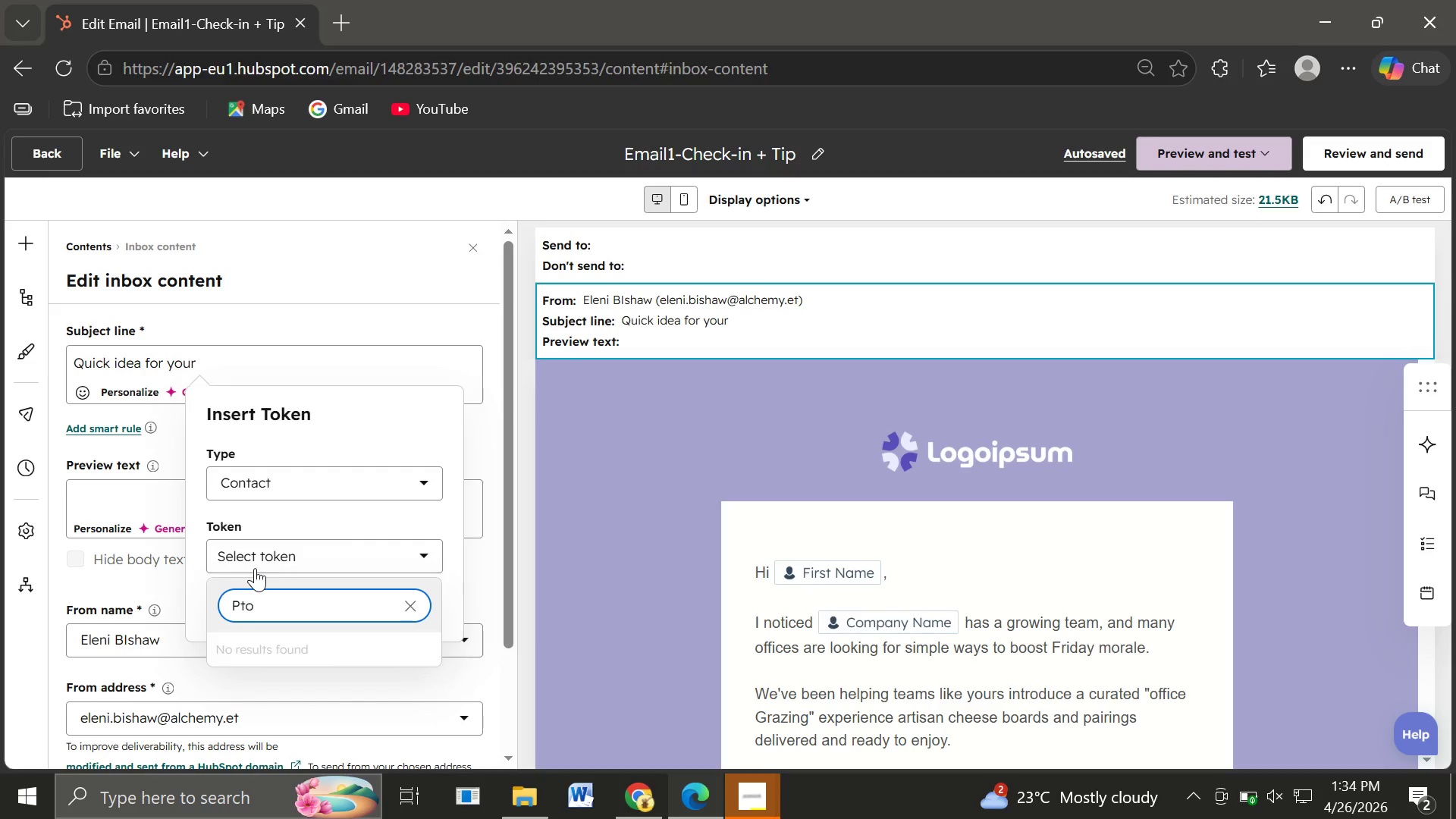 
key(Backspace)
 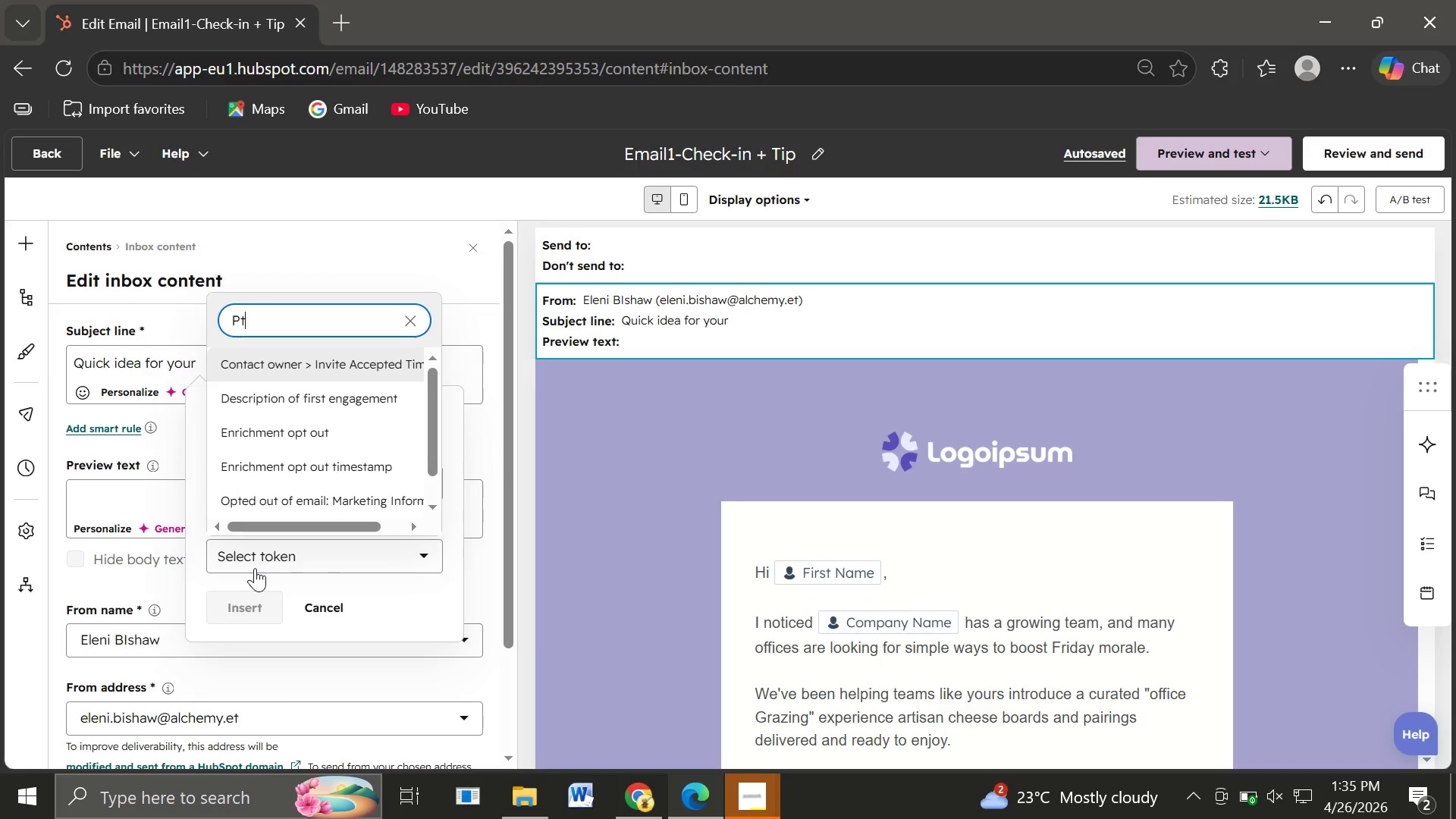 
wait(13.16)
 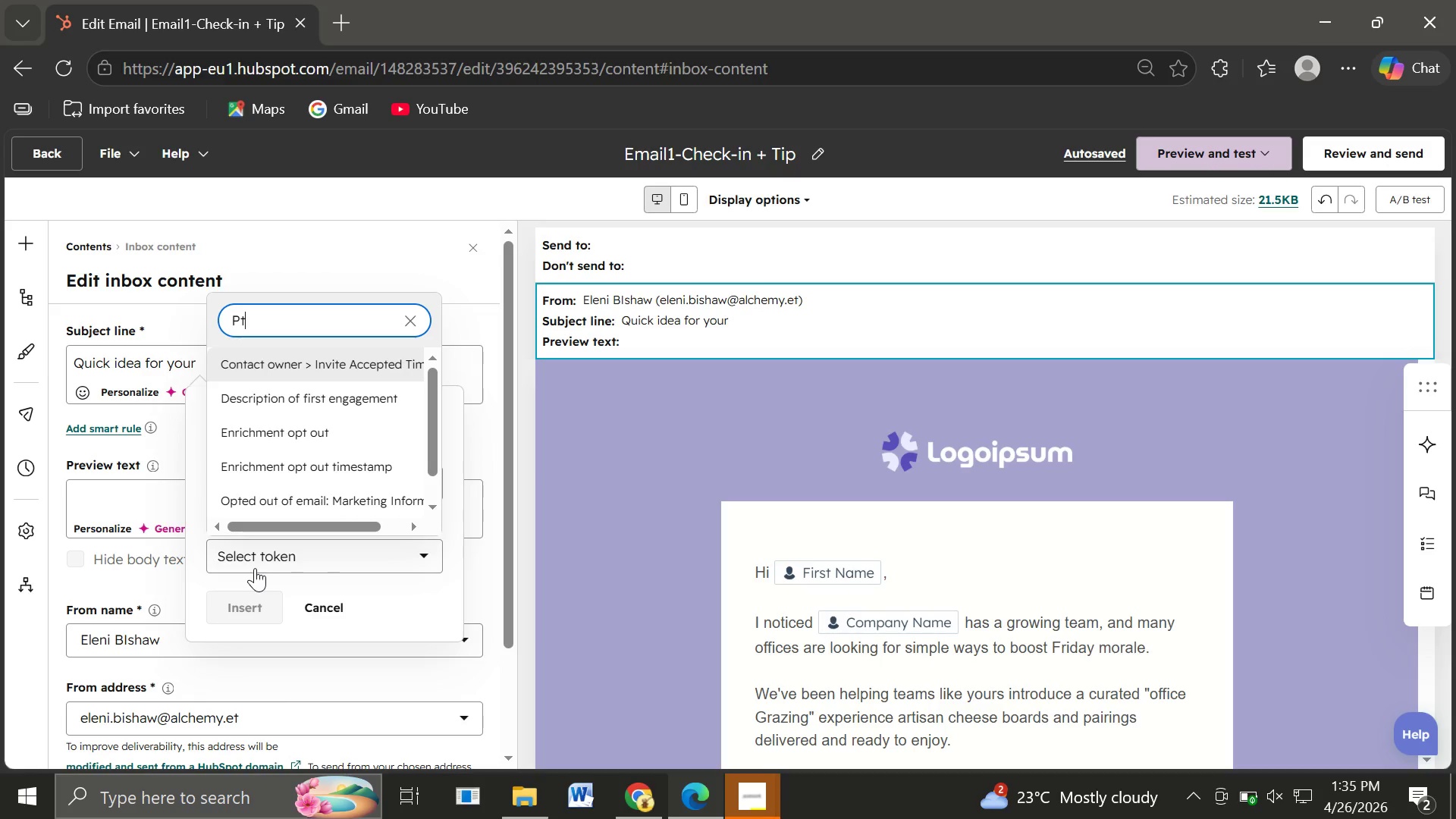 
key(Backspace)
 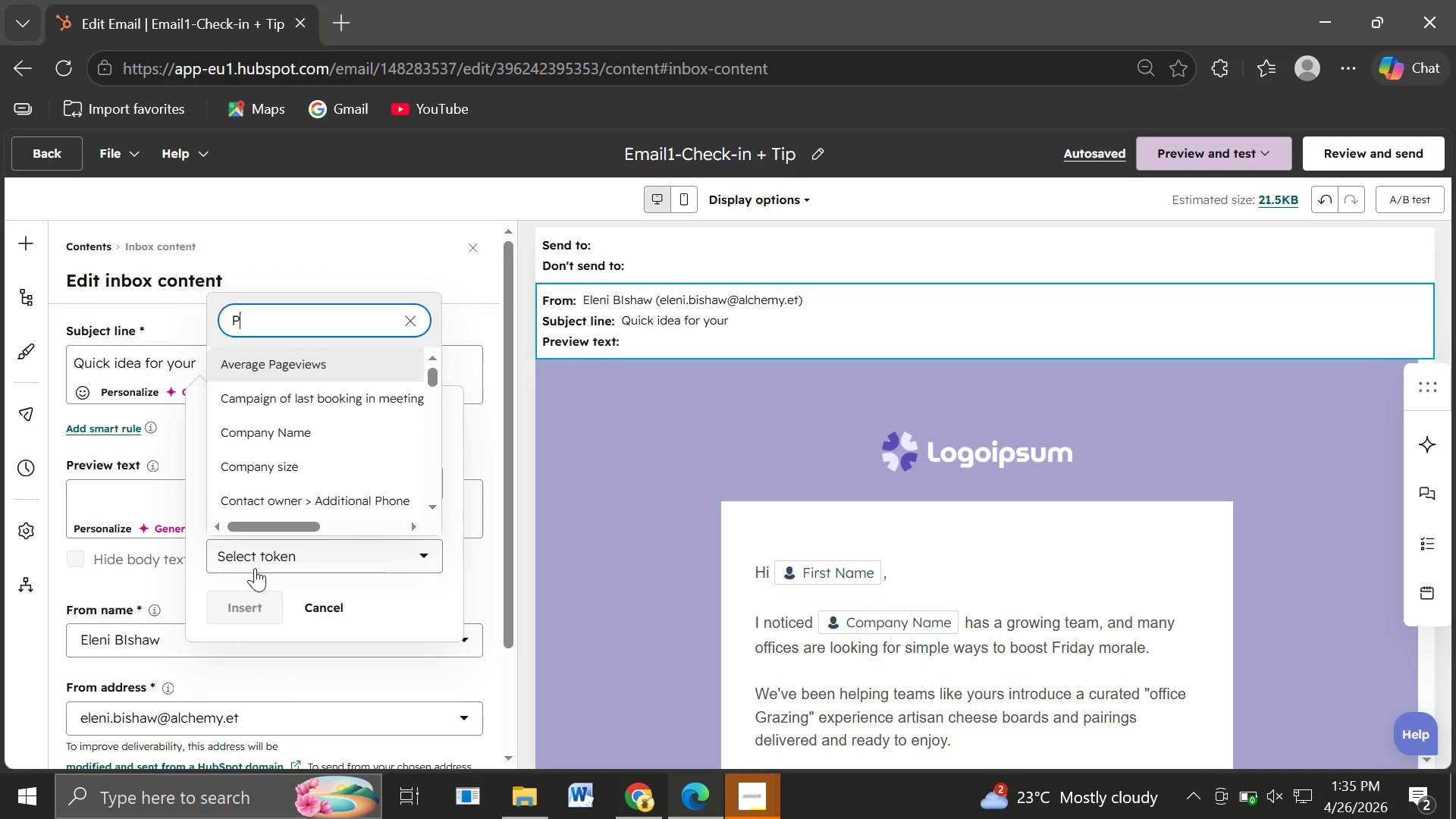 
type(ro)
 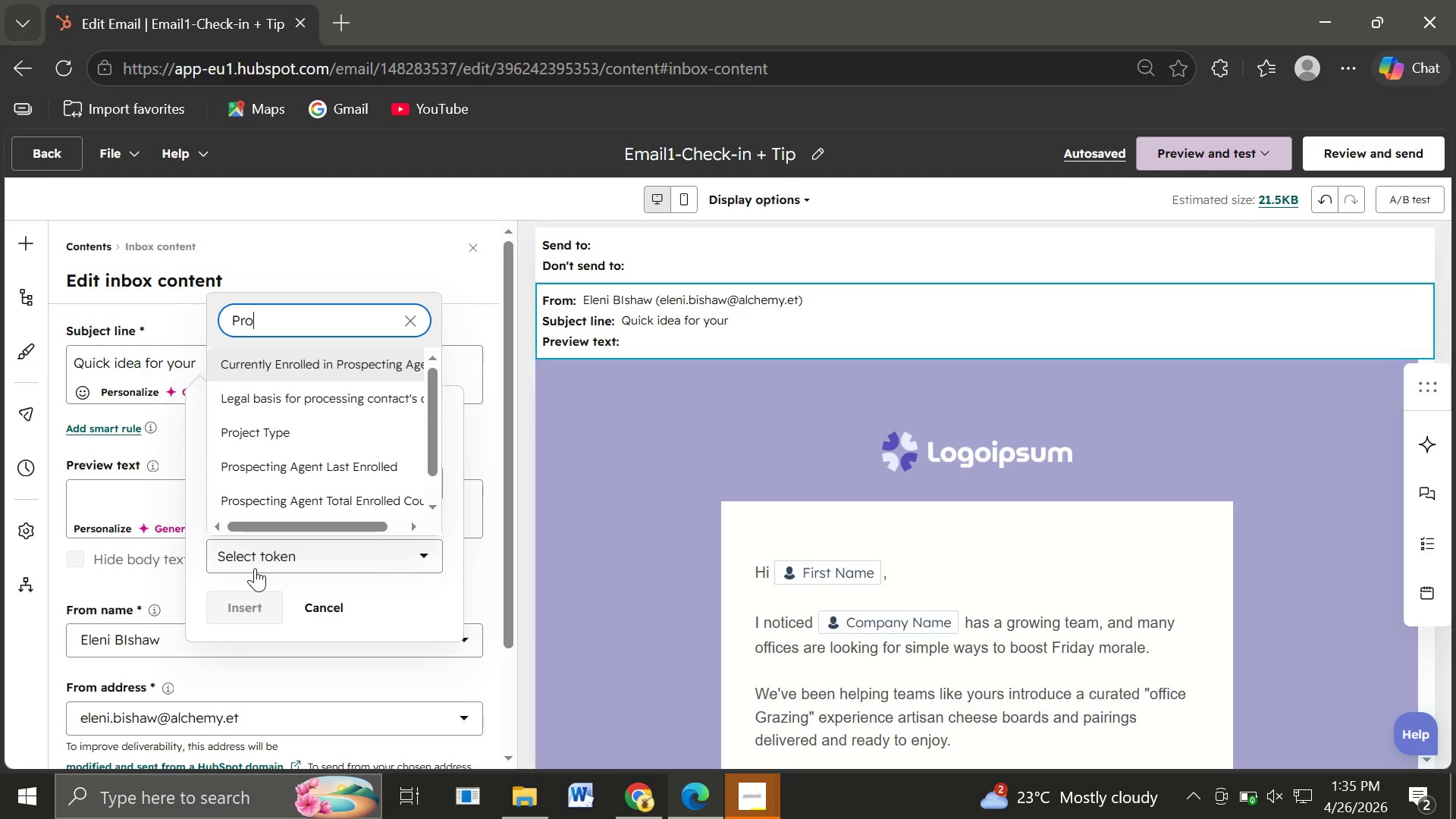 
wait(9.27)
 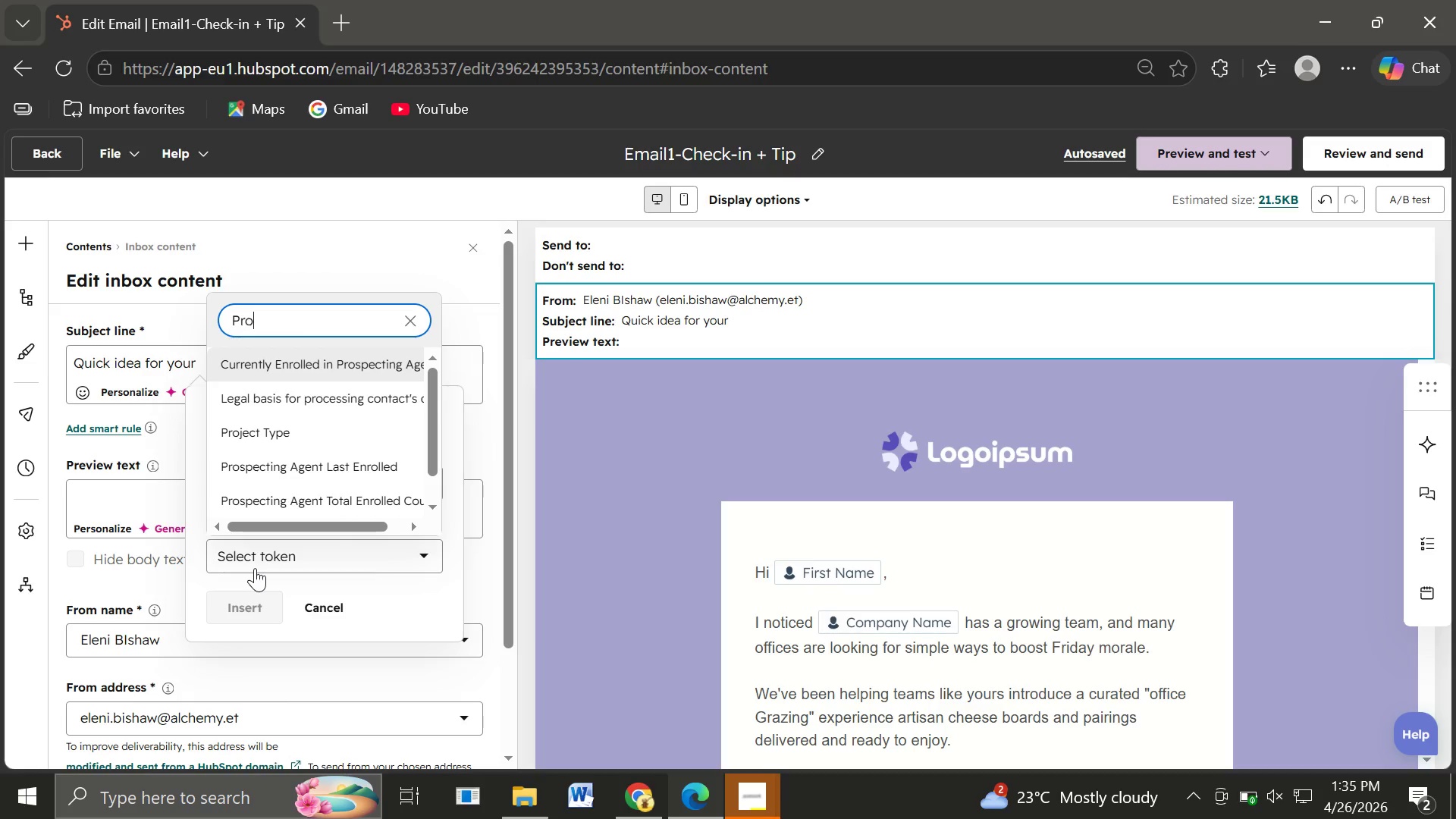 
type(je)
 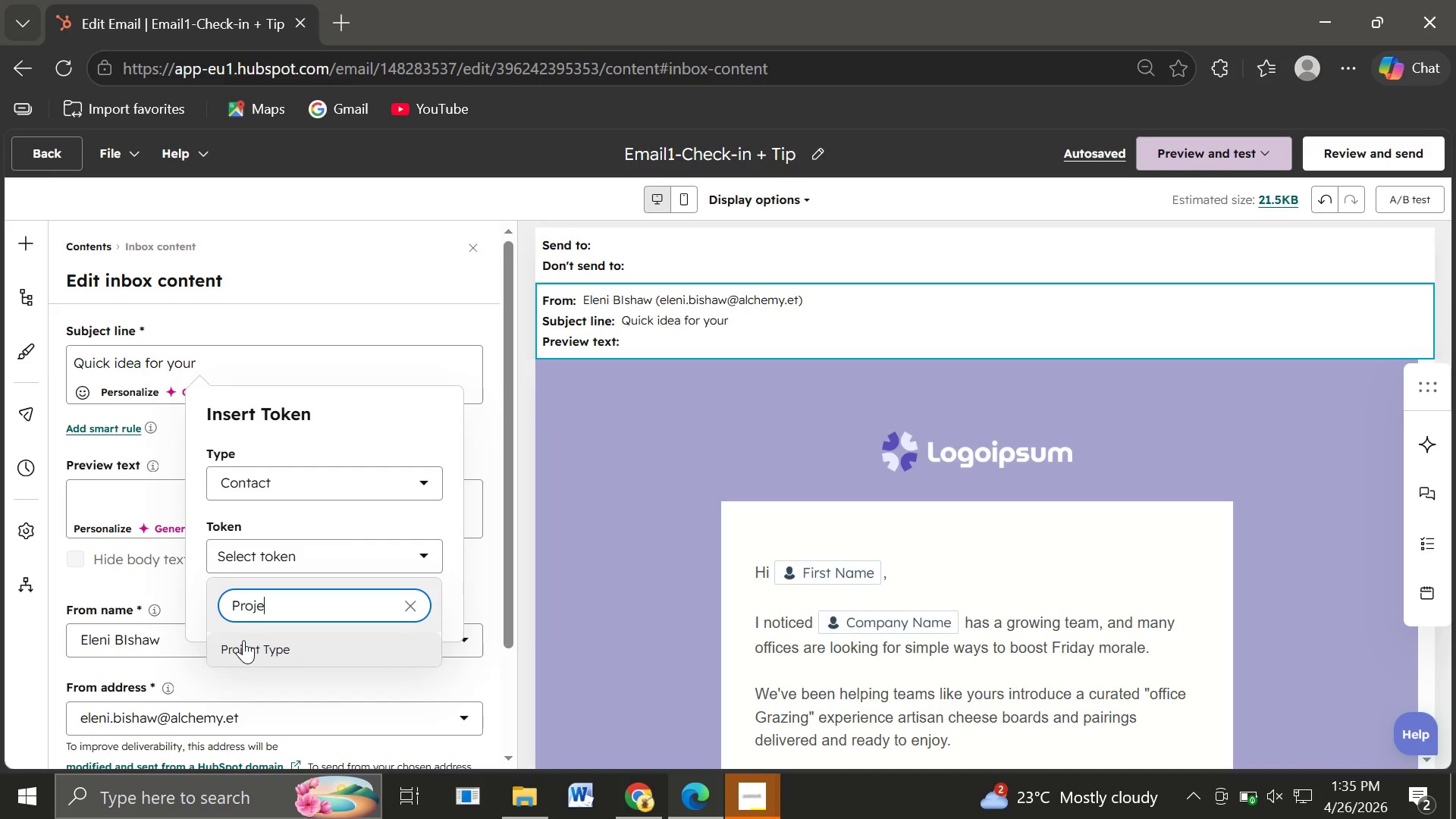 
wait(7.08)
 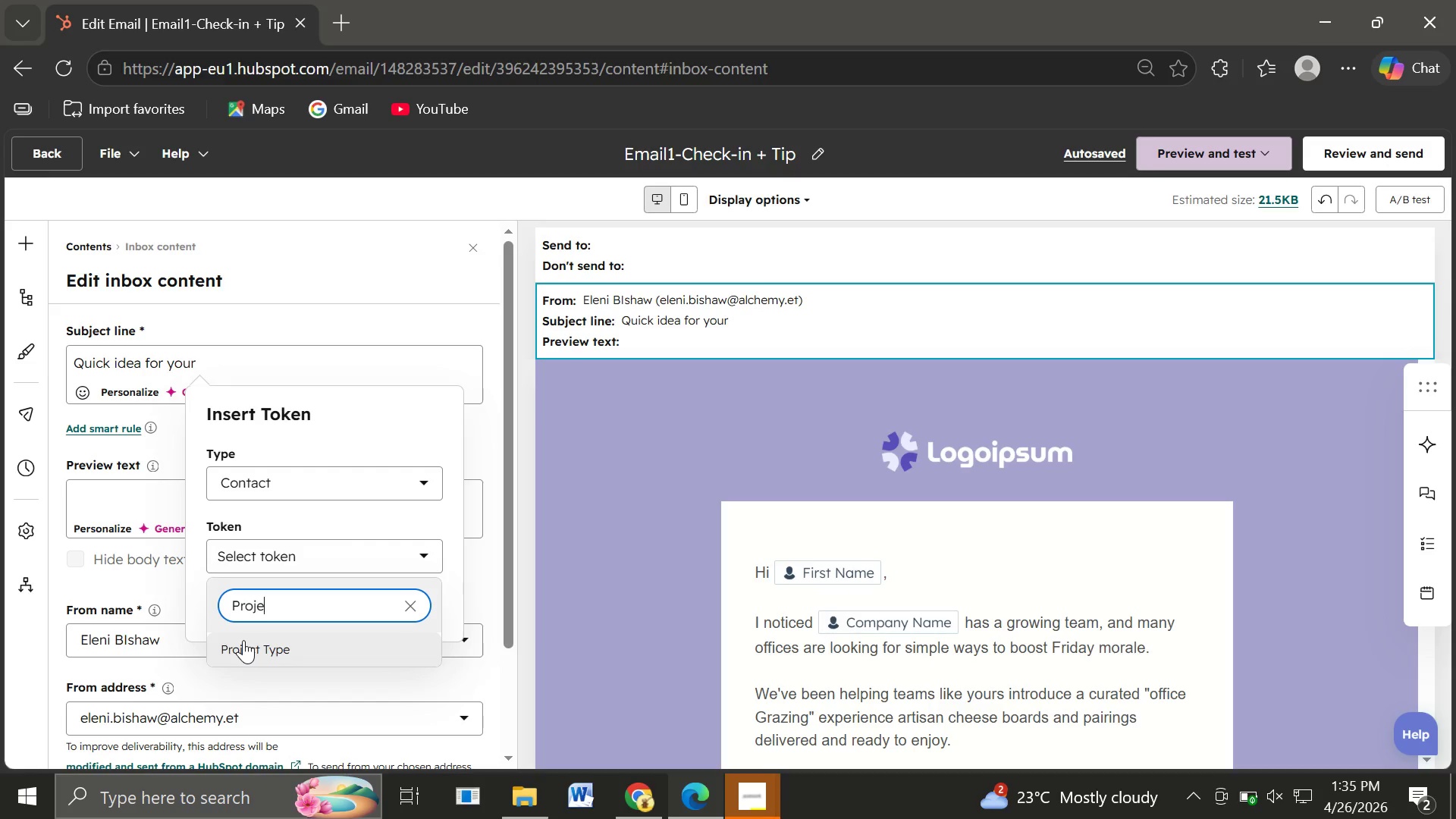 
left_click([243, 640])
 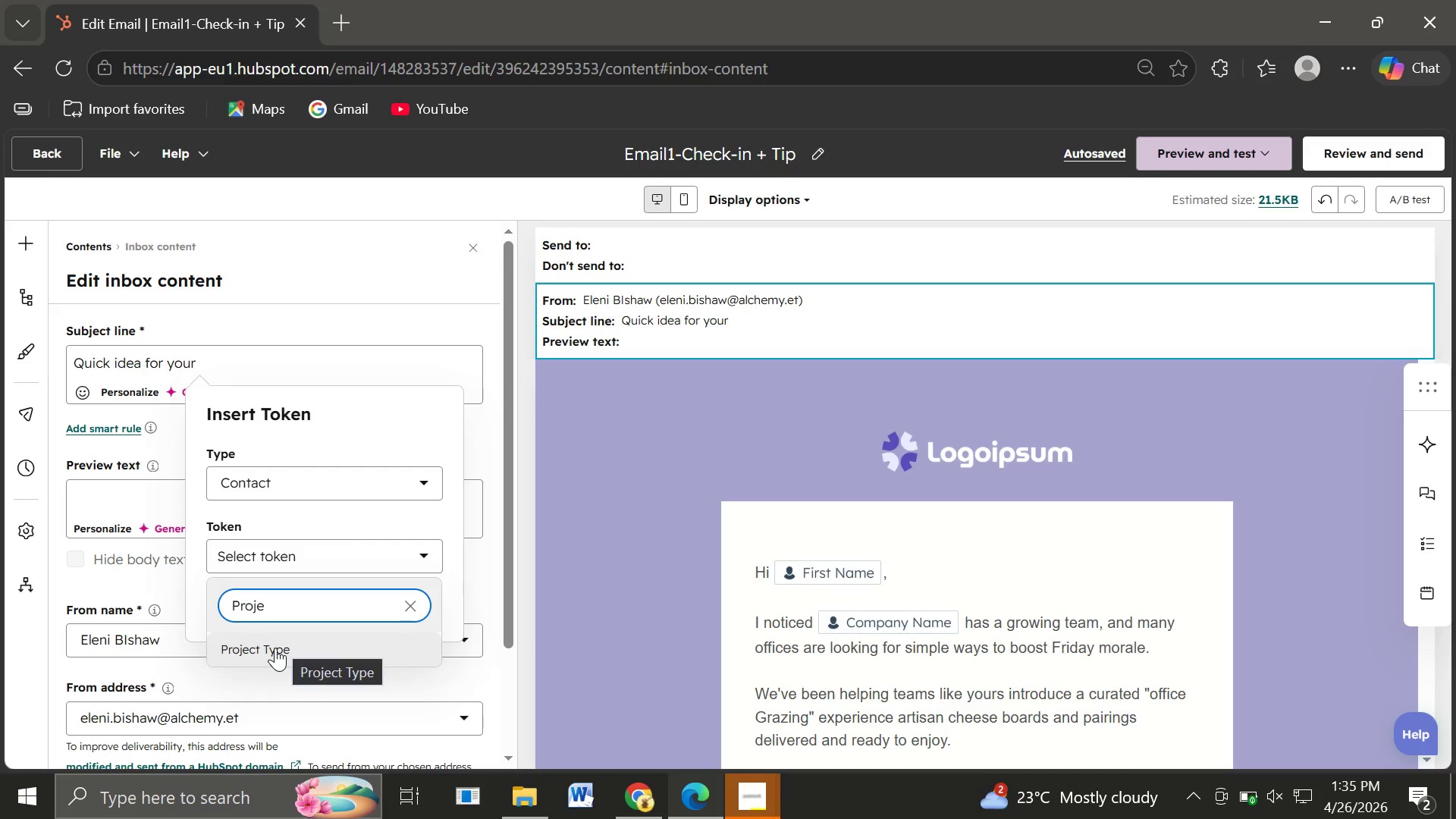 
left_click([275, 648])
 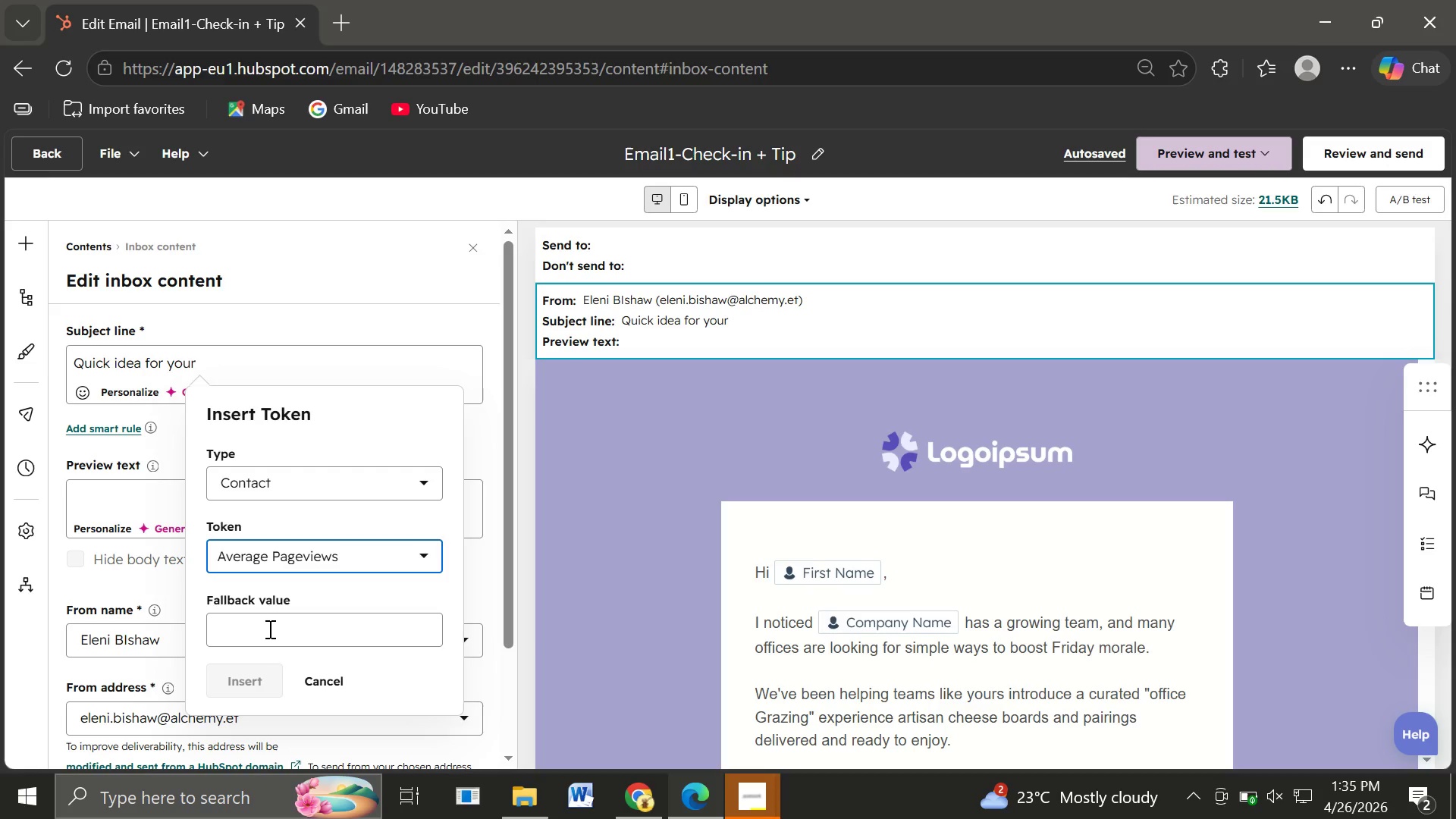 
left_click([268, 629])
 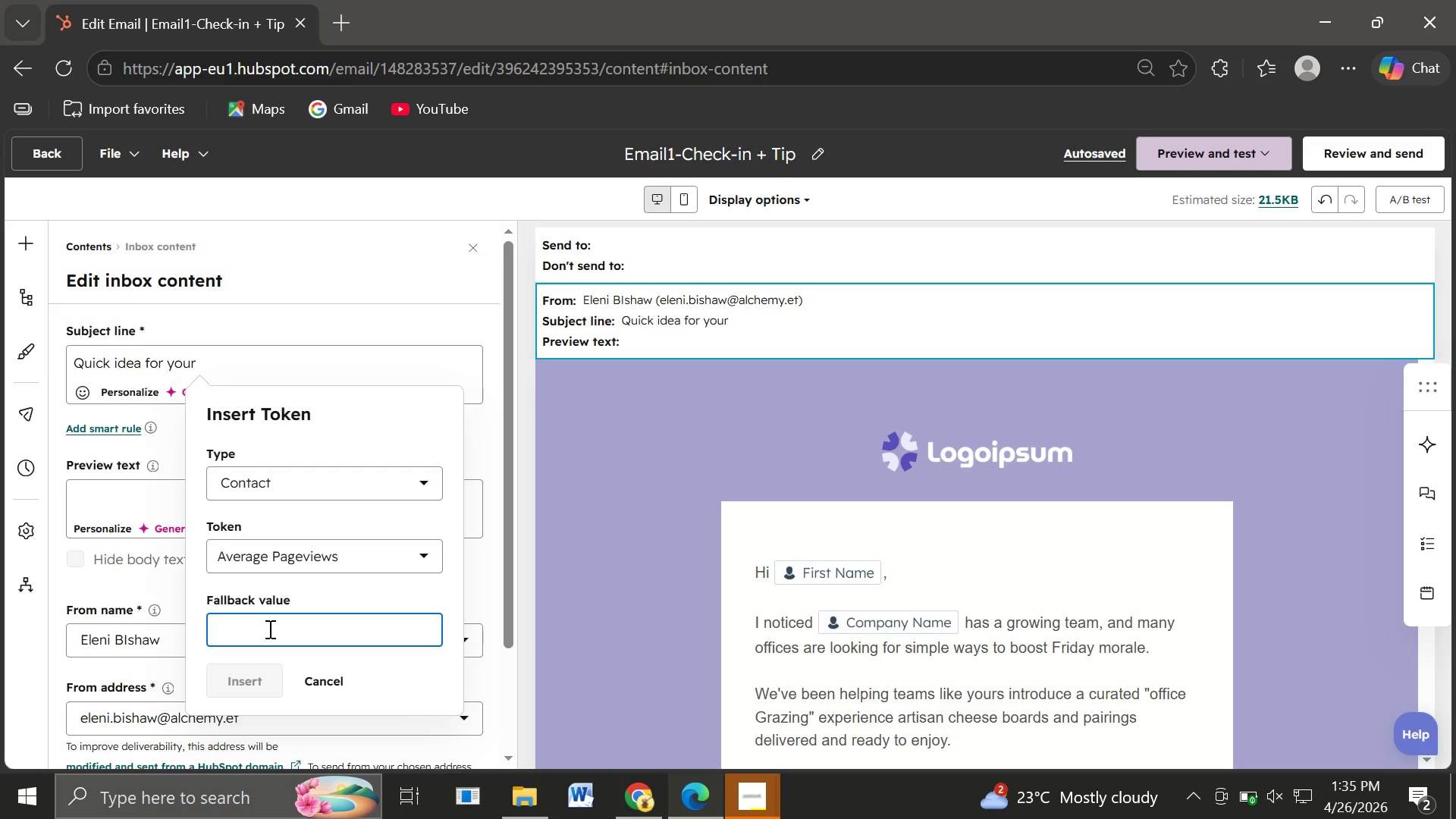 
wait(20.23)
 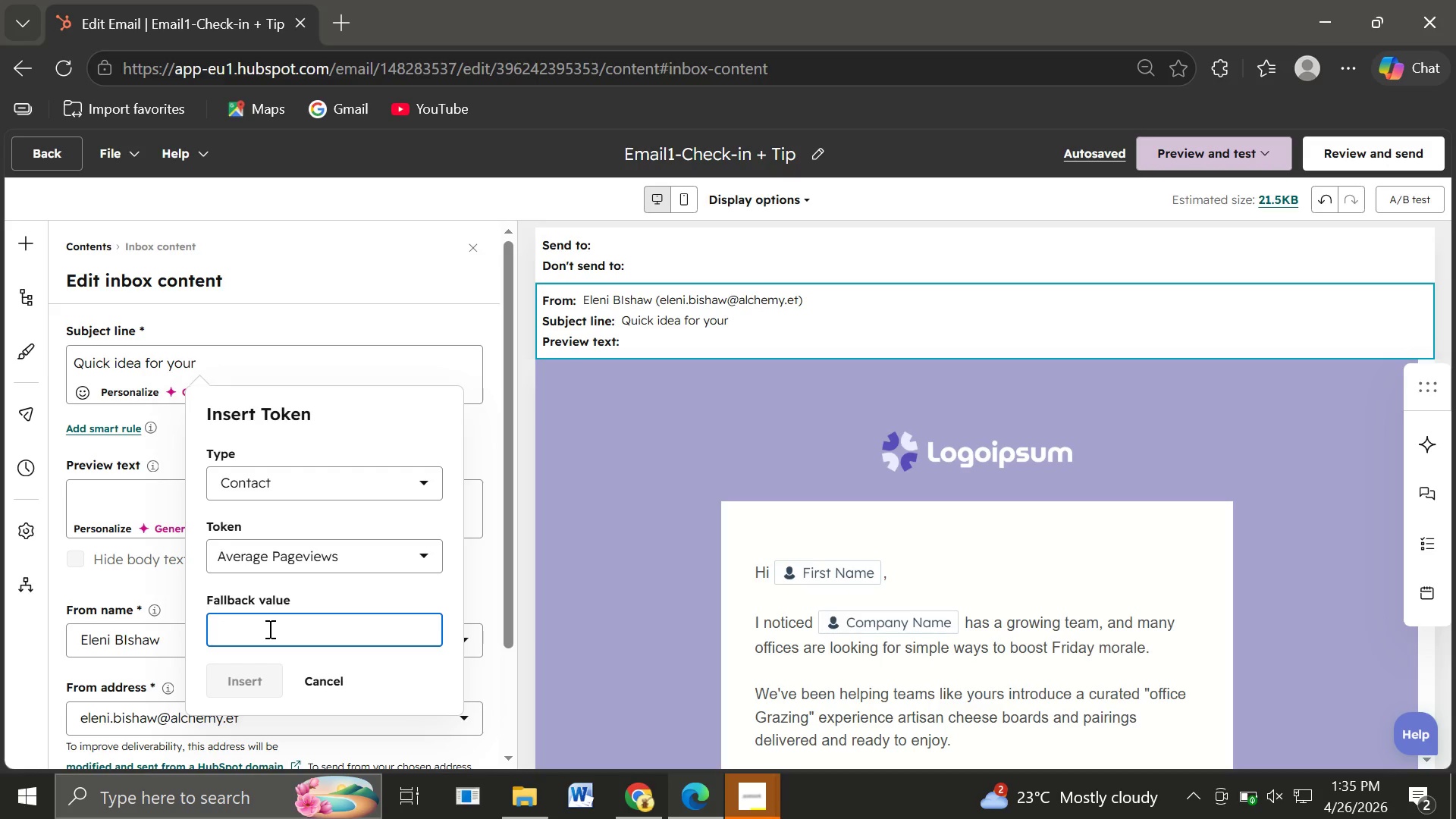 
key(Y)
 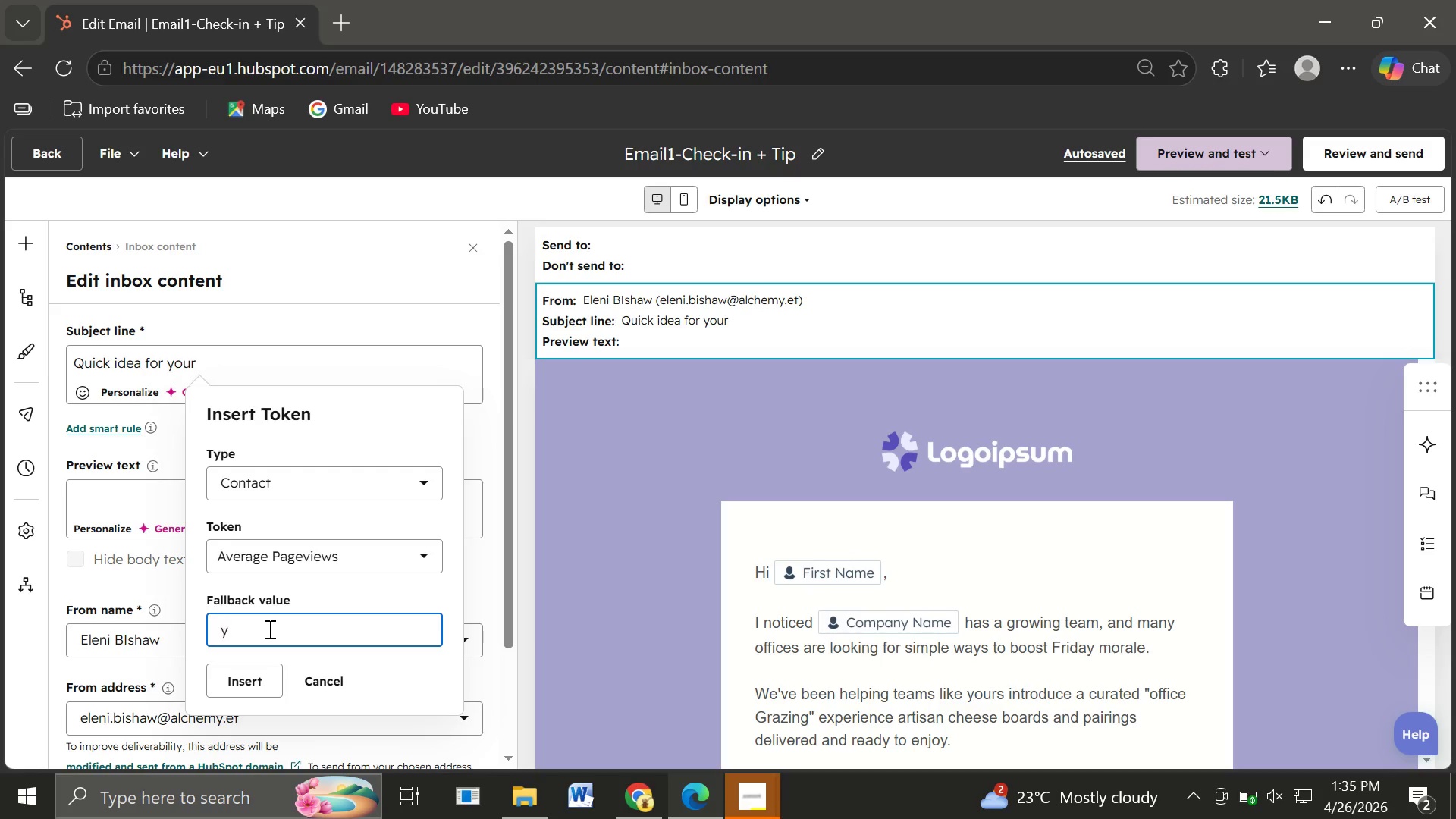 
type(our)
 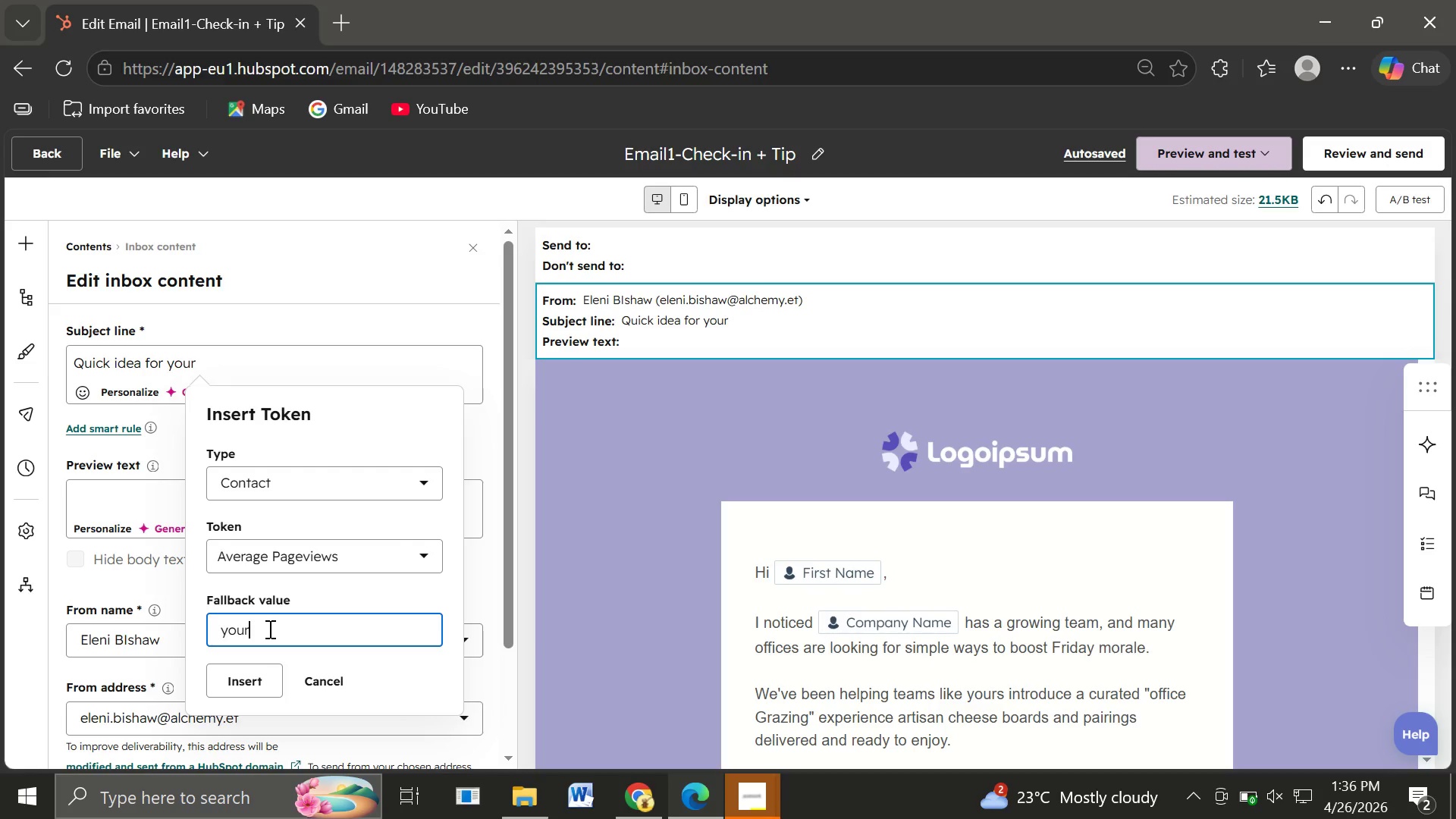 
type( pla)
 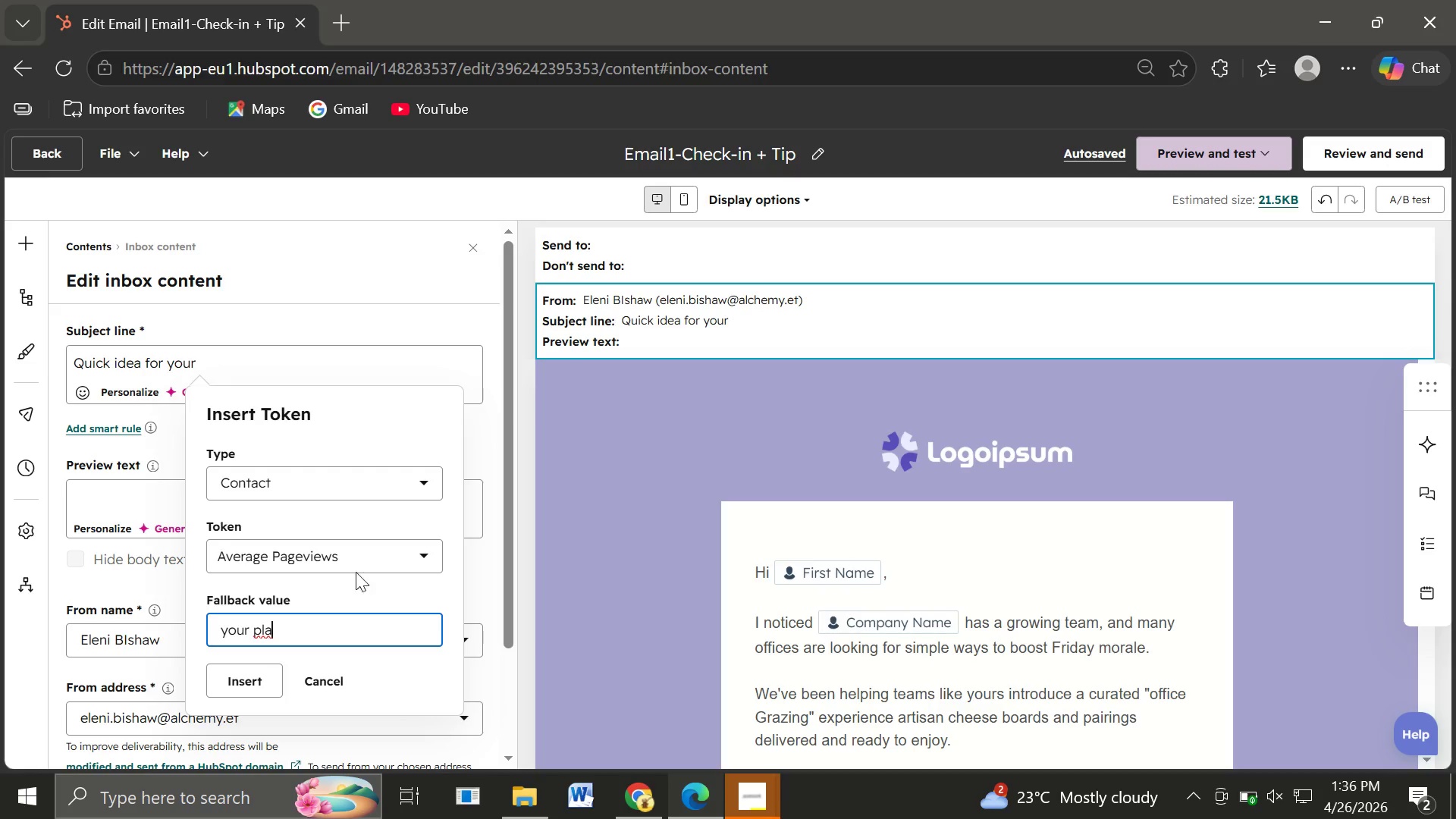 
left_click([347, 558])
 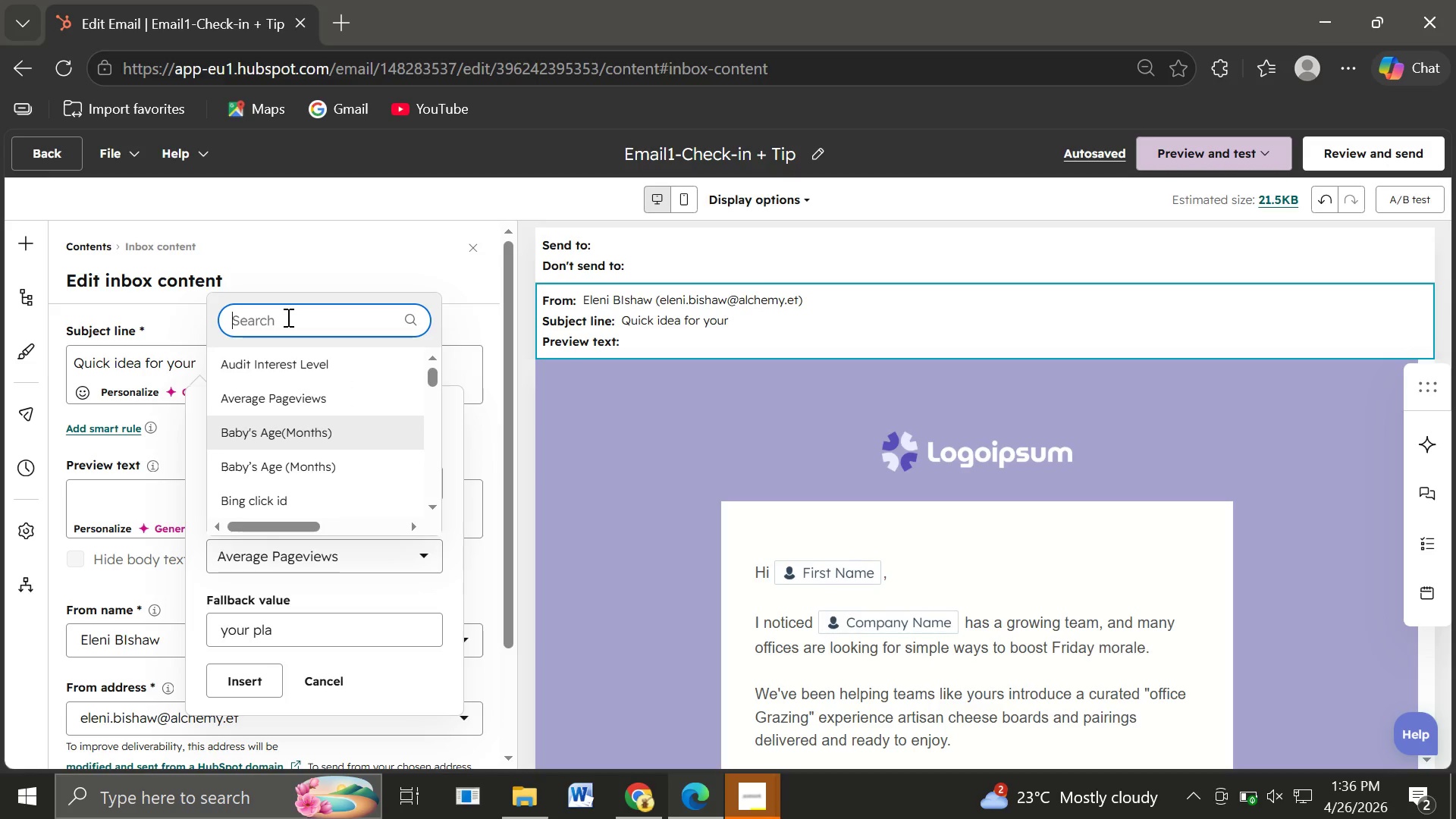 
type(pro)
 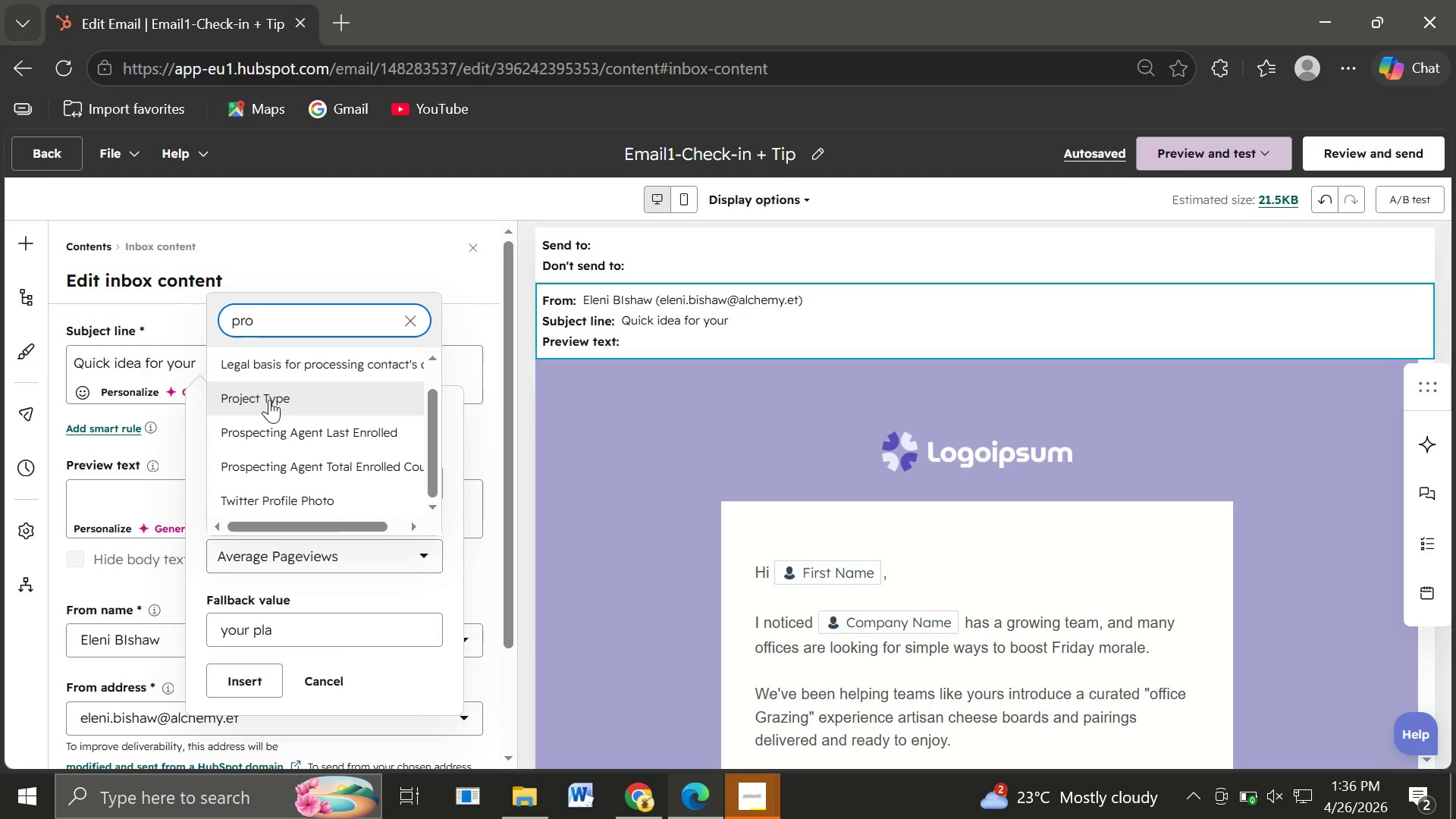 
left_click([269, 400])
 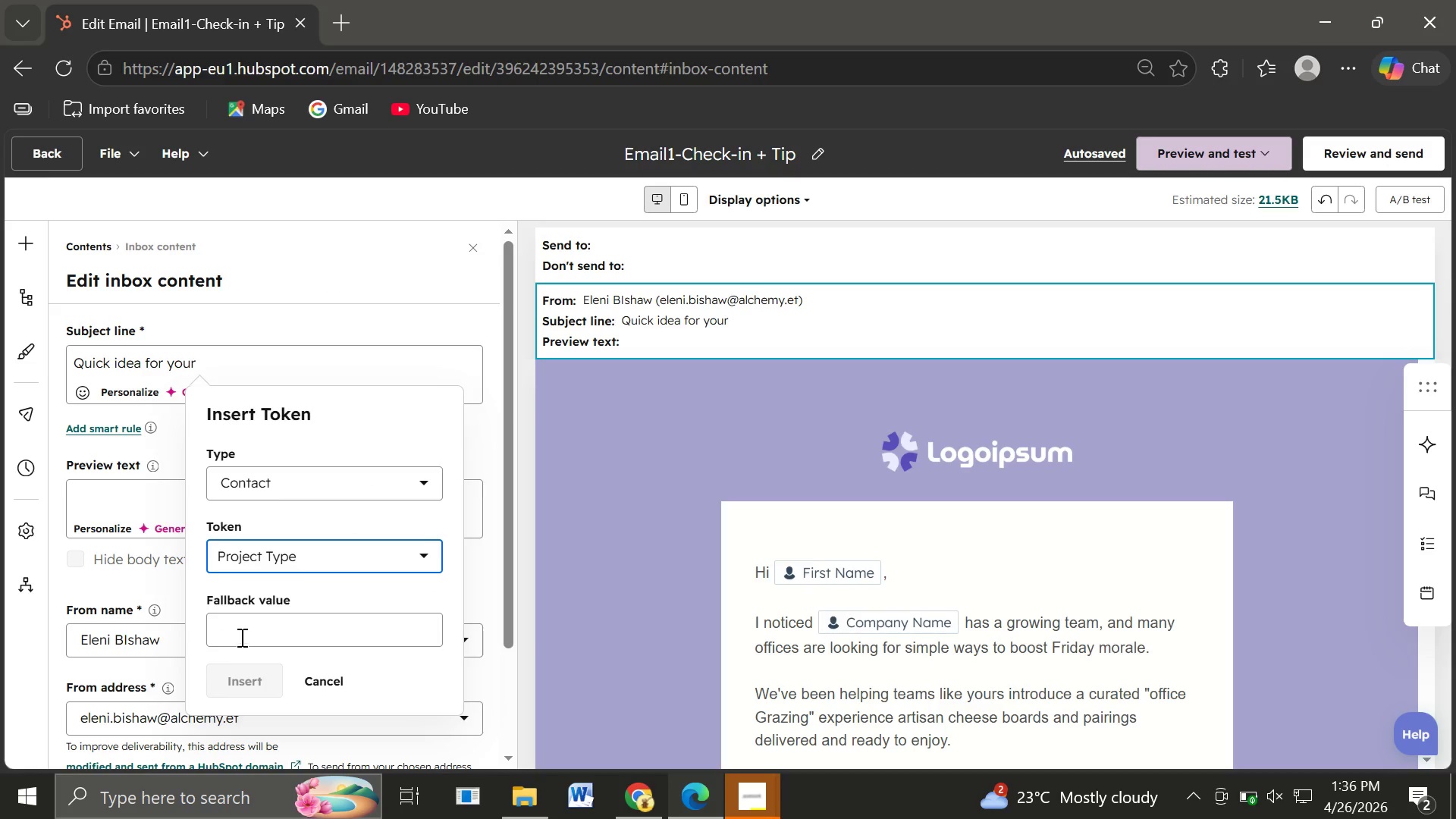 
left_click([242, 629])
 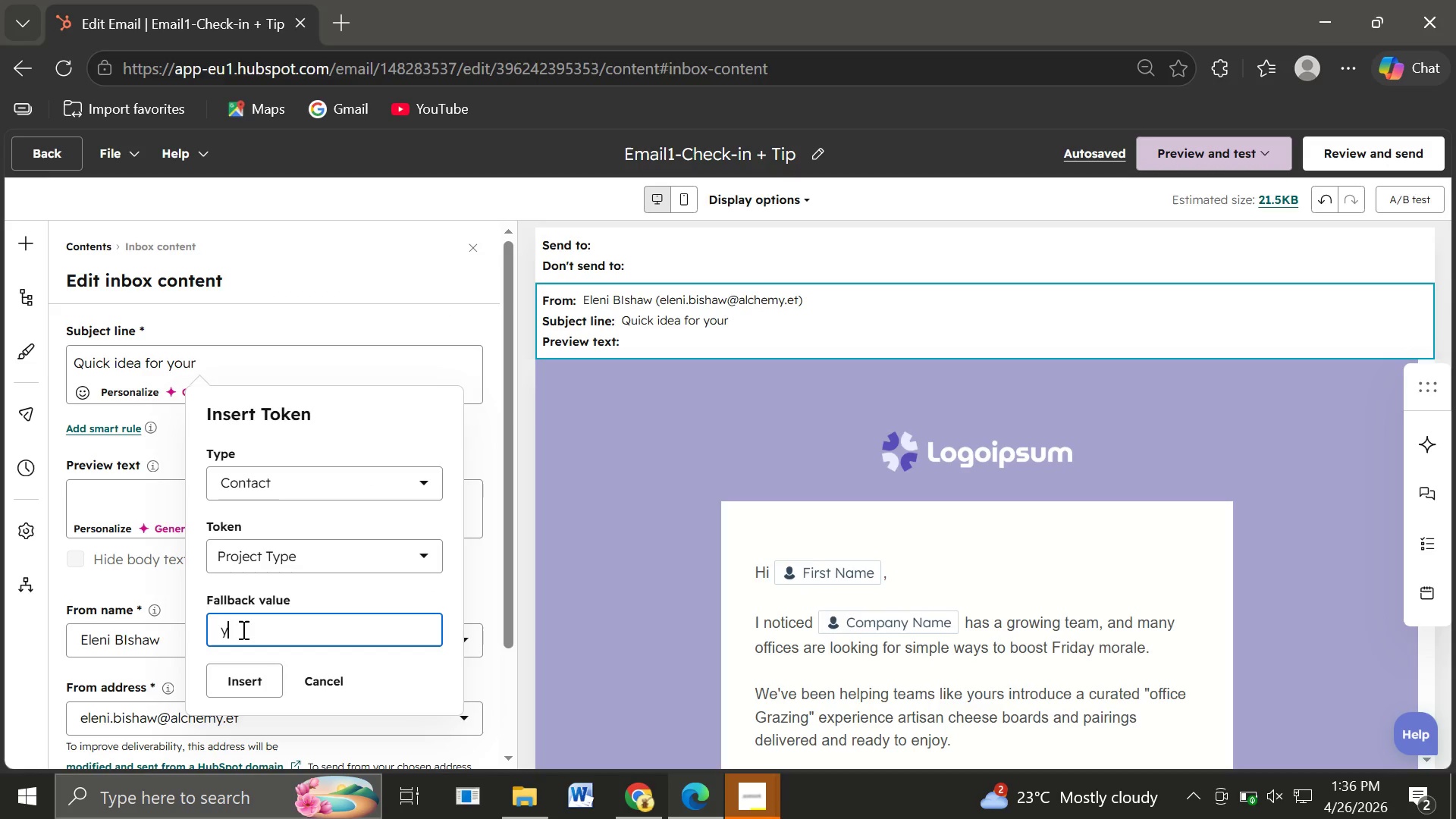 
type(your plan)
 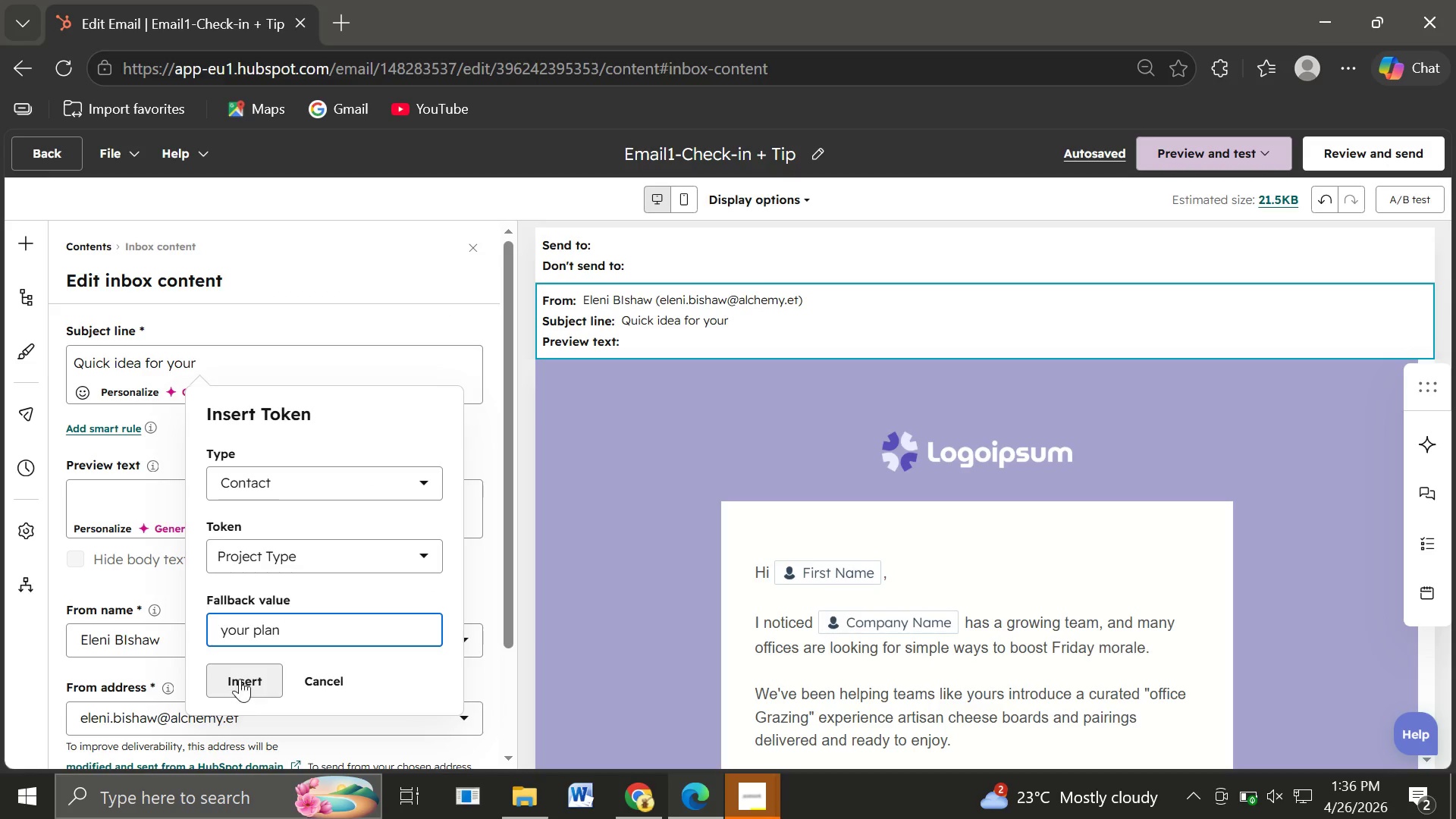 
left_click([240, 677])
 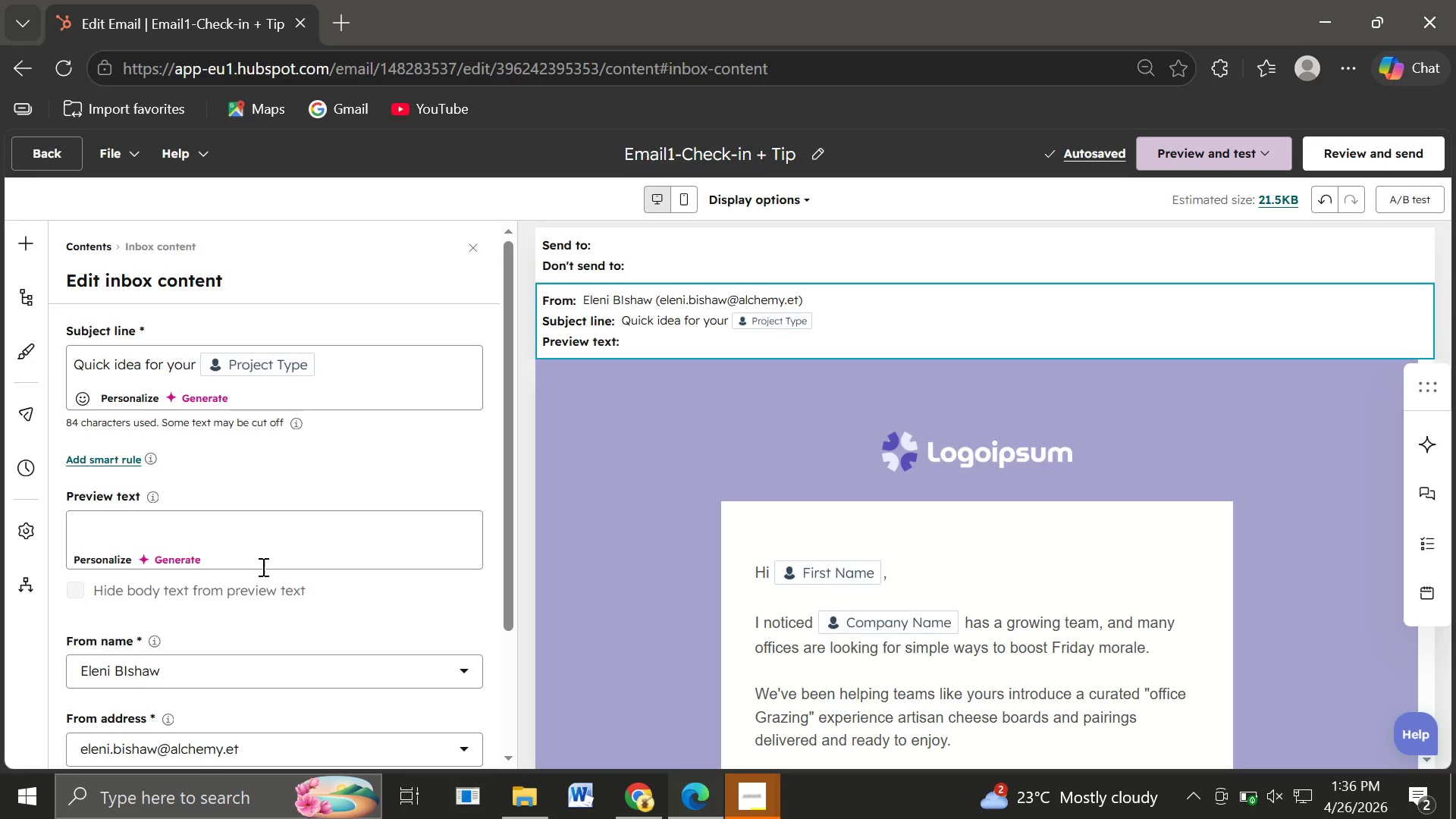 
wait(5.95)
 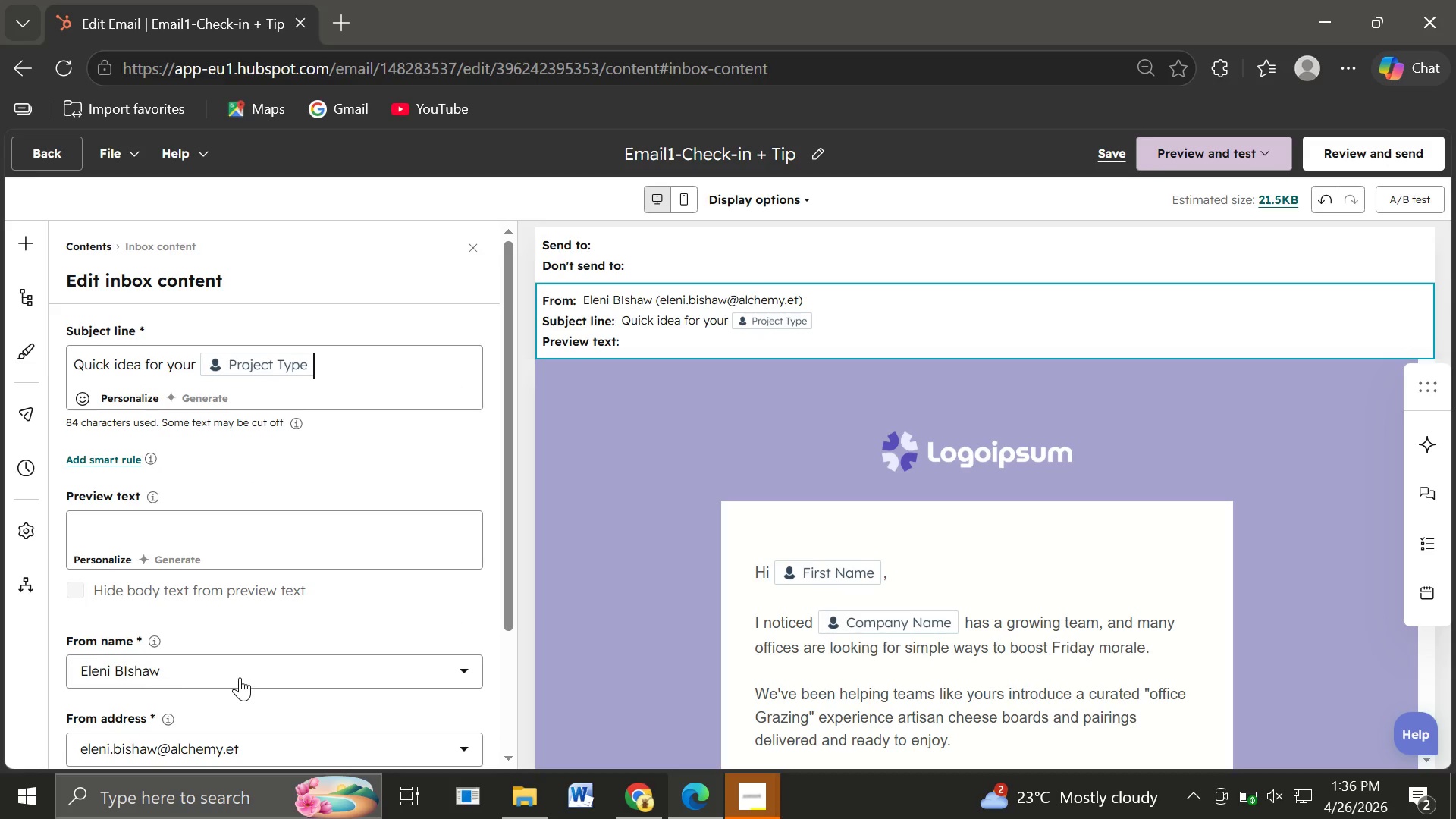 
left_click([96, 536])
 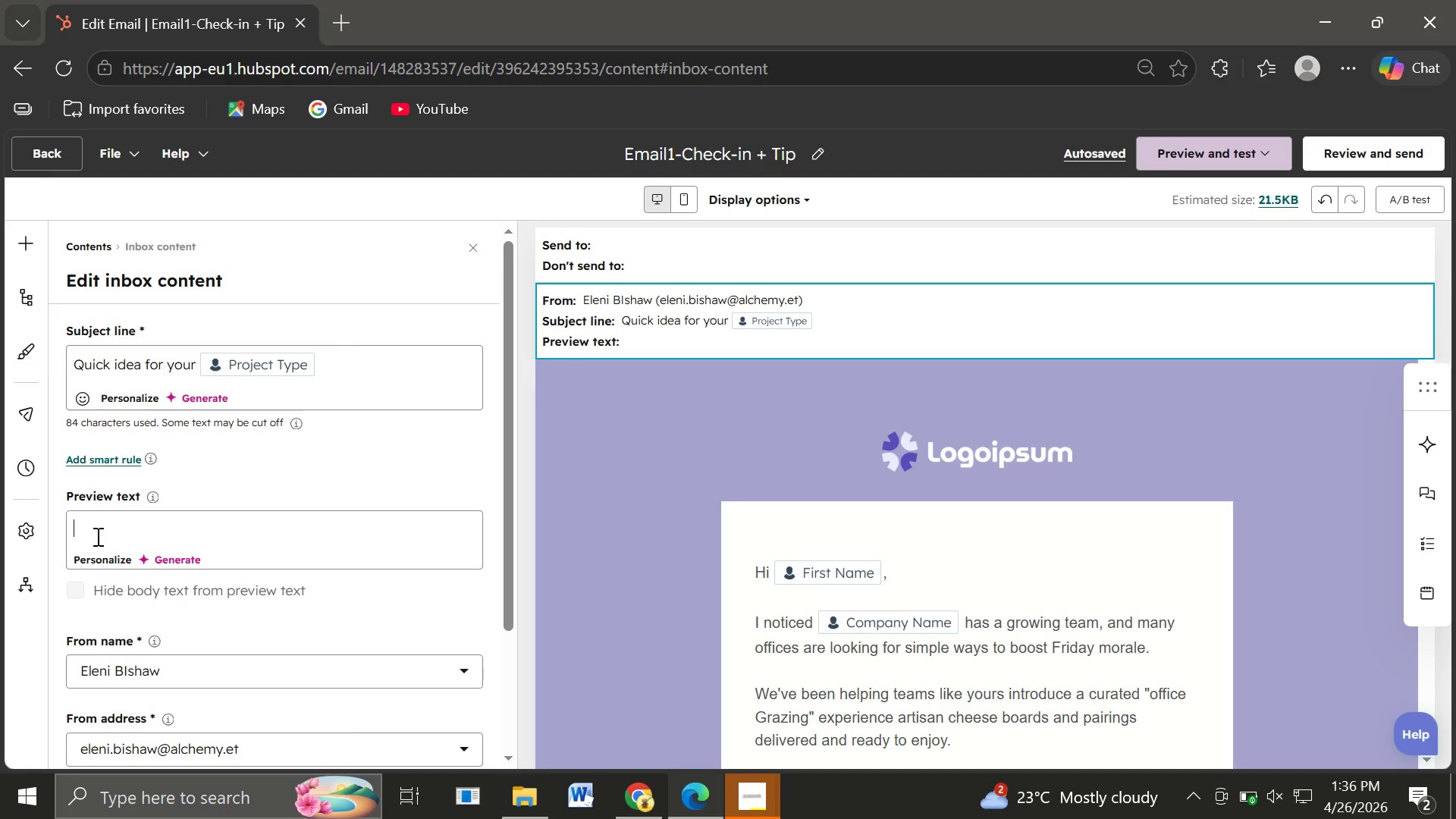 
wait(7.8)
 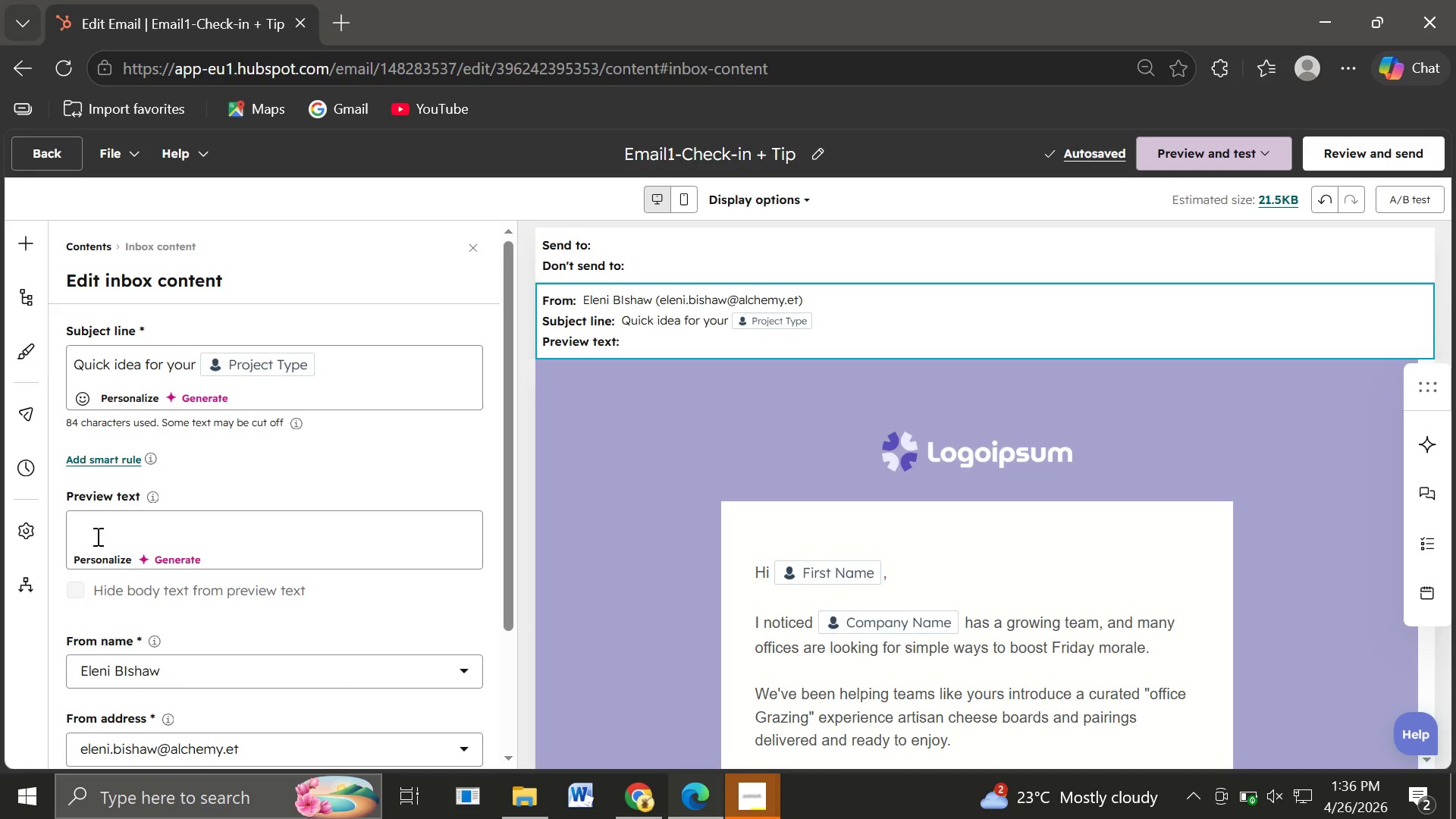 
key(Shift+A)
 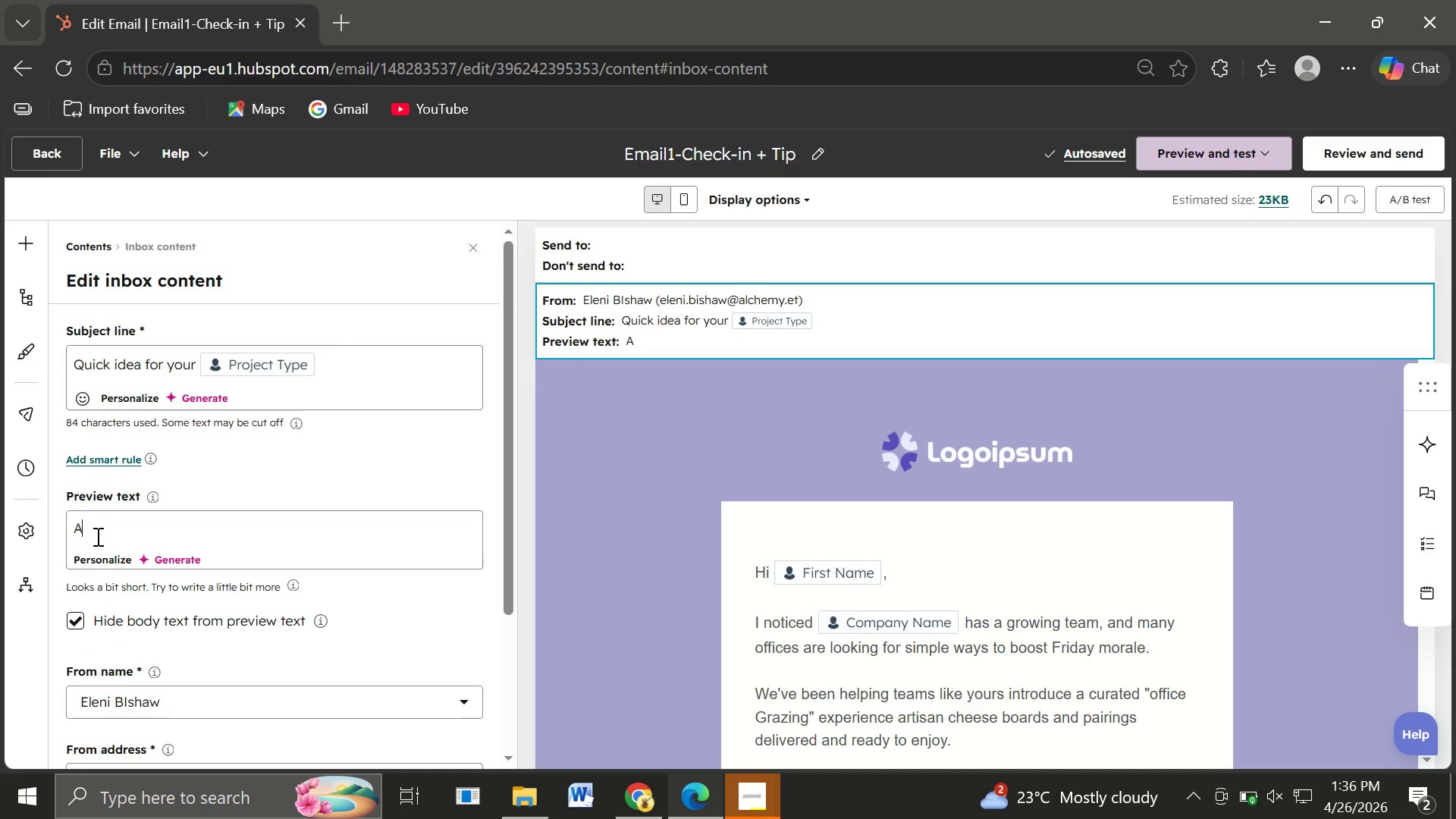 
wait(10.03)
 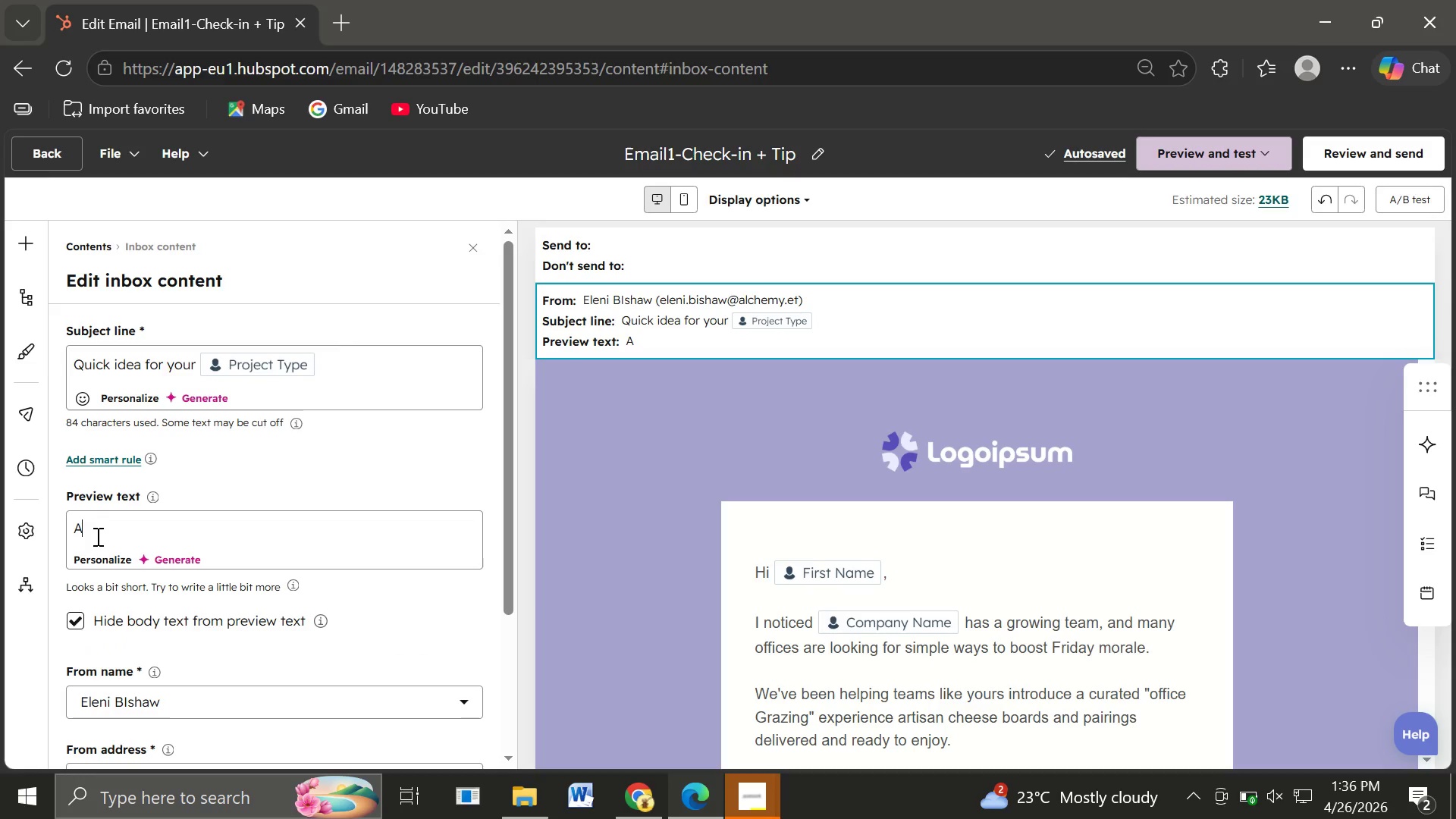 
type( Simple)
key(Backspace)
key(Backspace)
key(Backspace)
key(Backspace)
key(Backspace)
key(Backspace)
type(simple way to reduce hallway clutter instantly)
 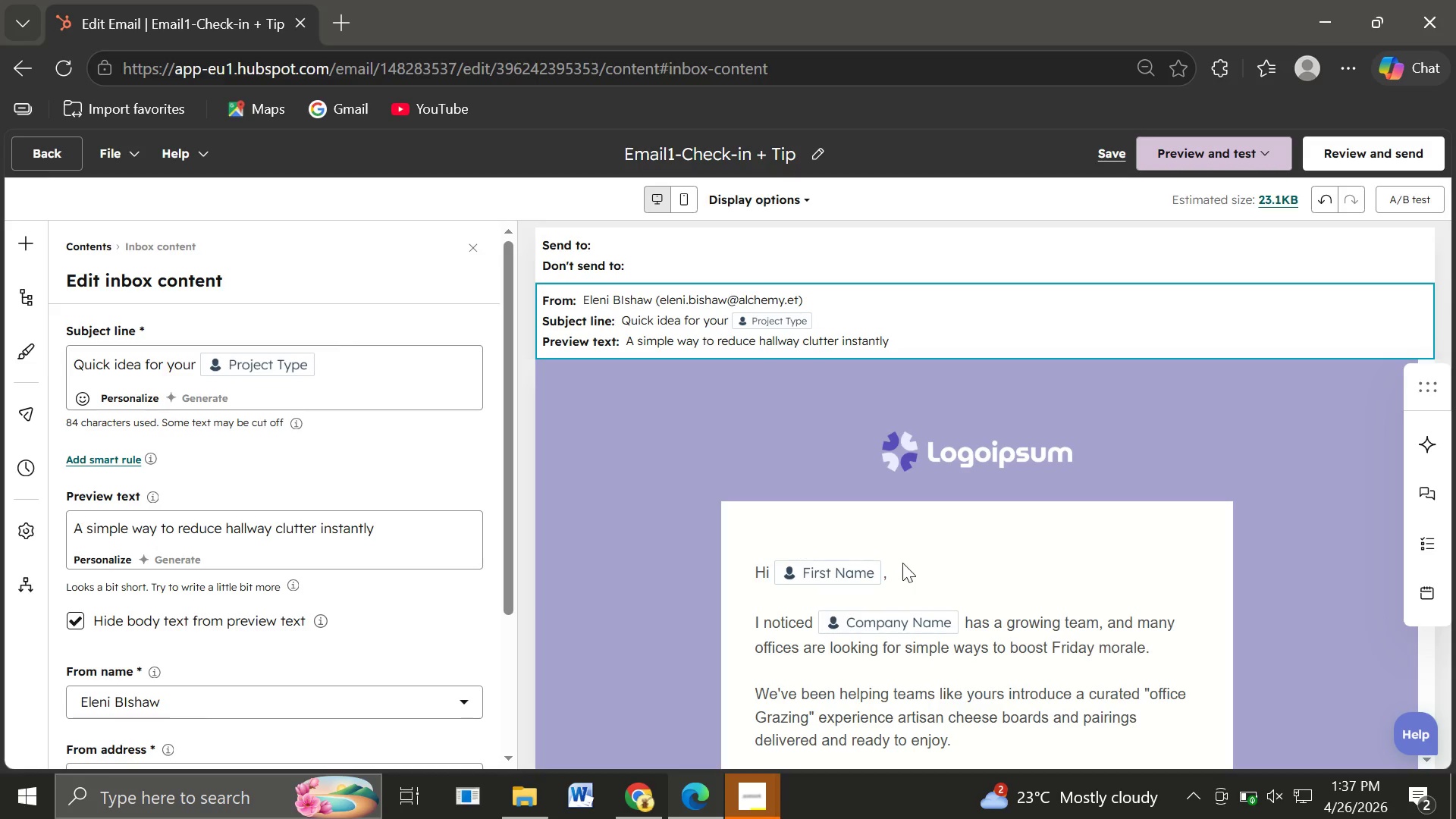 
right_click([974, 612])
 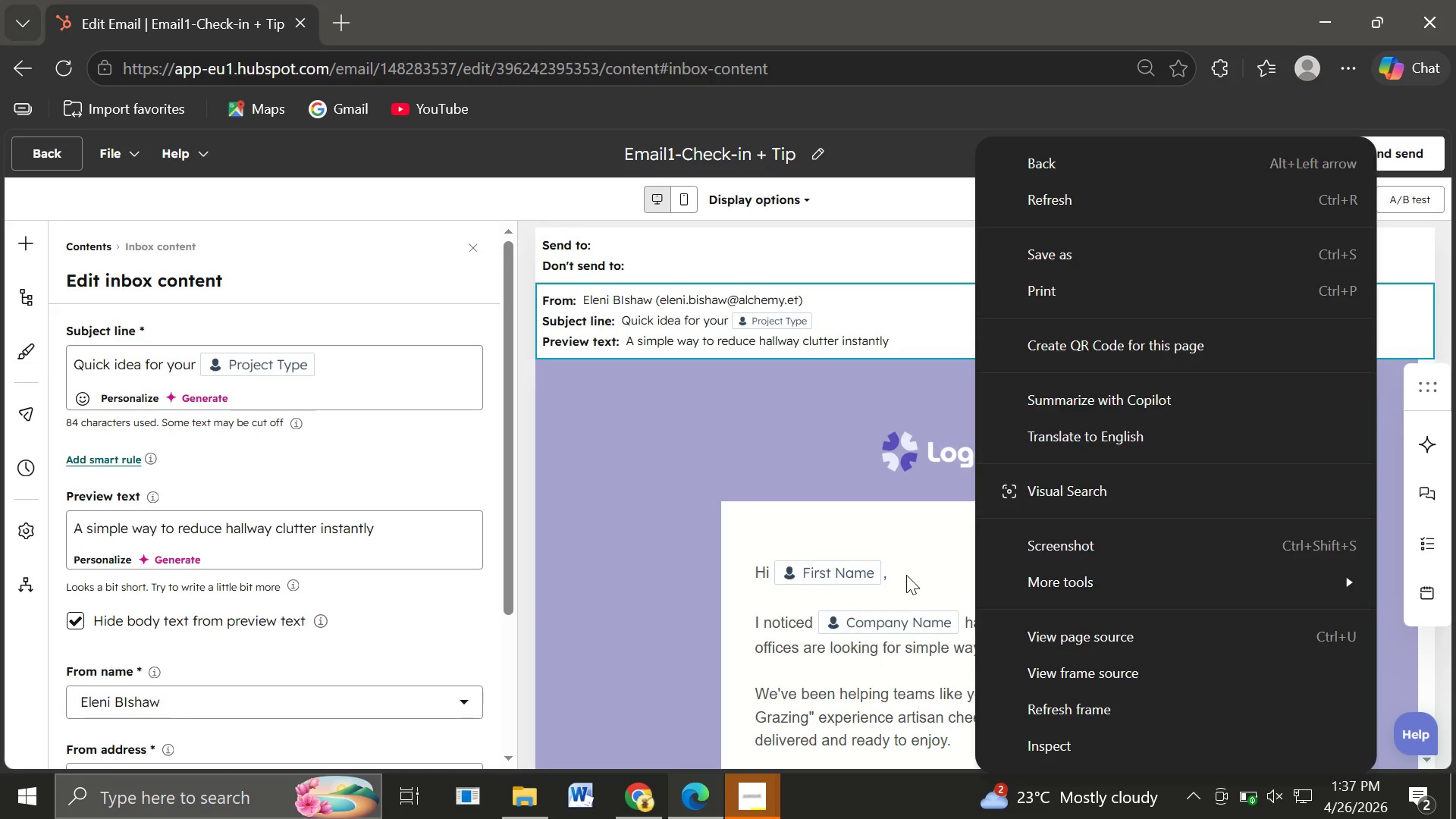 
left_click([906, 575])
 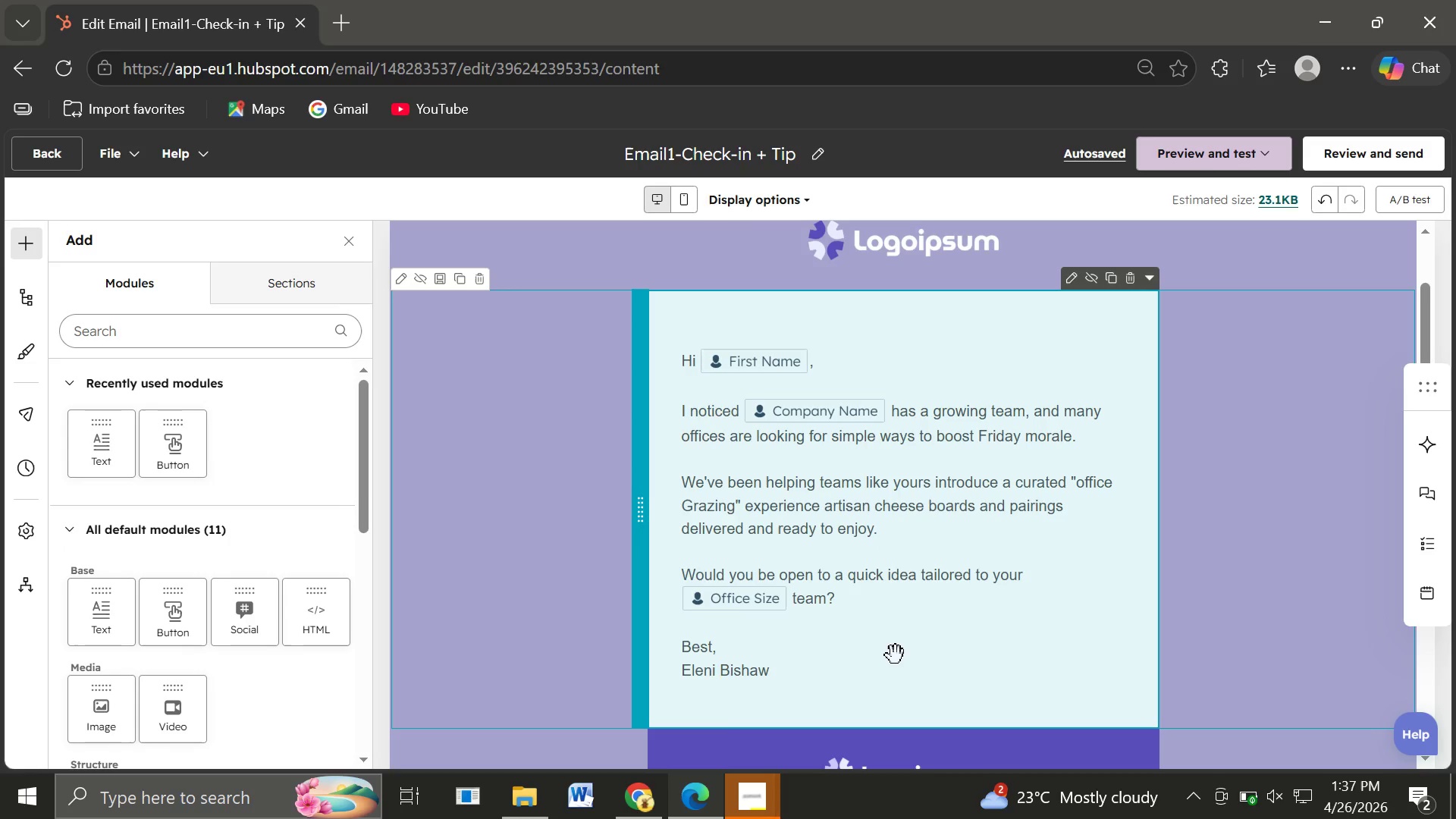 
wait(8.2)
 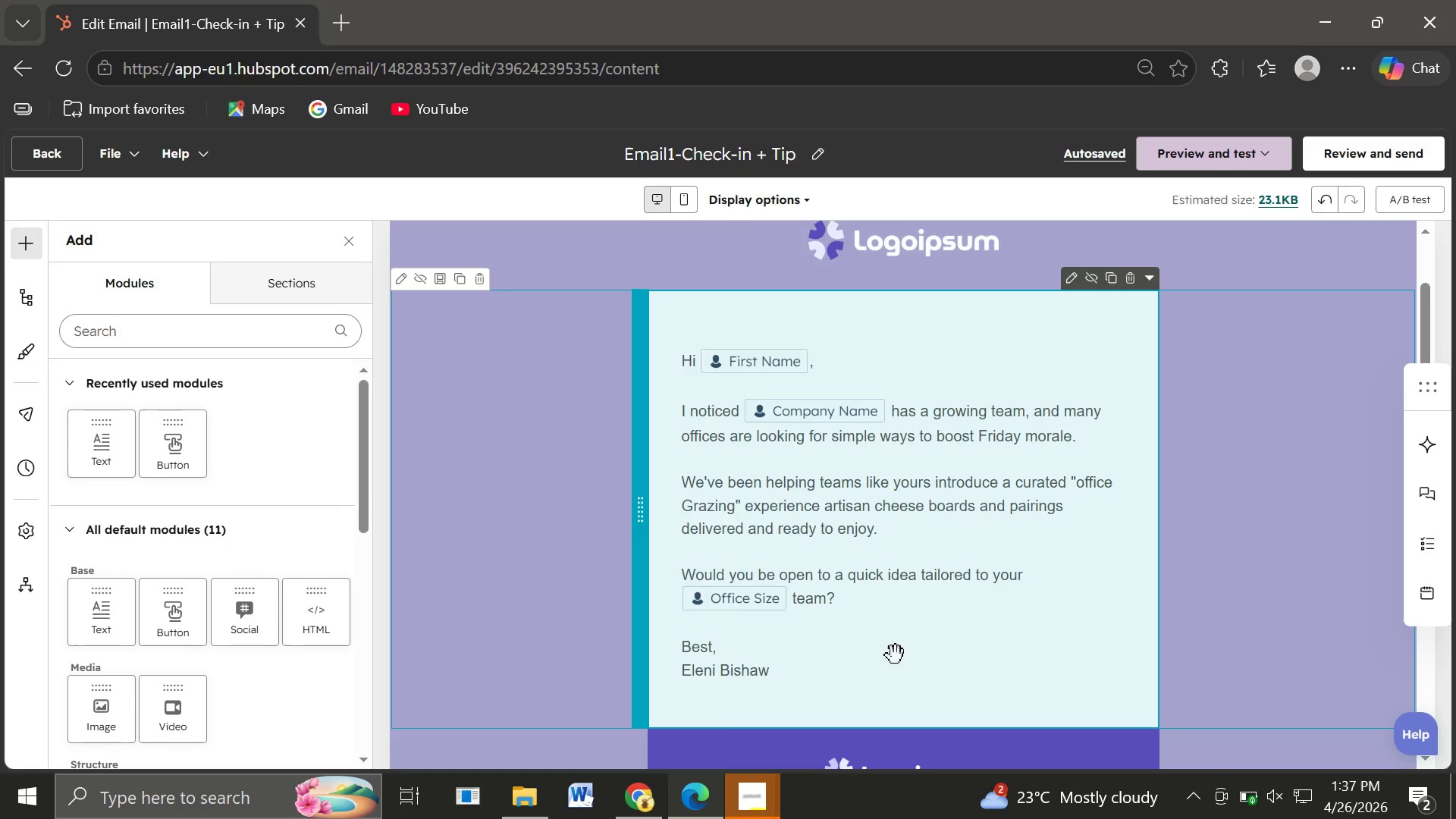 
double_click([693, 460])
 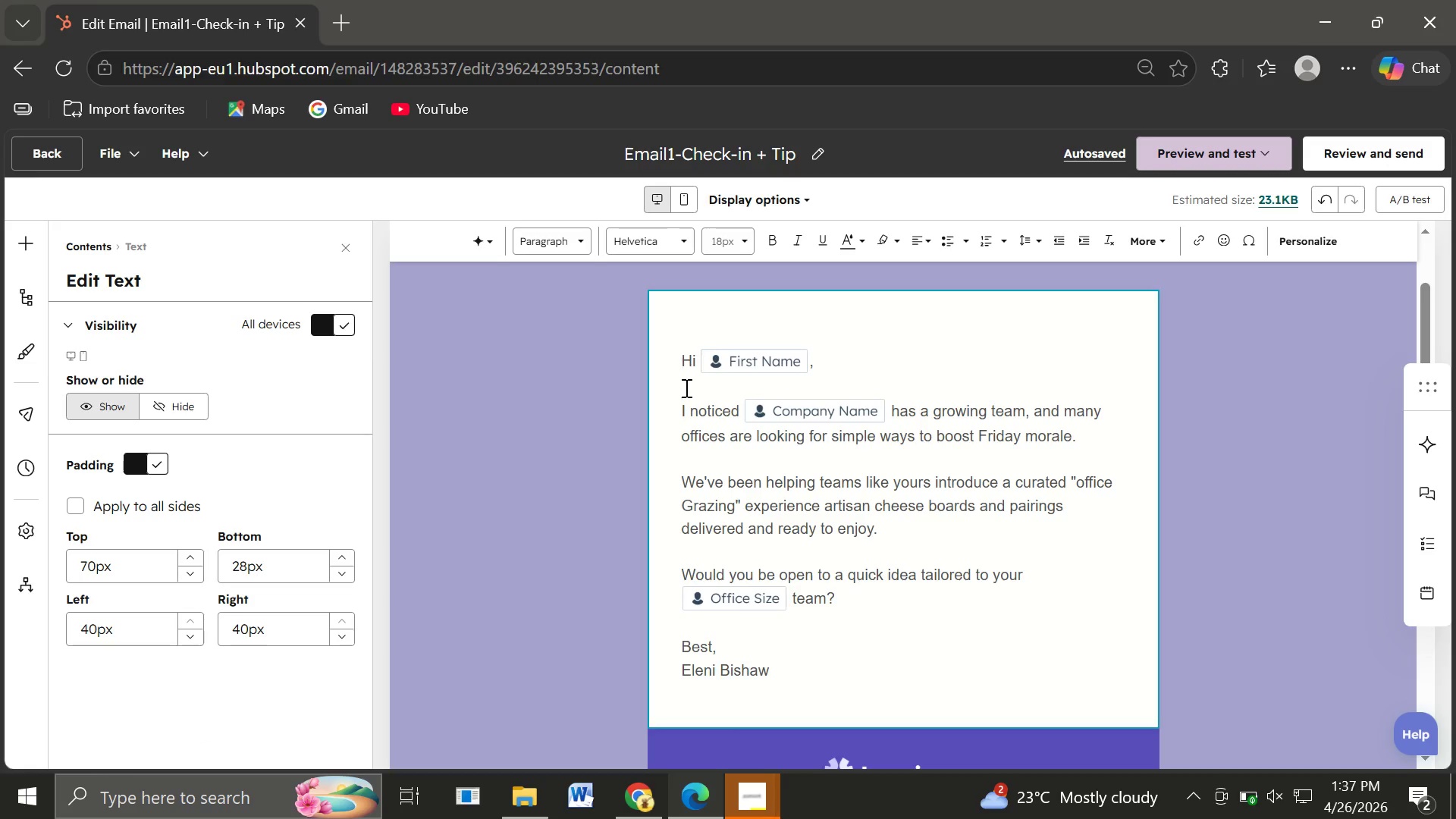 
wait(5.03)
 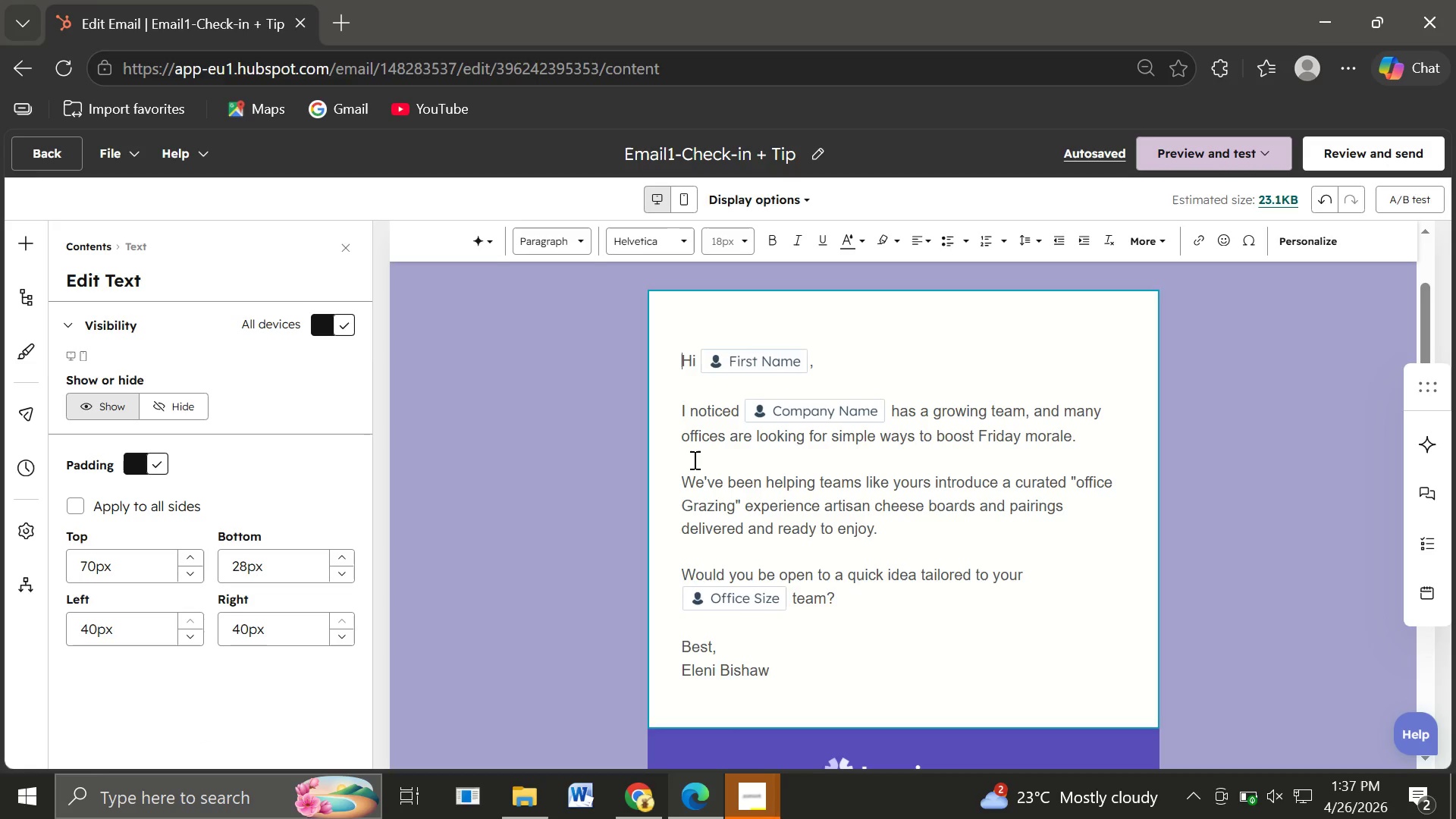 
left_click_drag(start_coordinate=[673, 409], to_coordinate=[843, 598])
 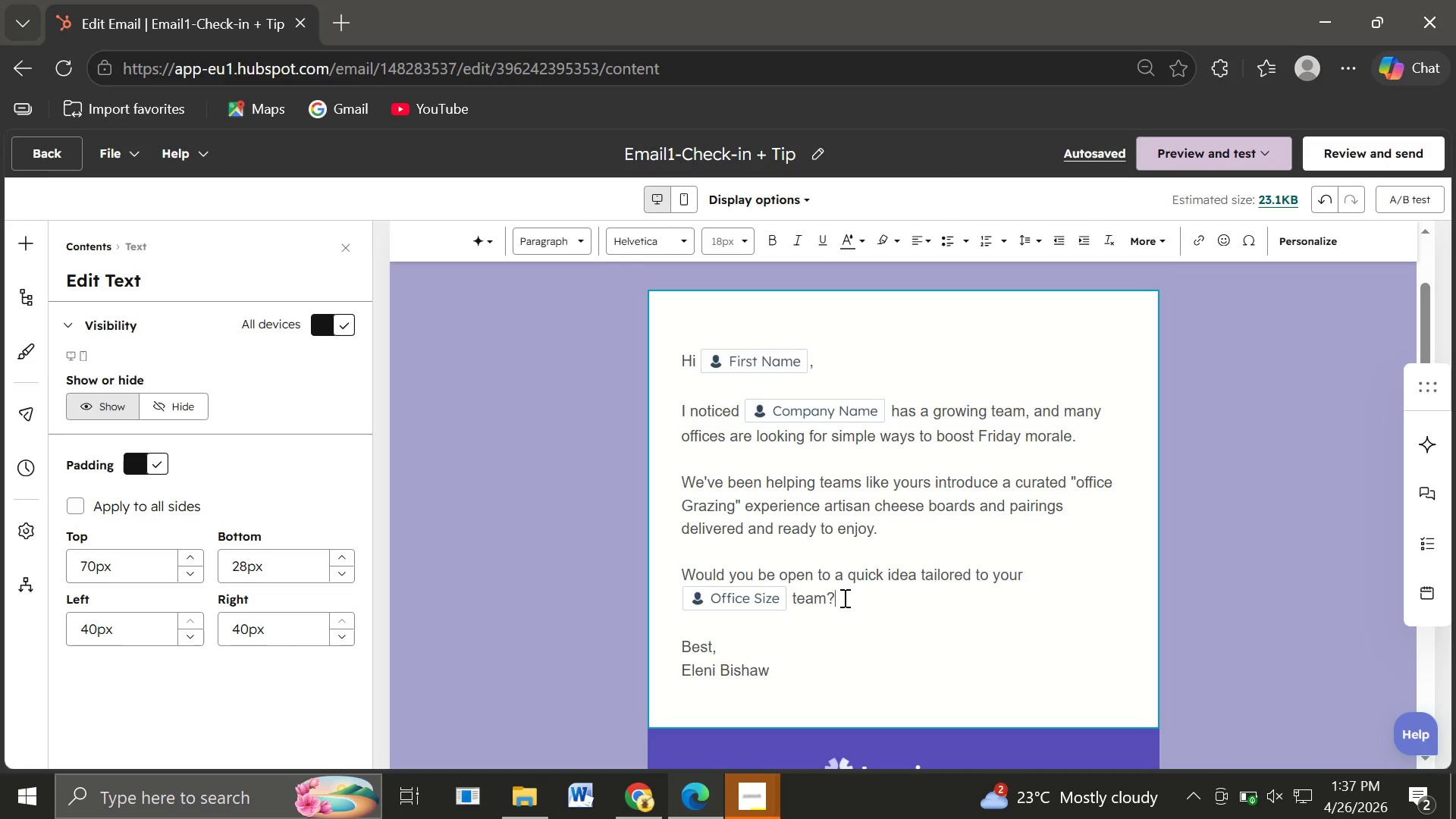 
left_click_drag(start_coordinate=[843, 598], to_coordinate=[675, 410])
 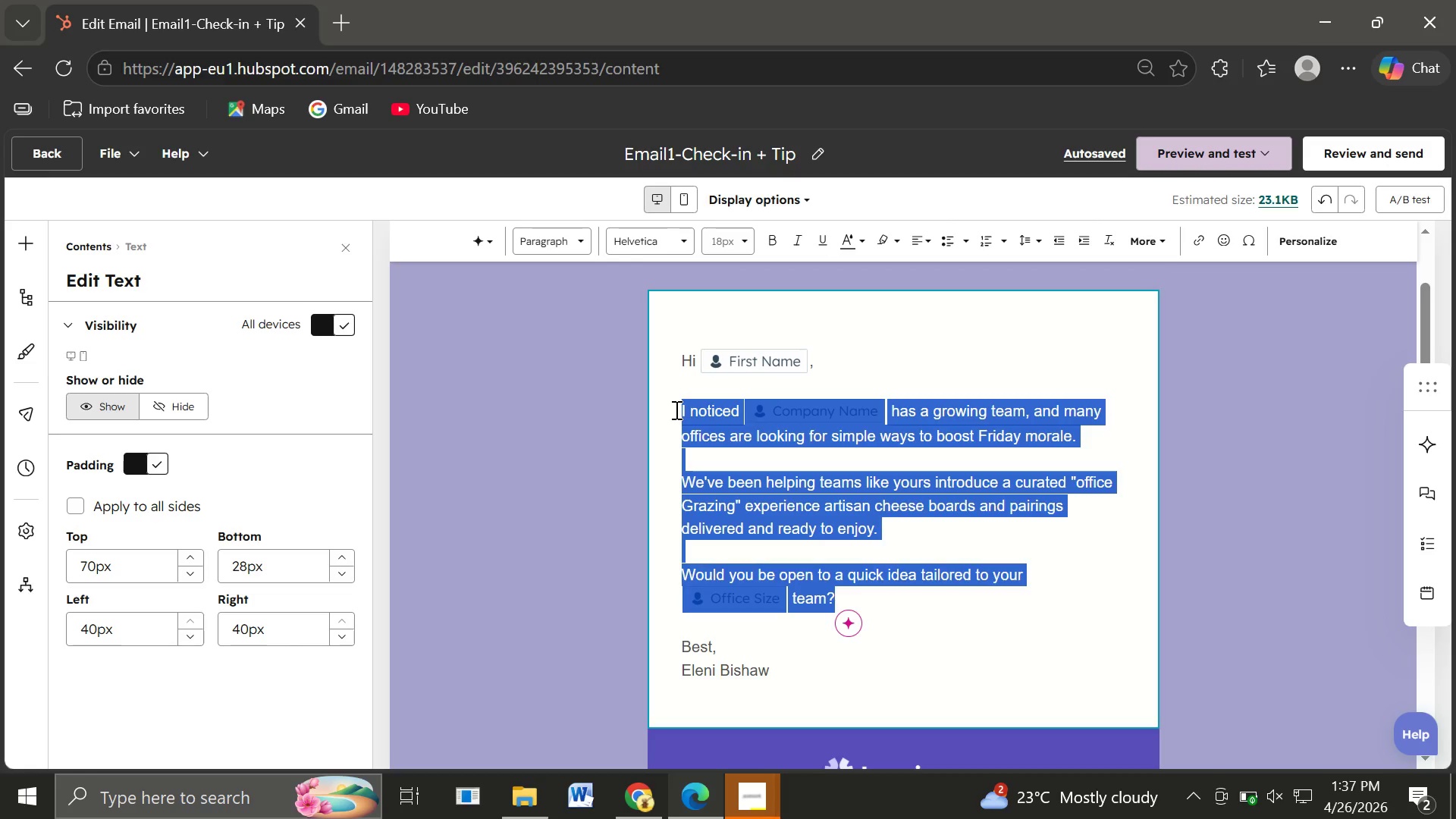 
key(Backspace)
 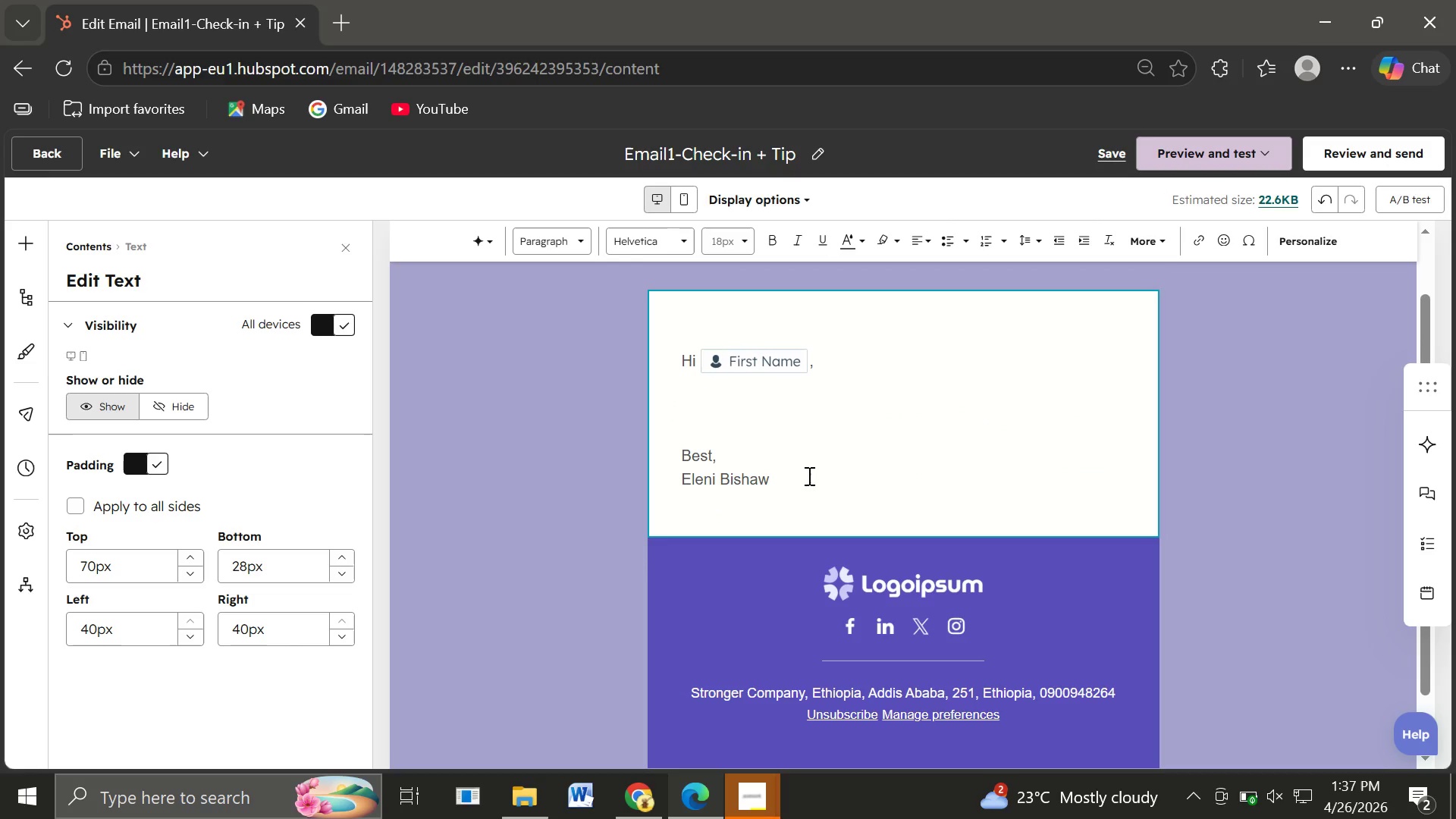 
left_click_drag(start_coordinate=[772, 480], to_coordinate=[684, 353])
 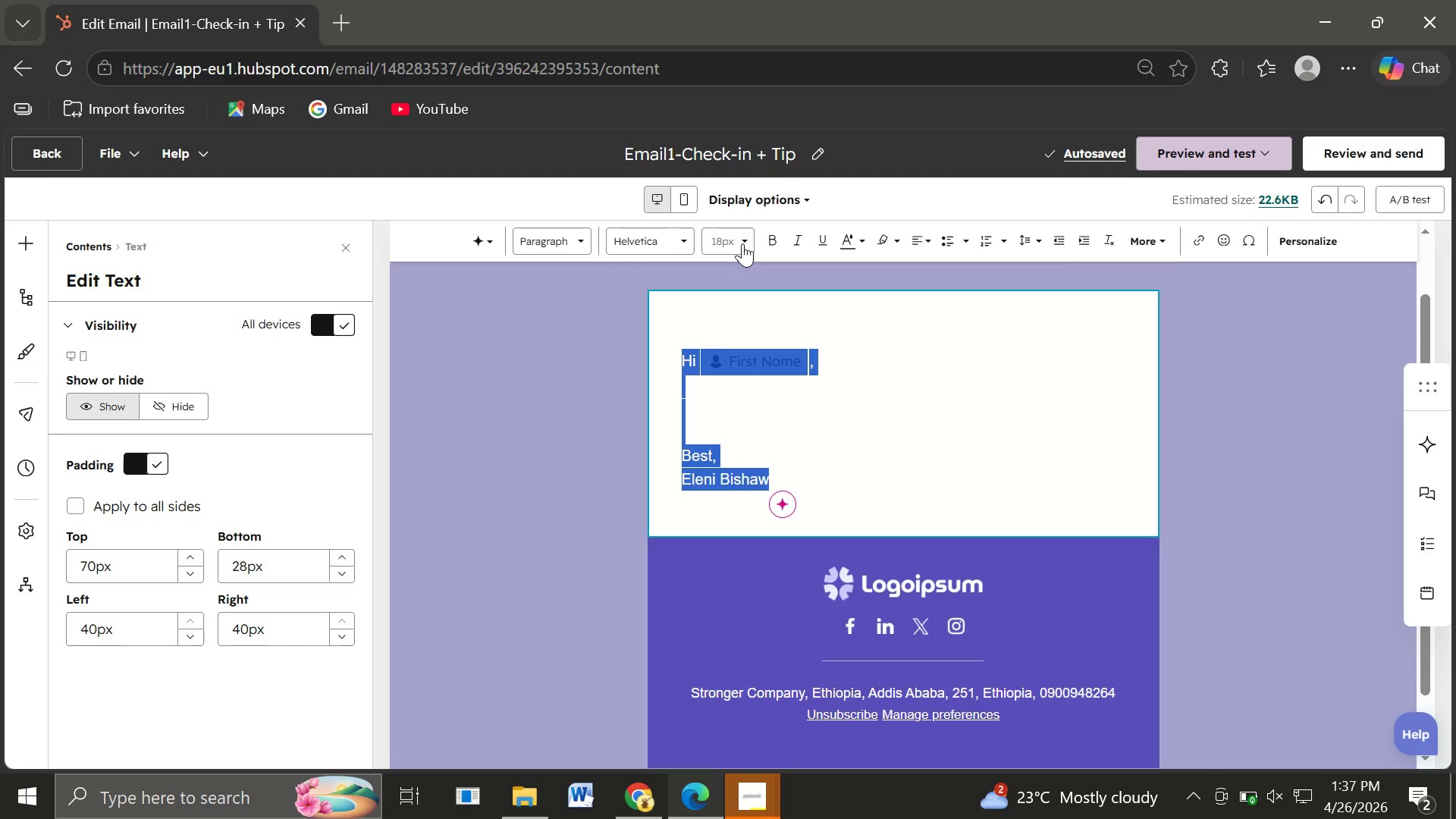 
left_click([742, 243])
 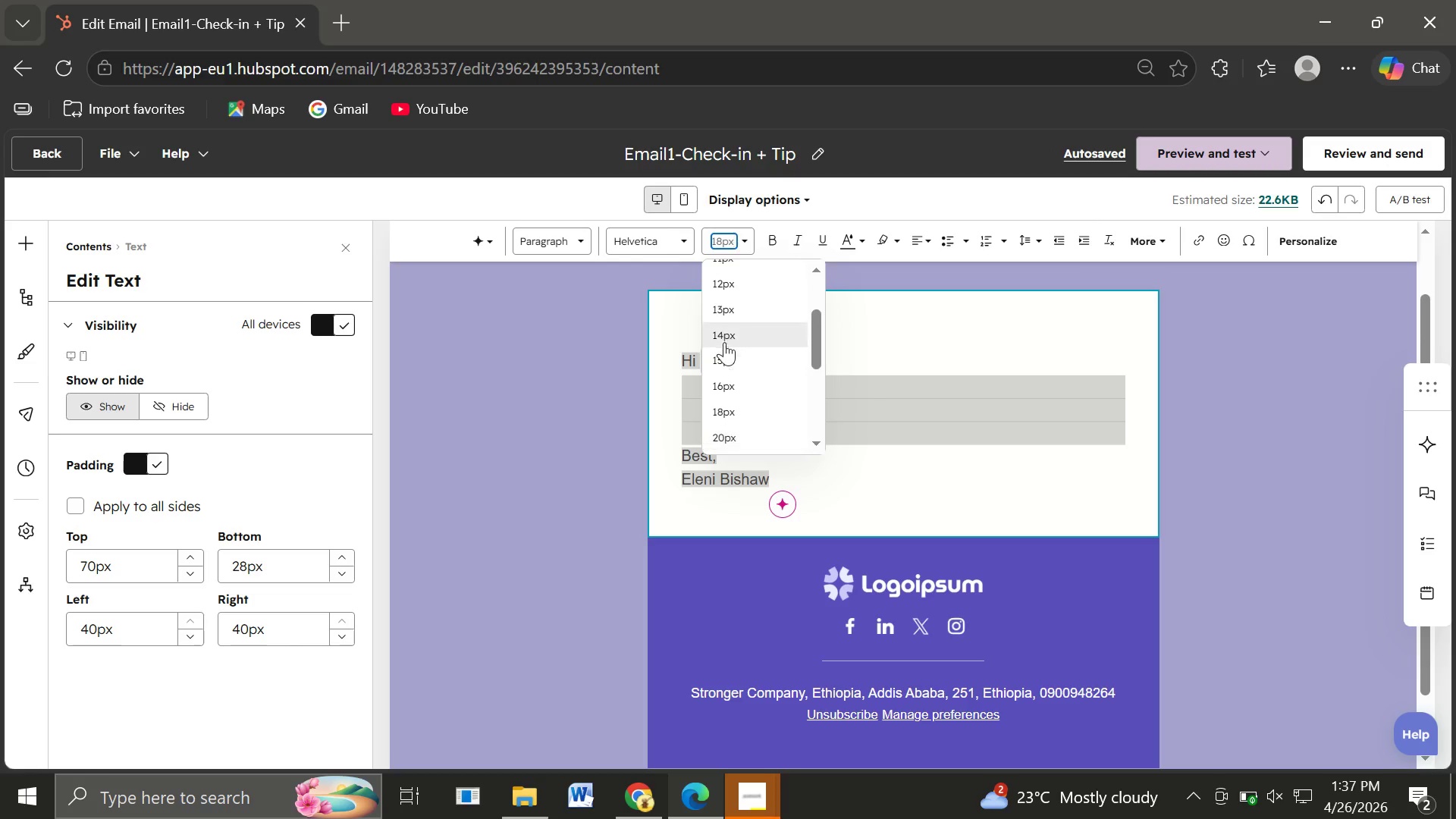 
left_click([718, 362])
 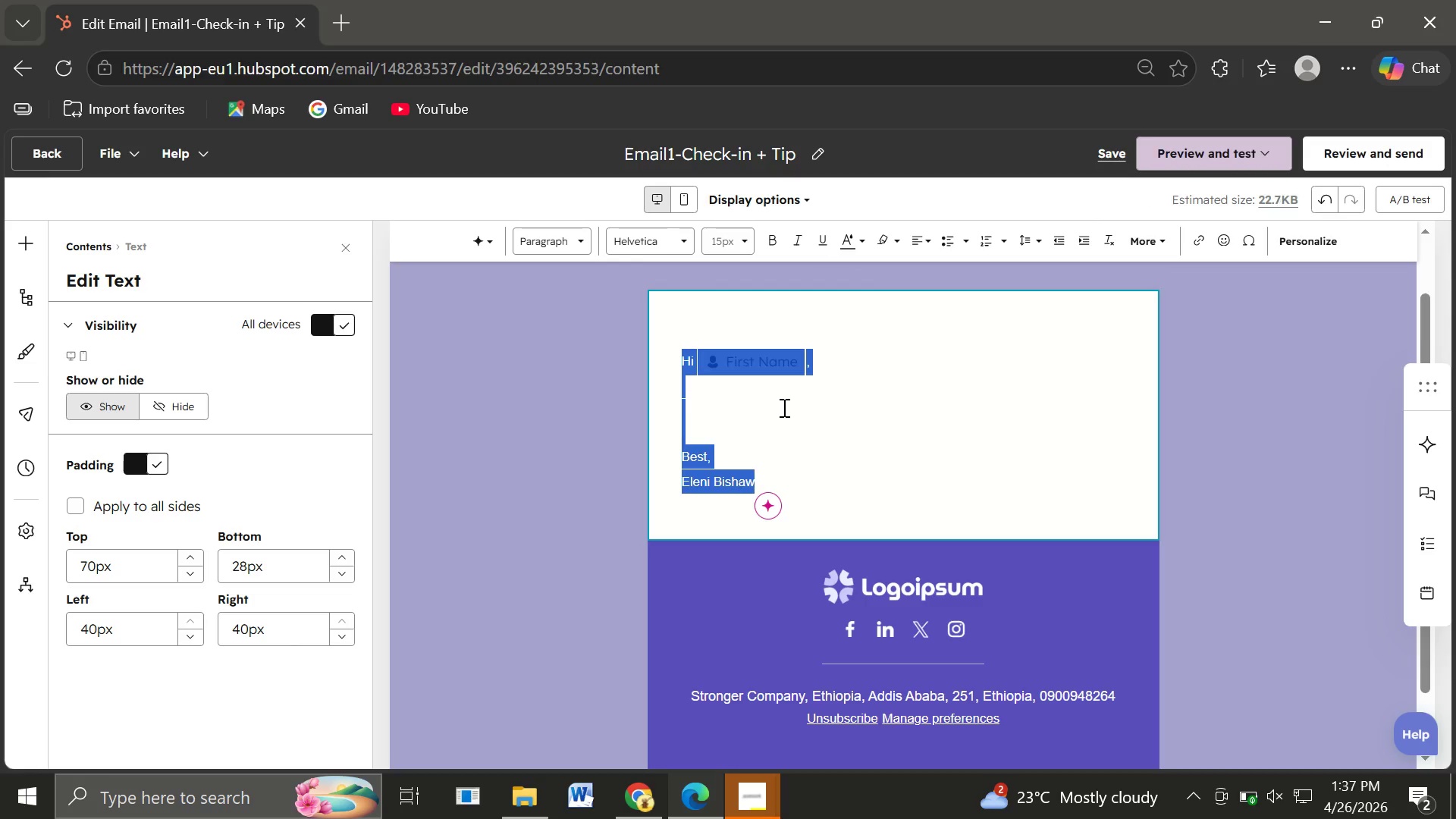 
left_click([783, 407])
 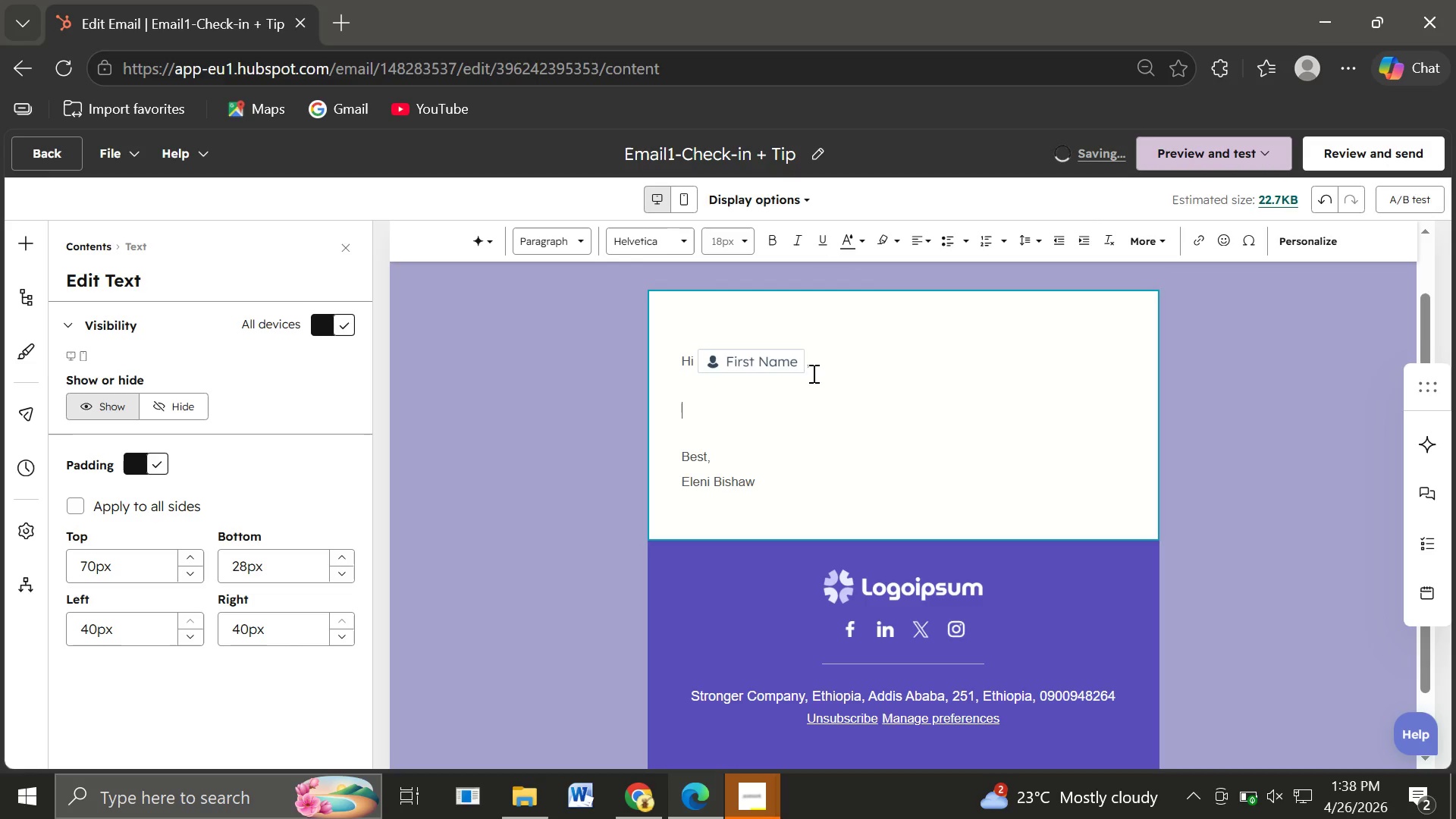 
left_click([824, 372])
 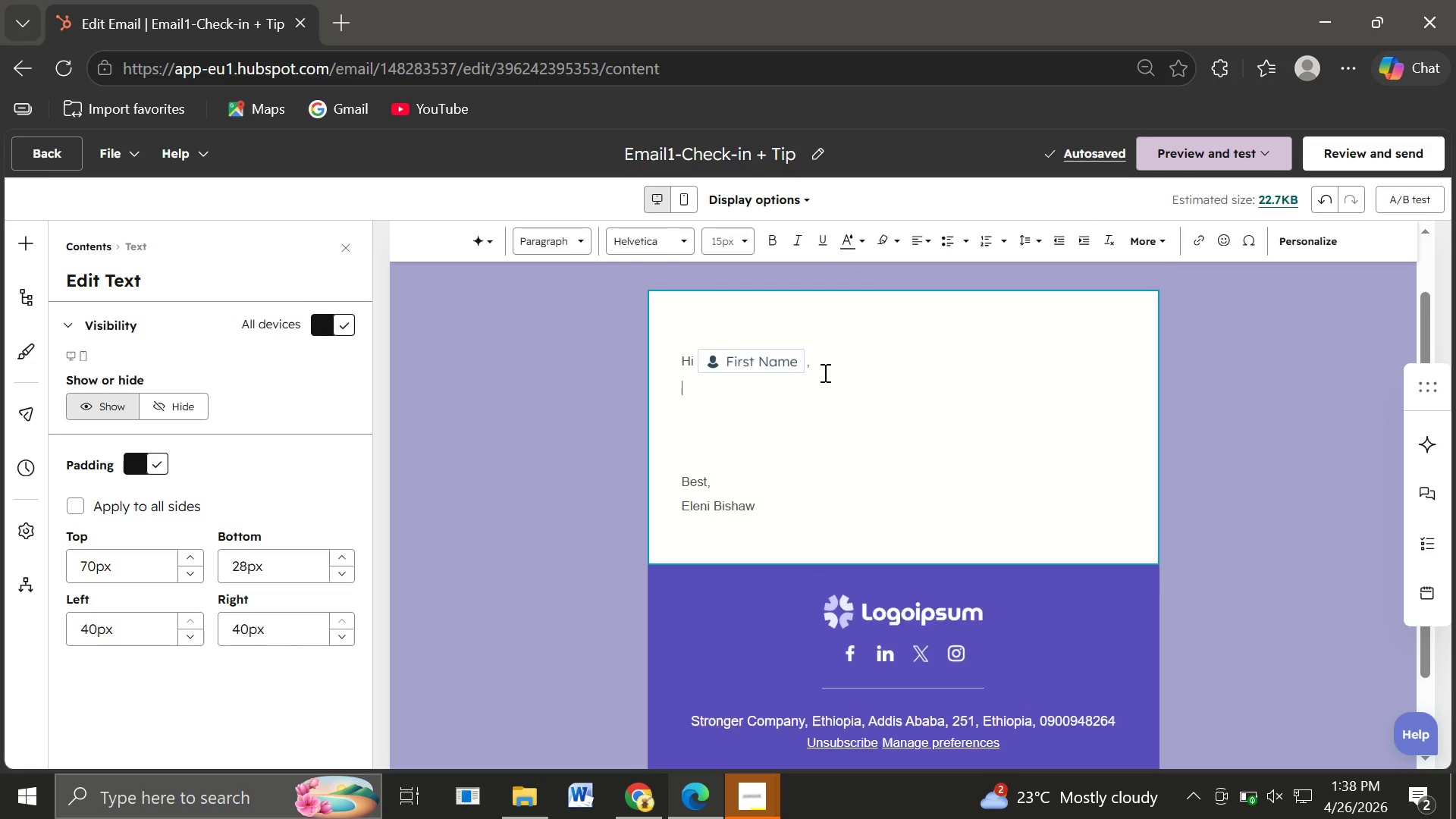 
key(Enter)
 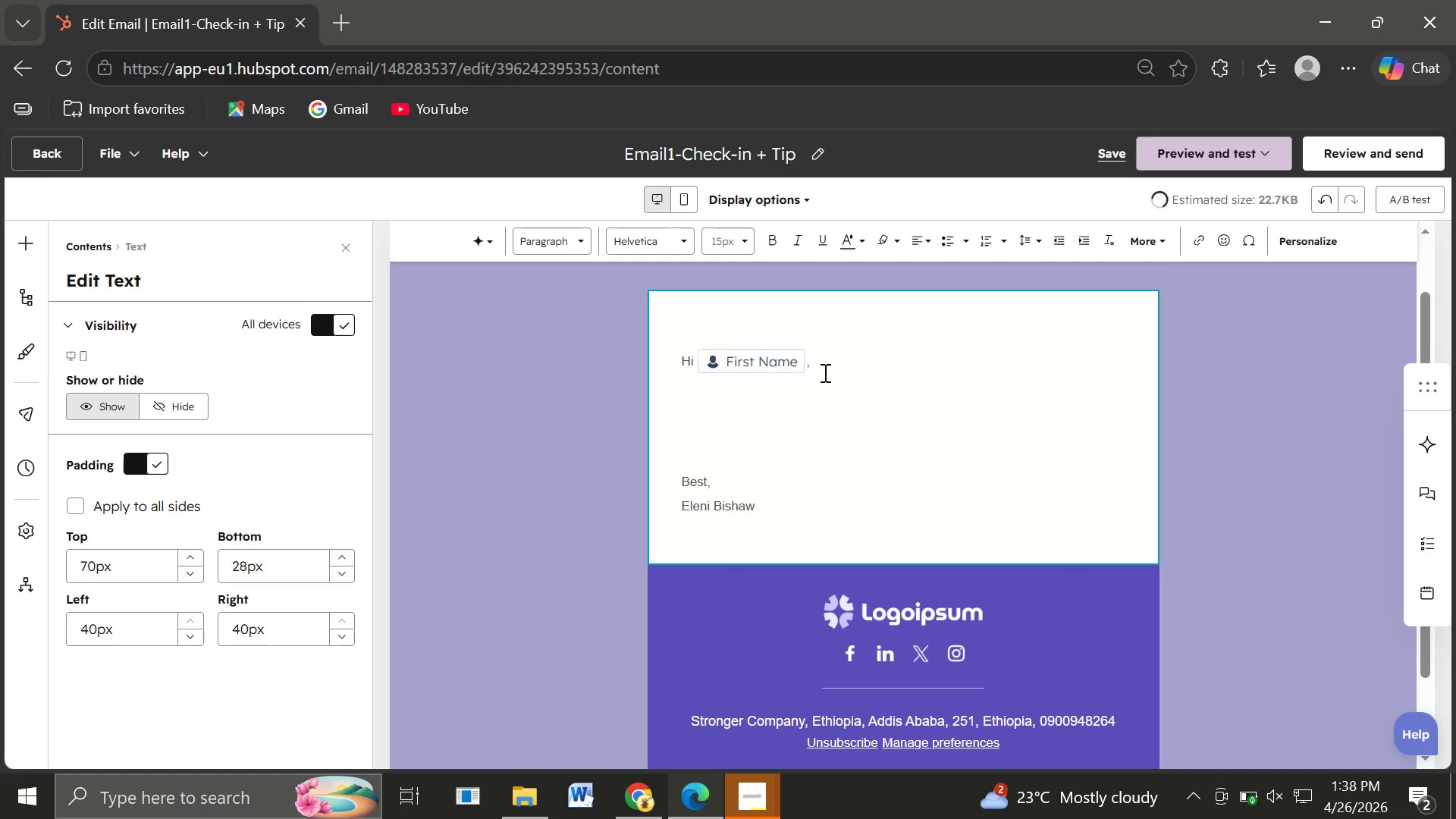 
key(Enter)
 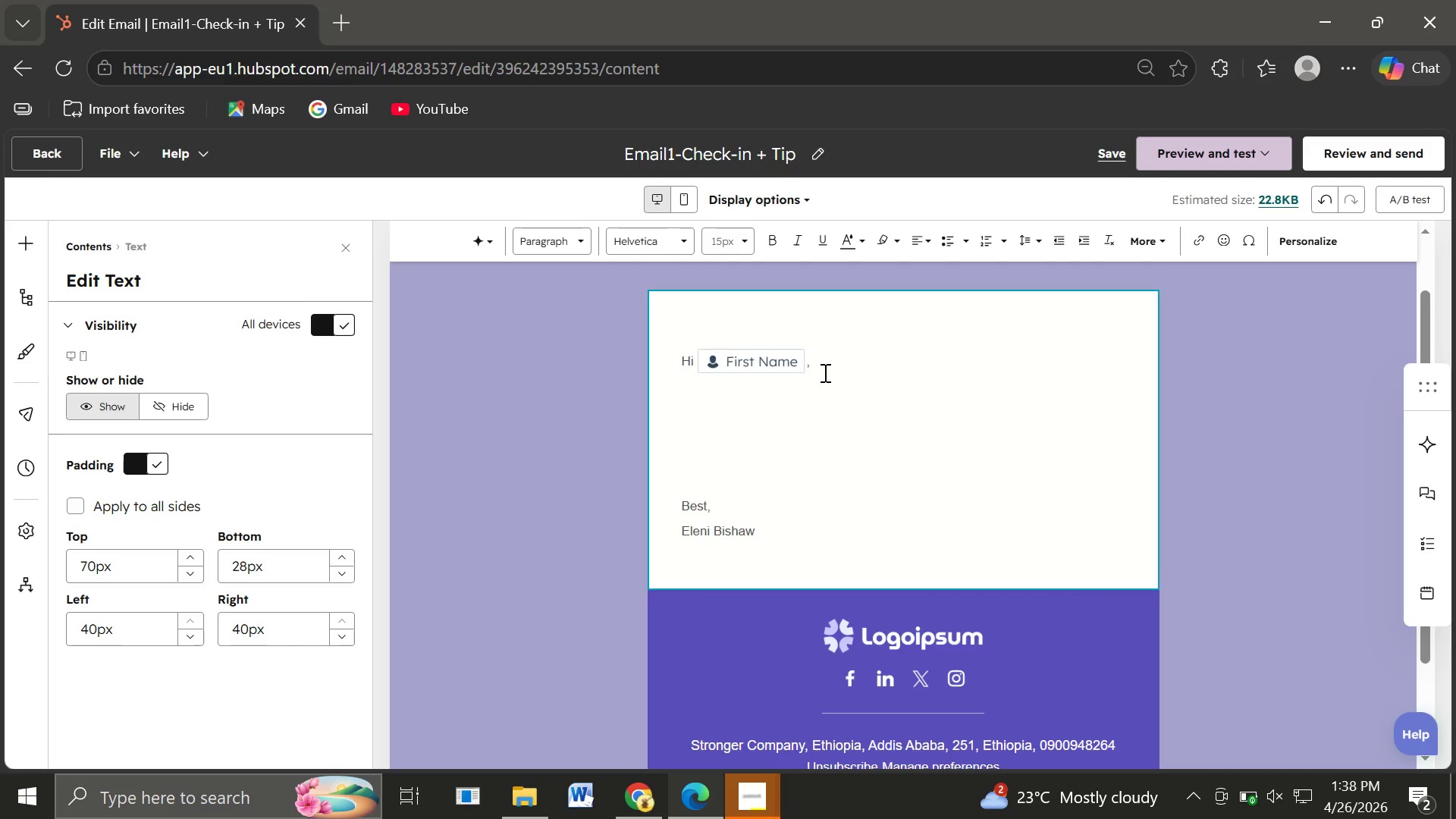 
type(I was just reviewing your)
 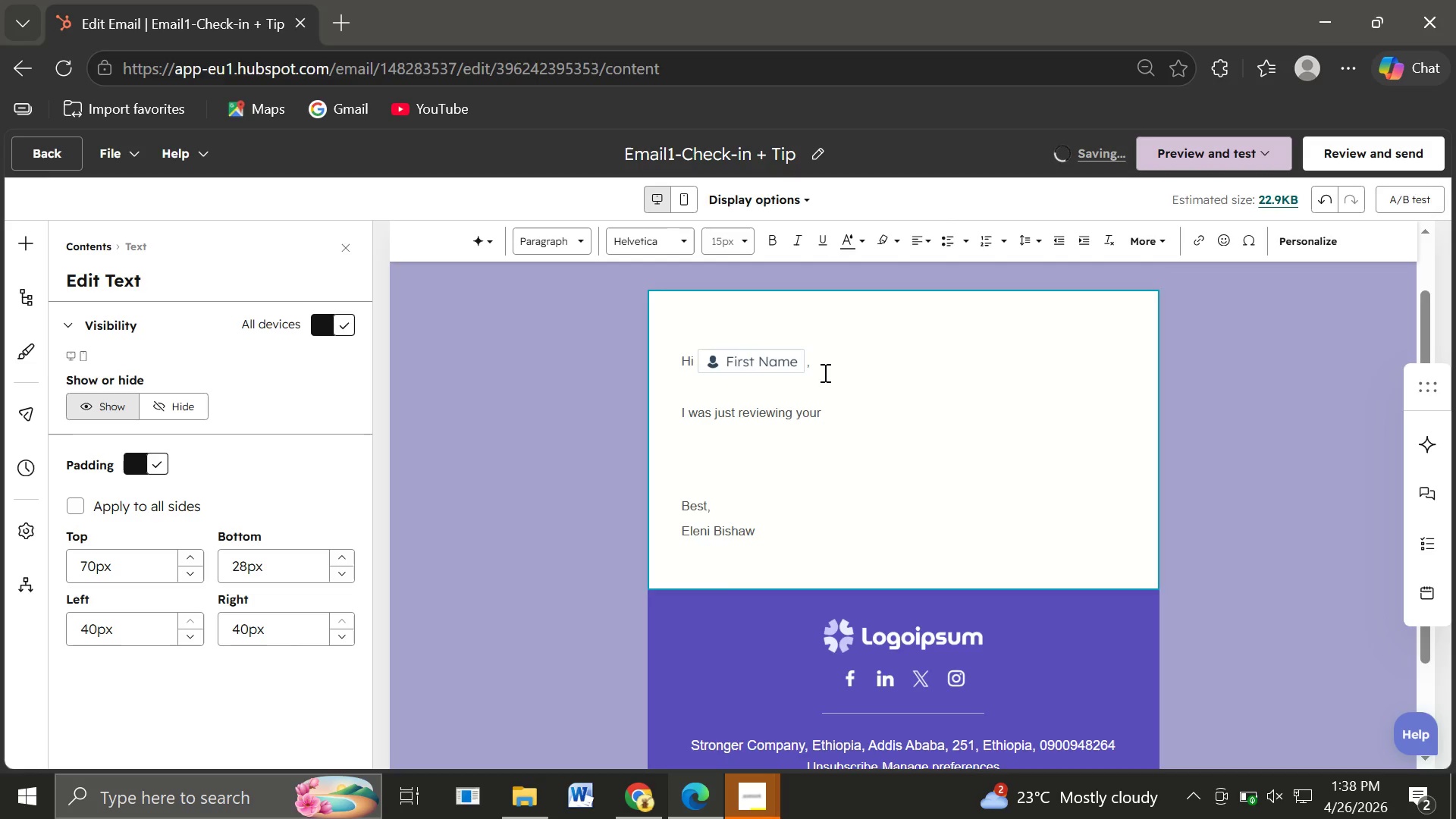 
wait(8.64)
 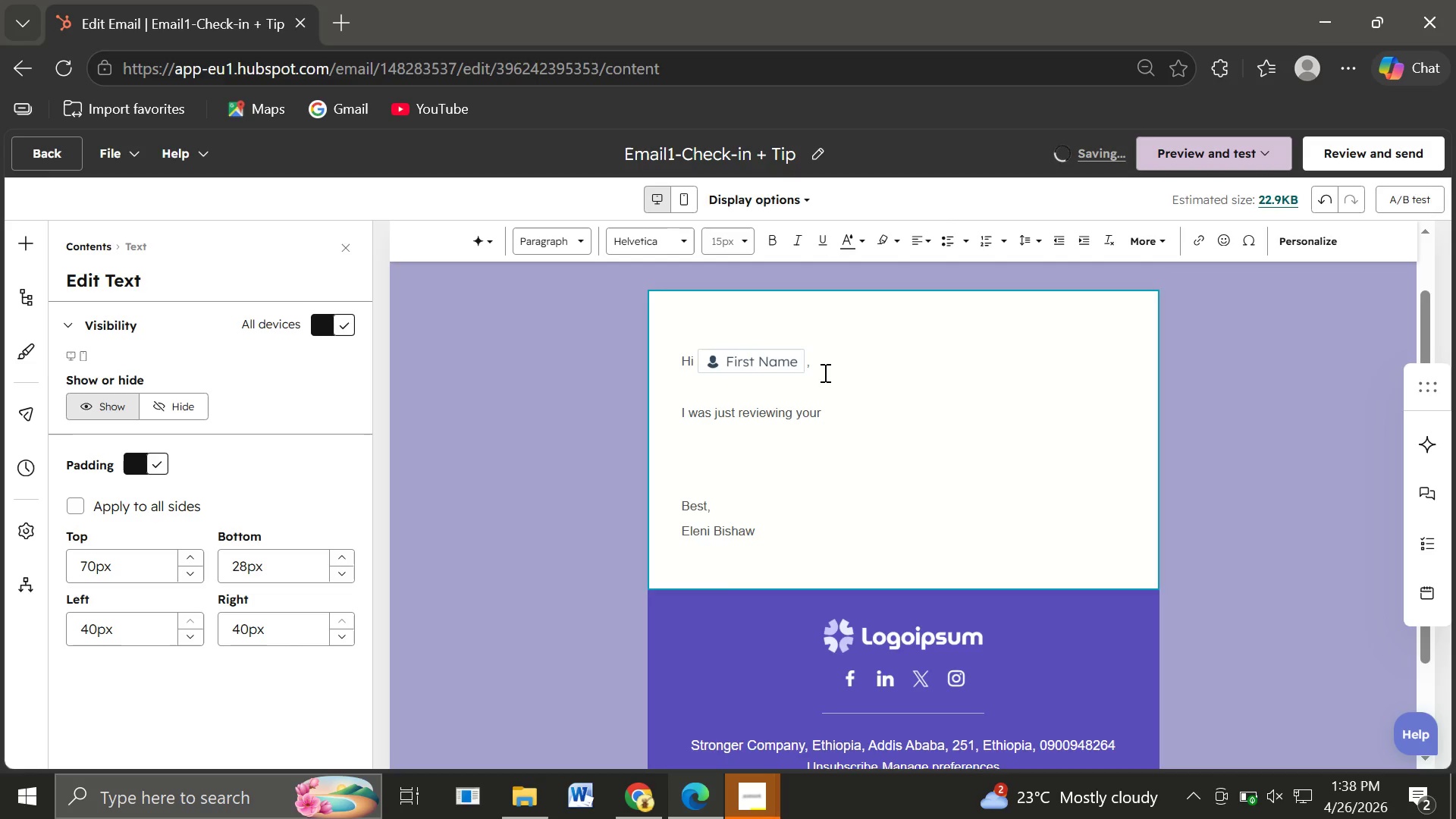 
key(Space)
 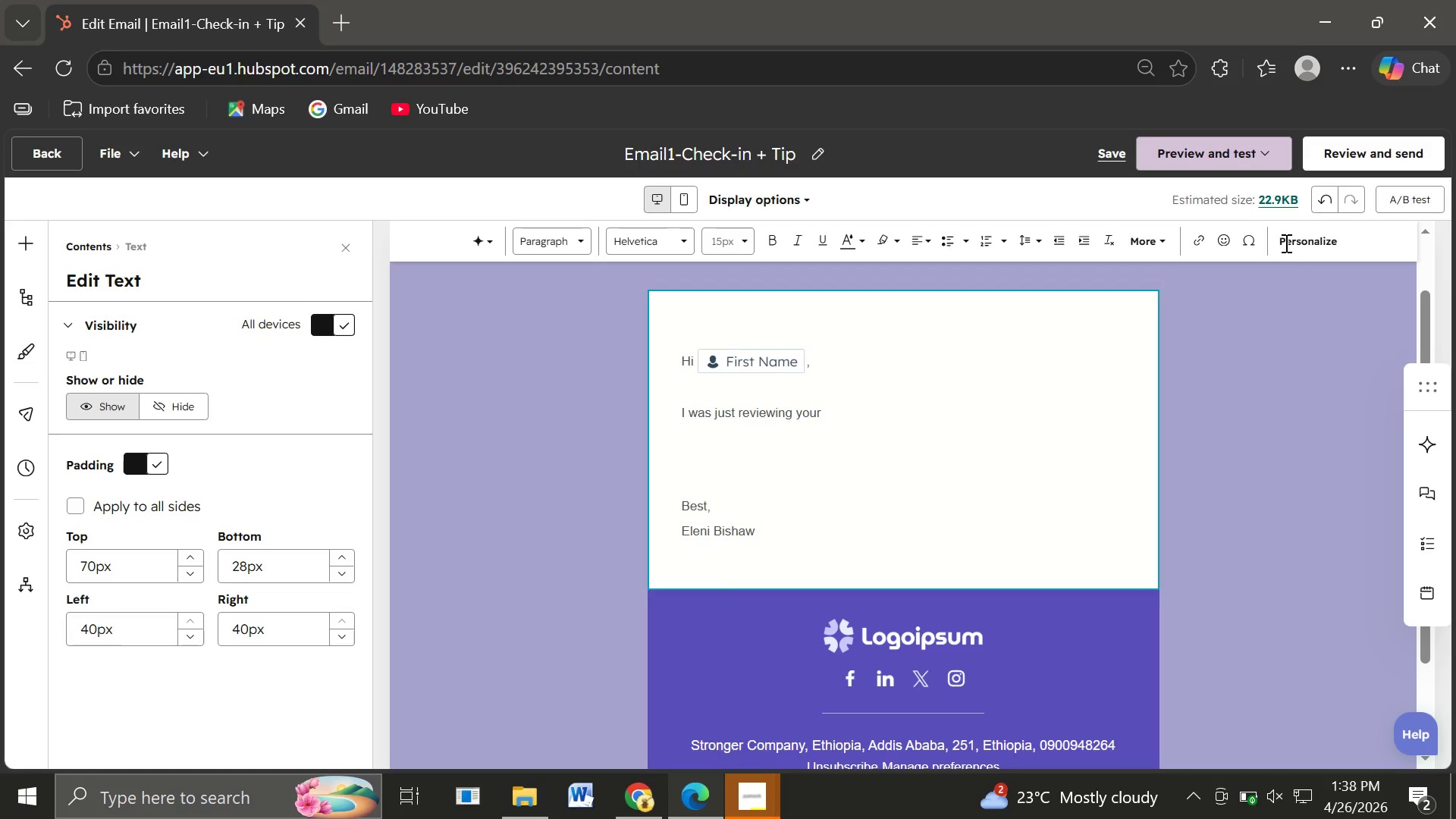 
left_click([1287, 245])
 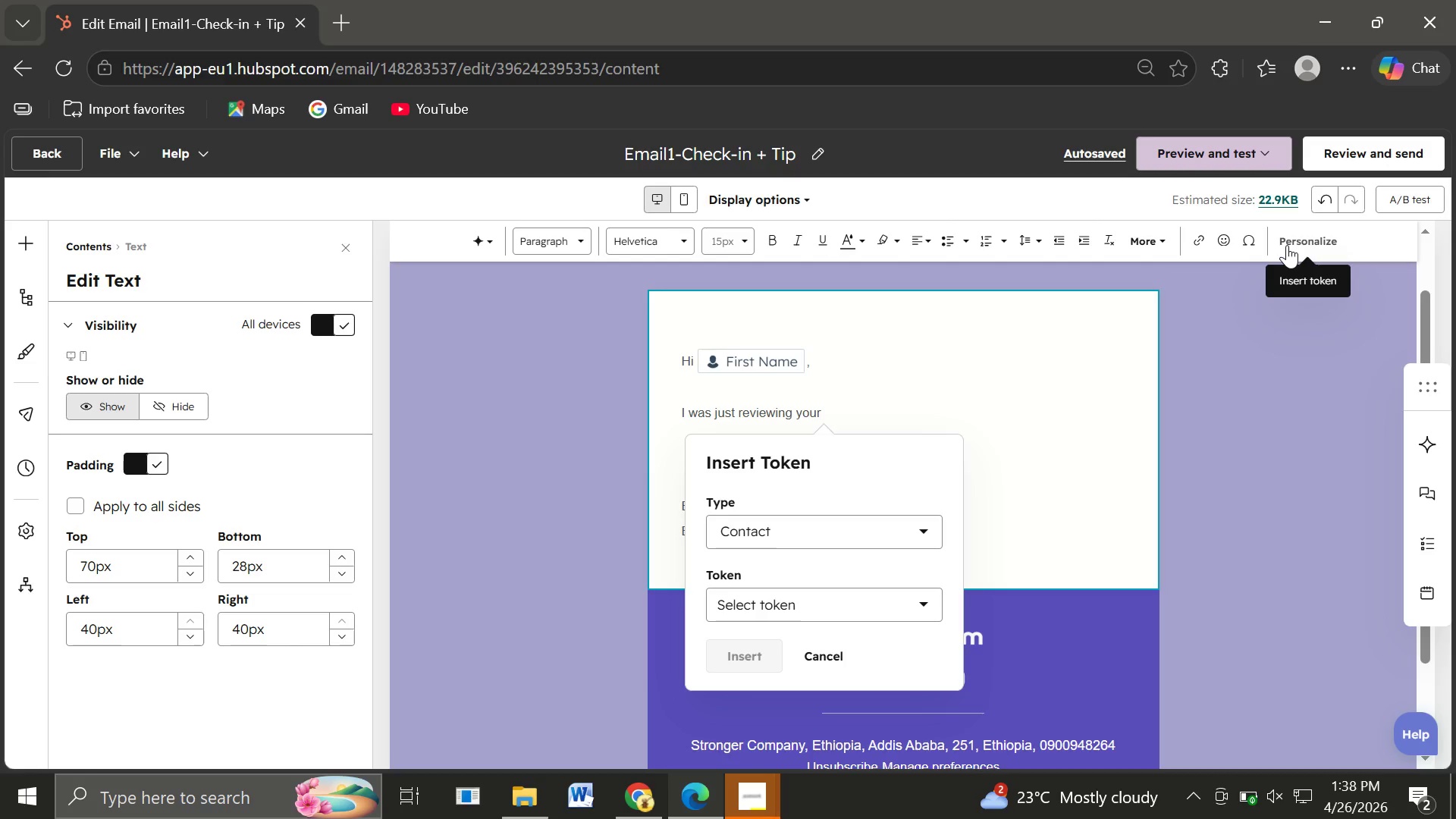 
wait(13.19)
 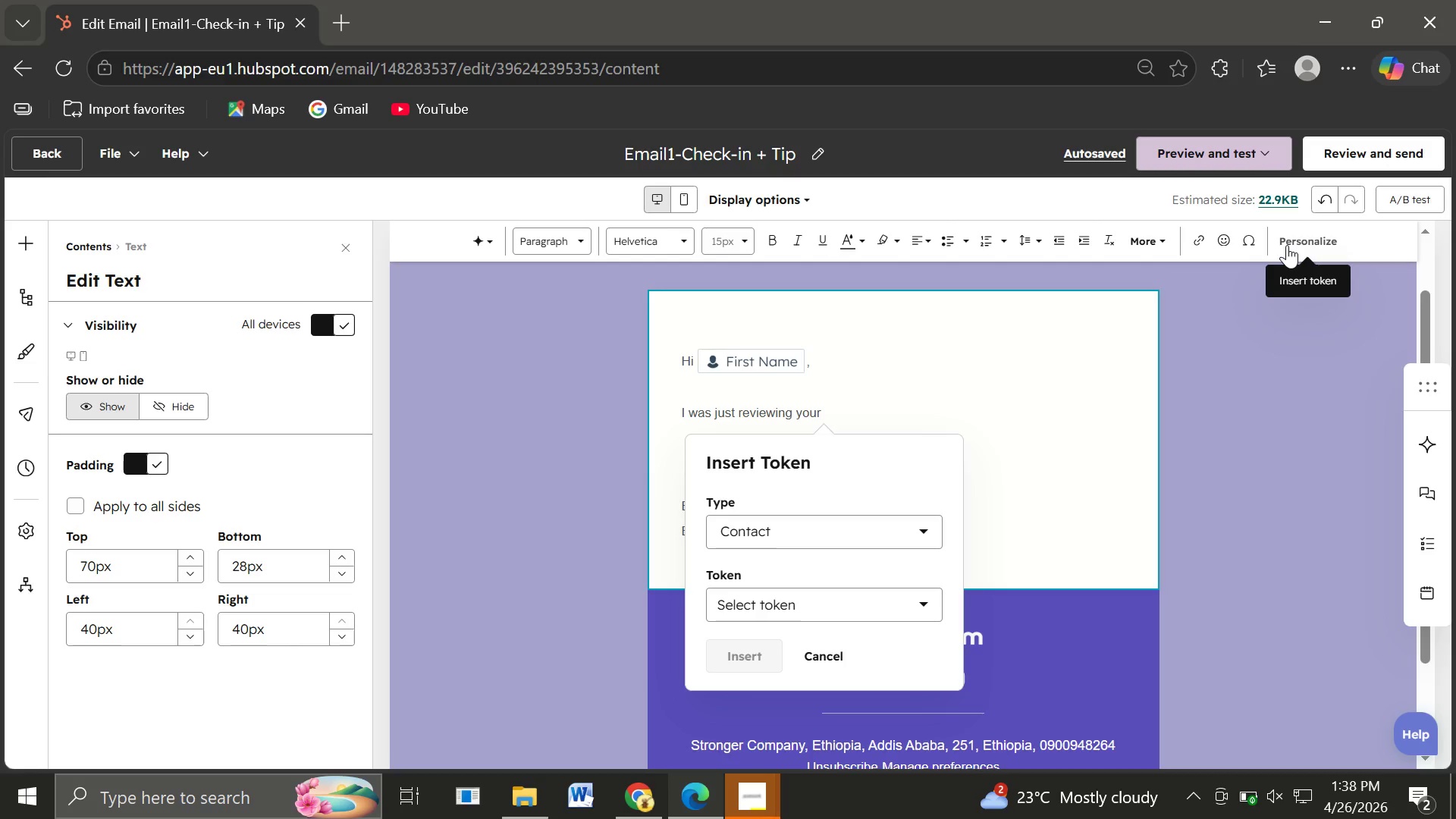 
left_click([806, 613])
 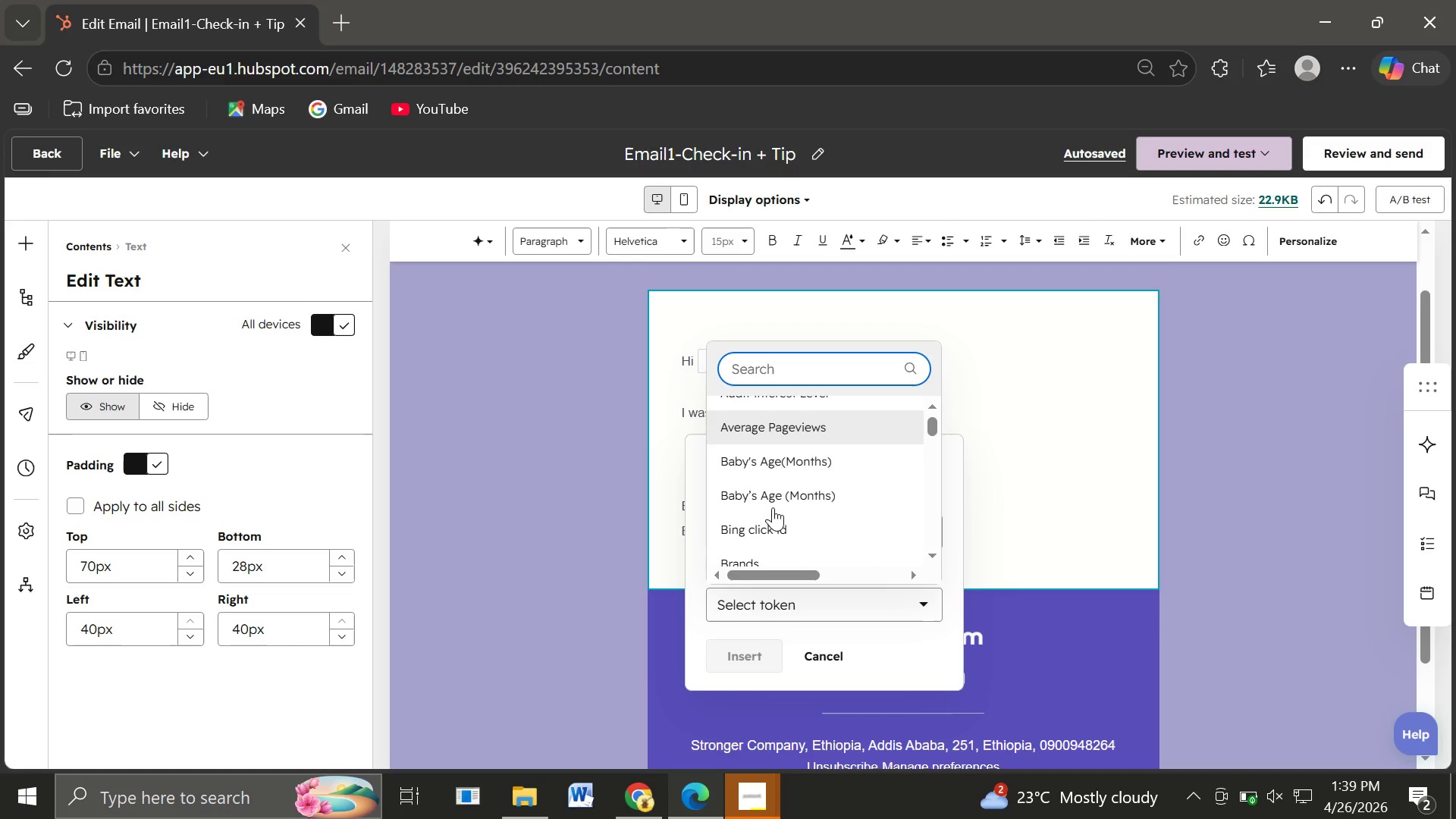 
wait(23.97)
 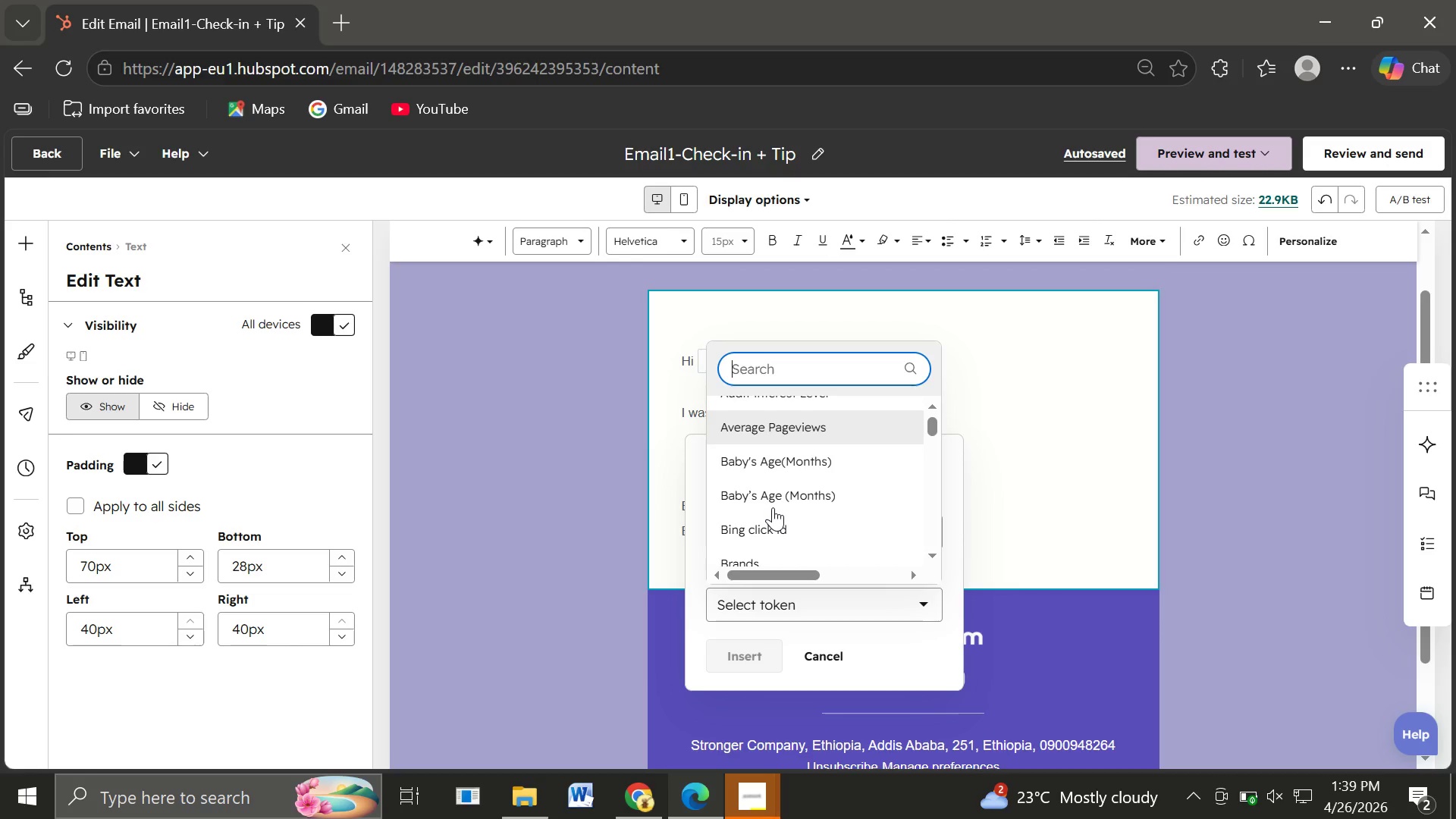 
key(Shift+P)
 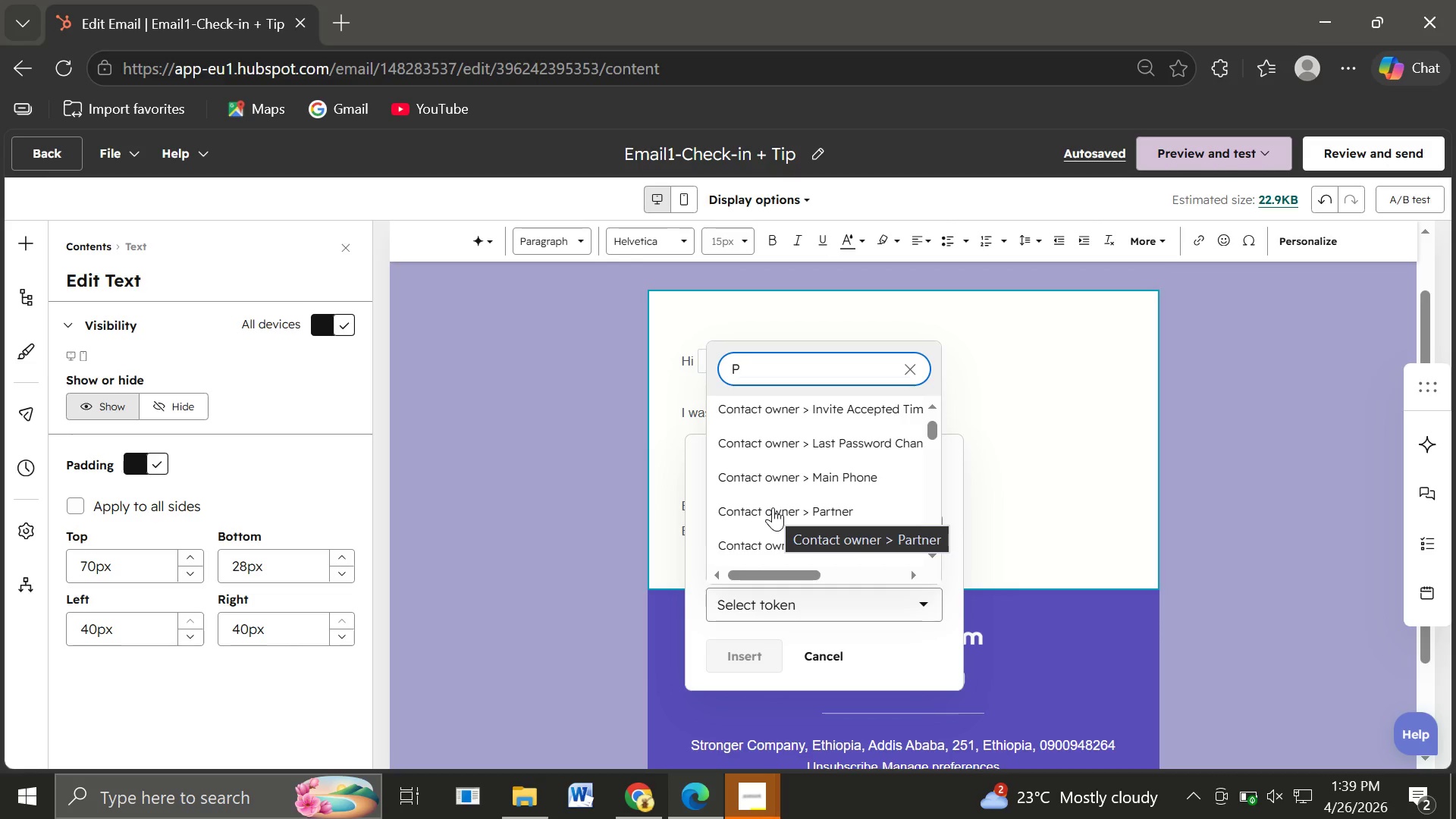 
wait(12.97)
 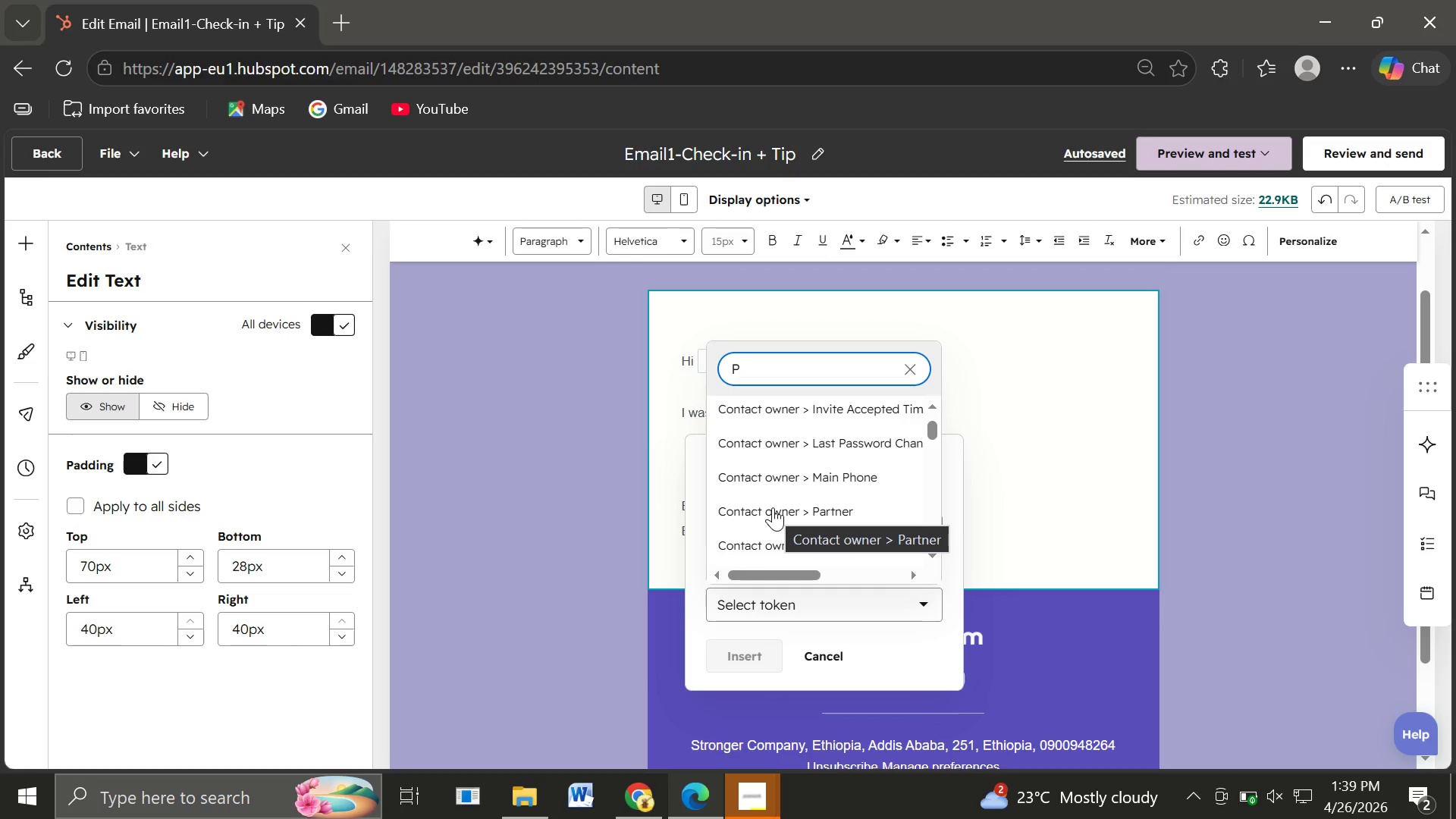 
type(er)
key(Backspace)
 